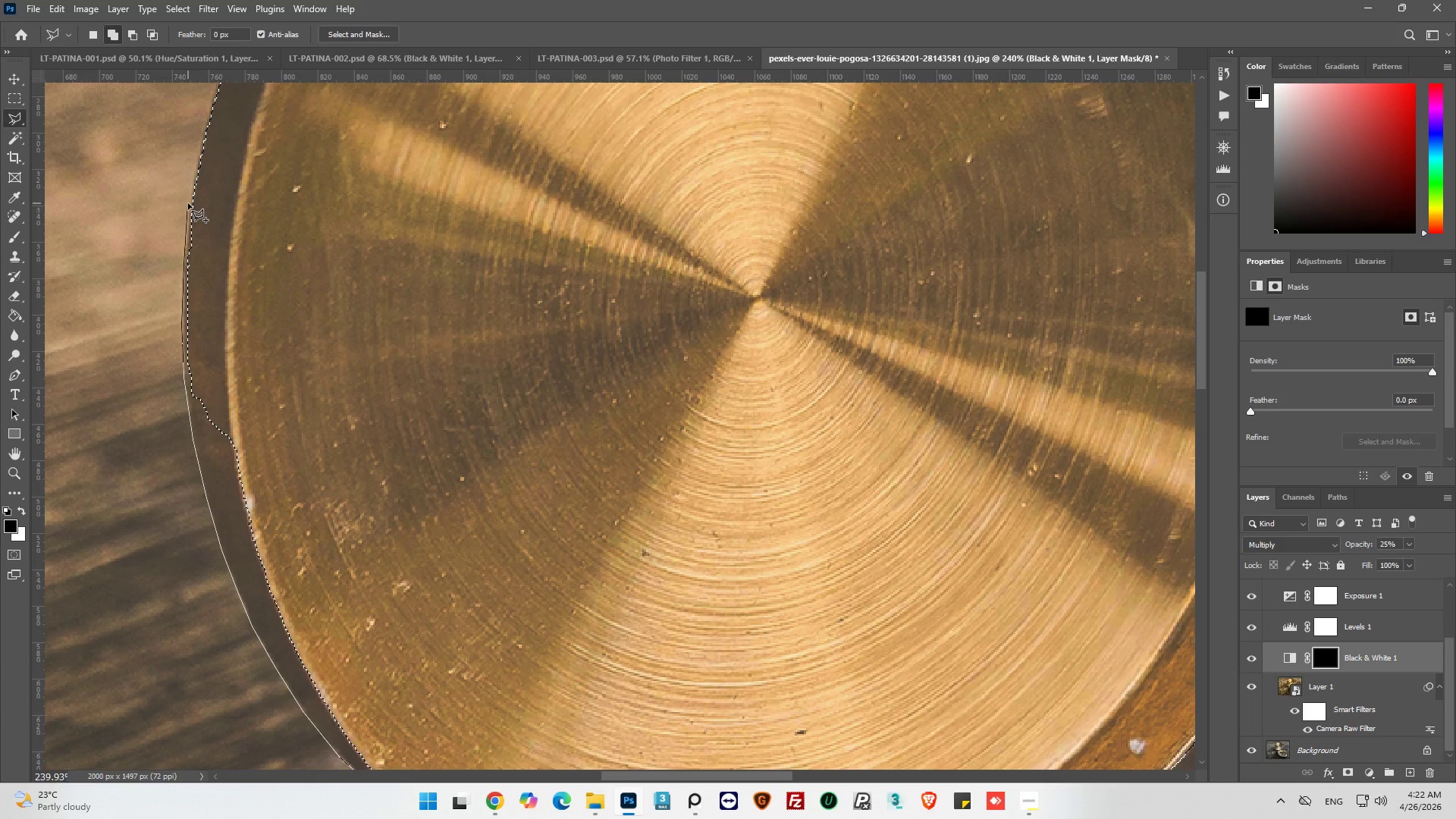 
left_click([188, 203])
 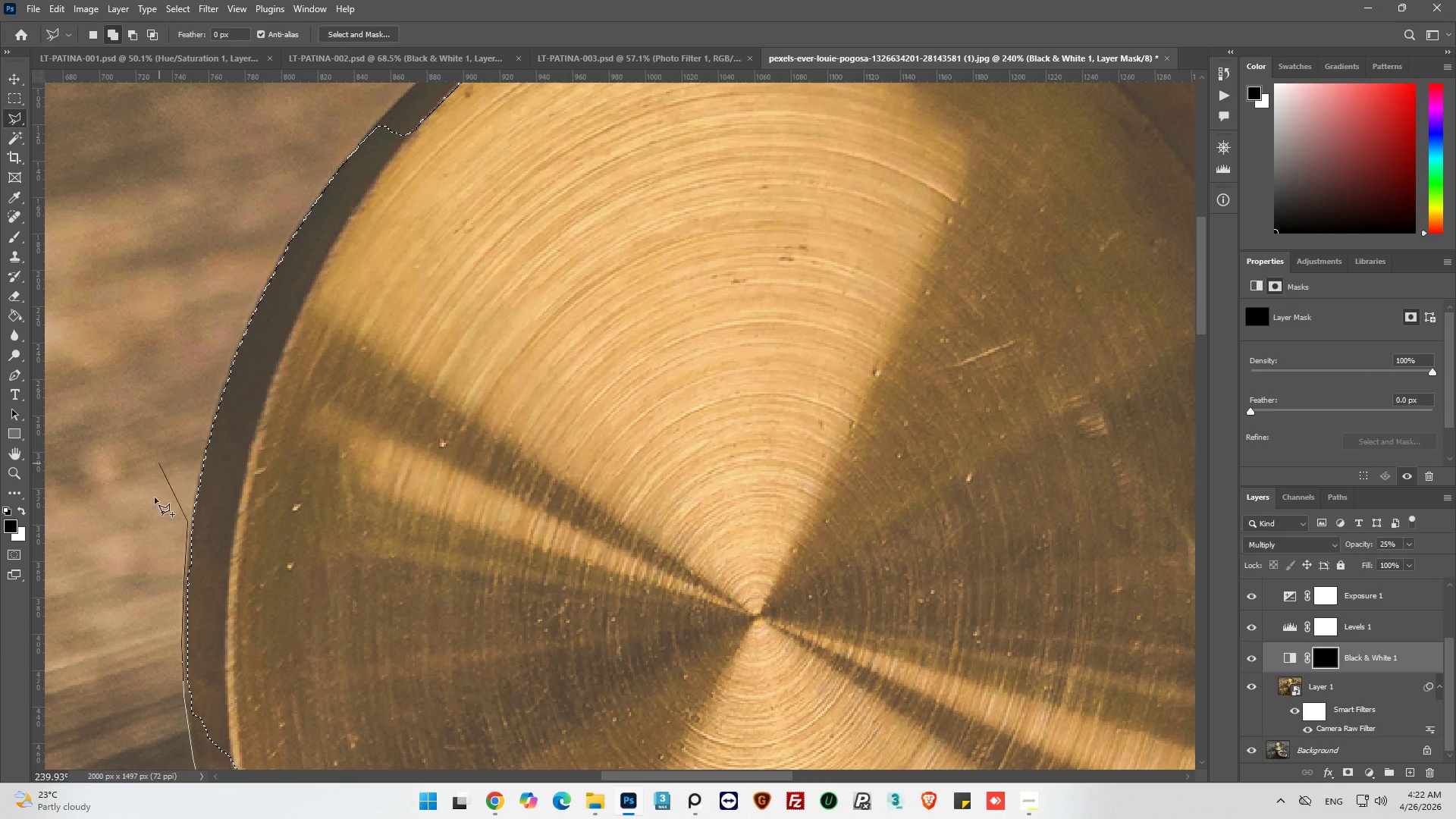 
wait(6.91)
 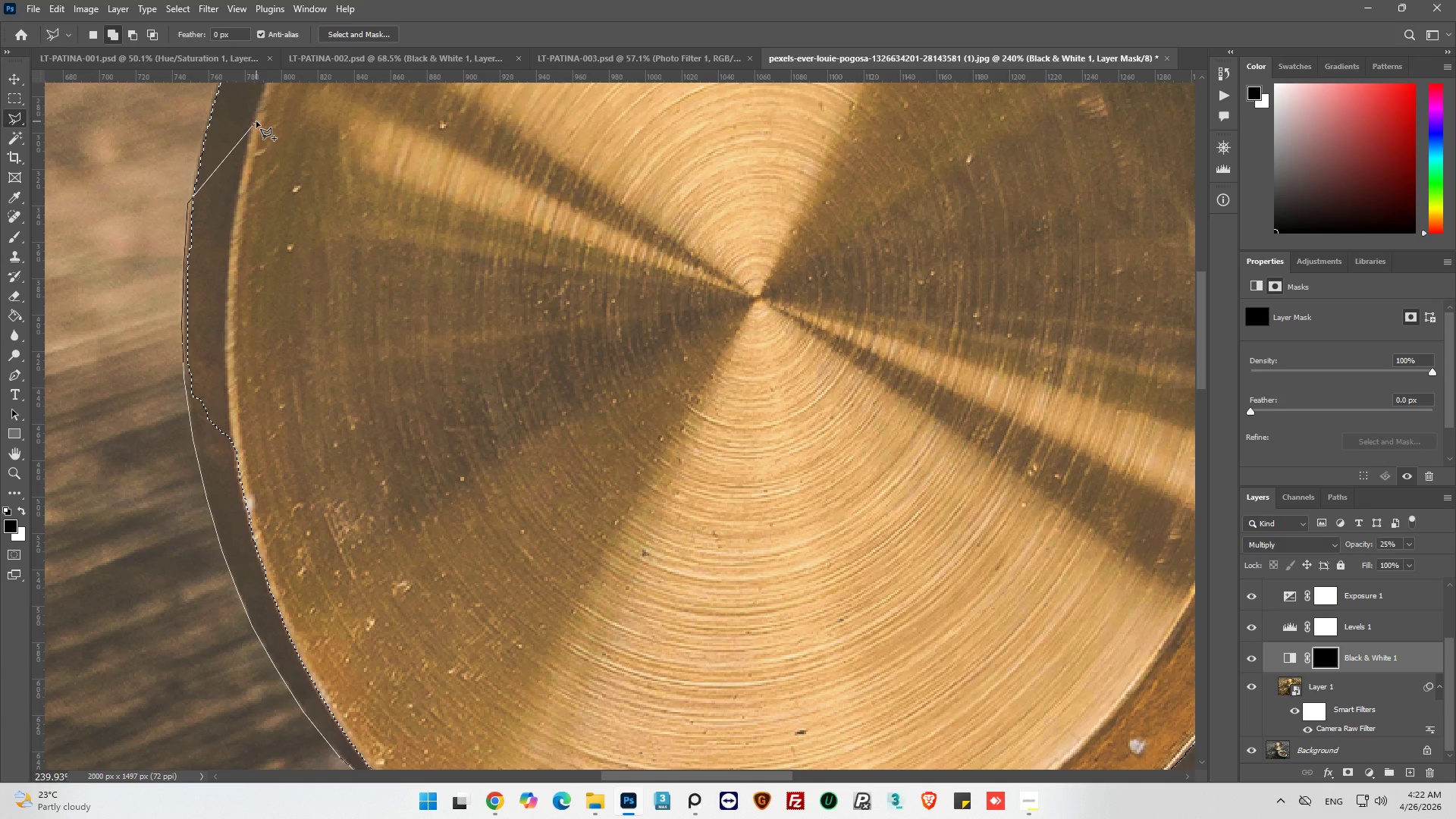 
left_click([201, 471])
 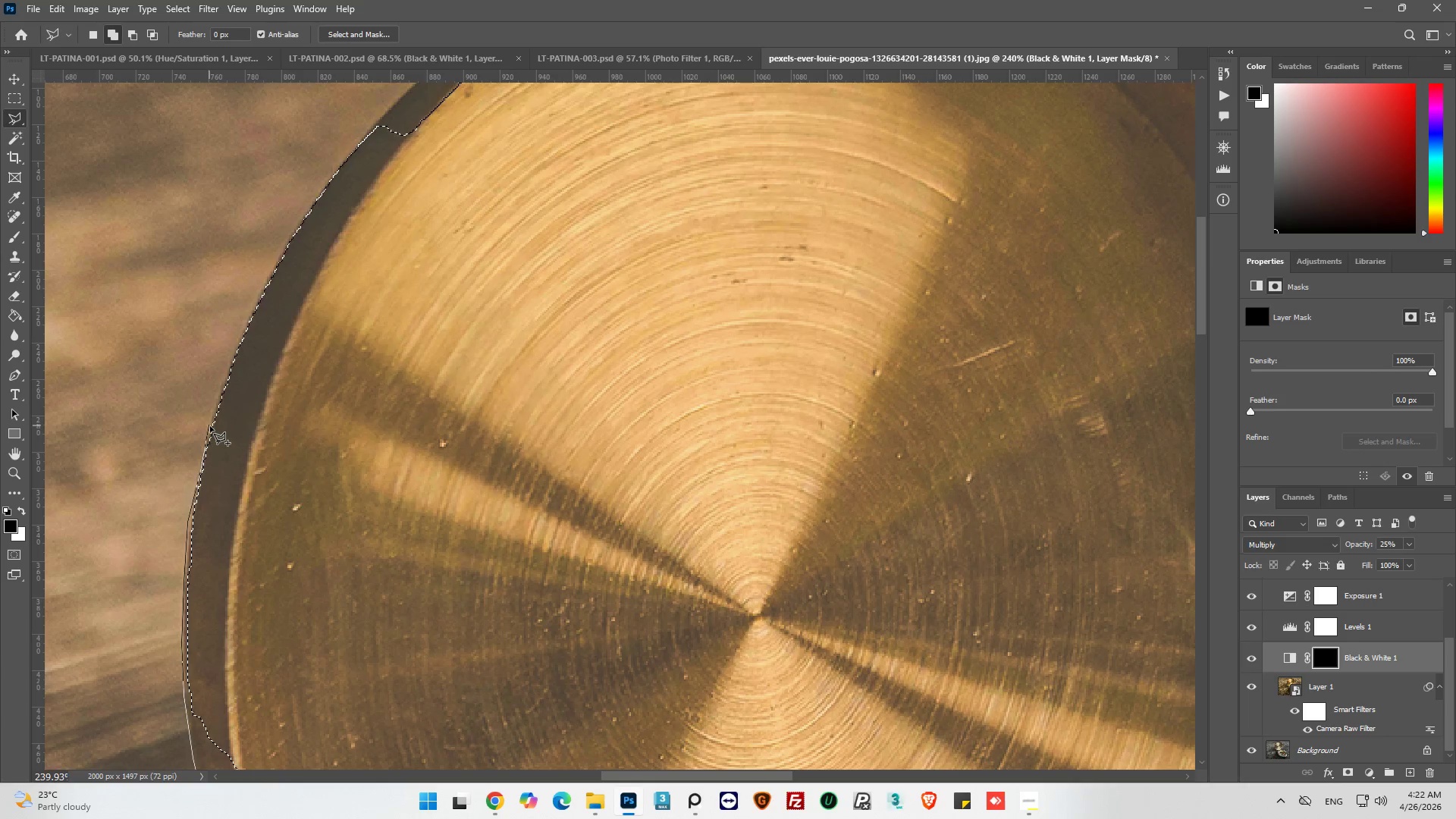 
left_click([211, 426])
 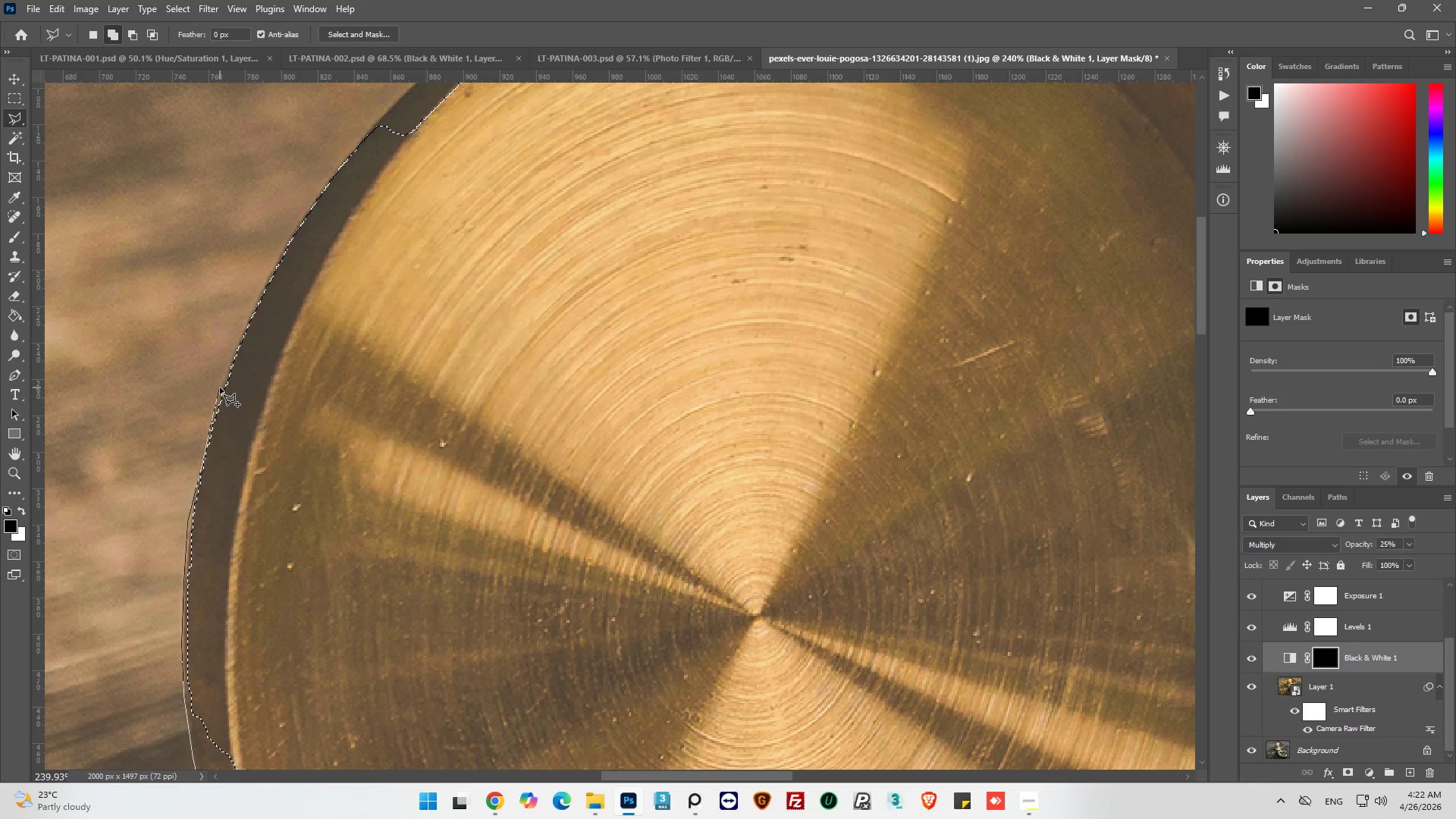 
left_click([221, 388])
 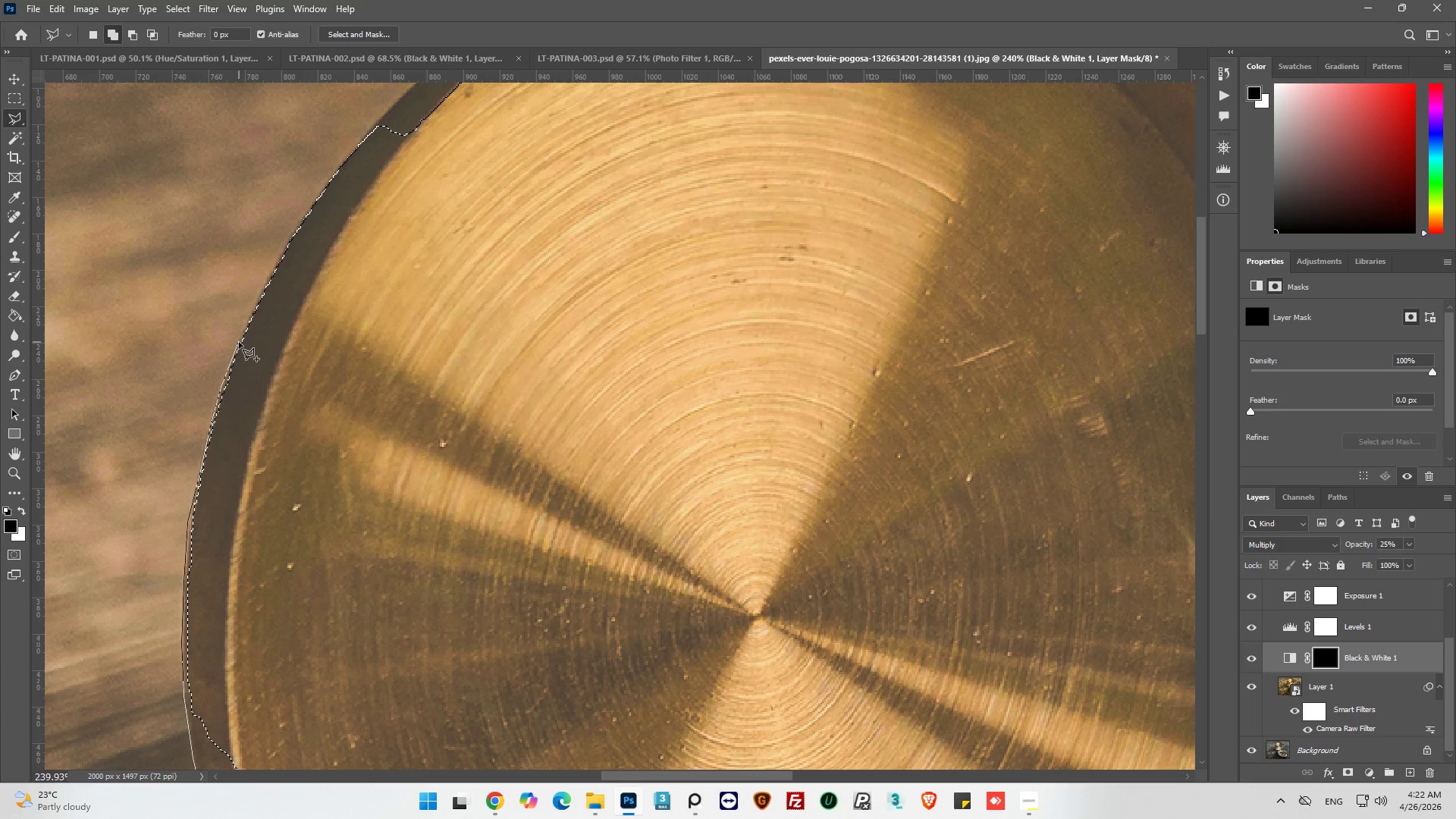 
left_click([238, 343])
 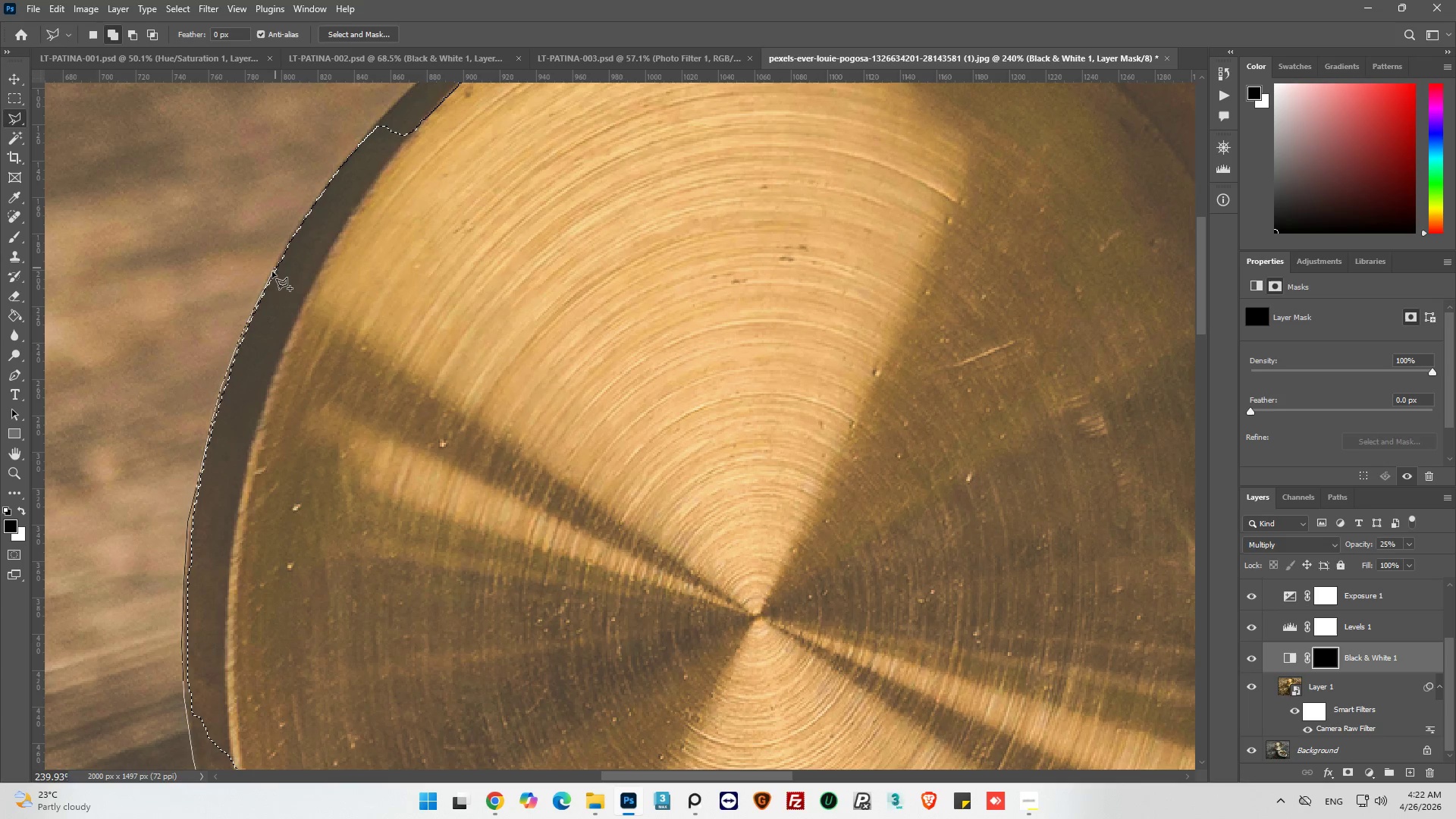 
left_click([261, 288])
 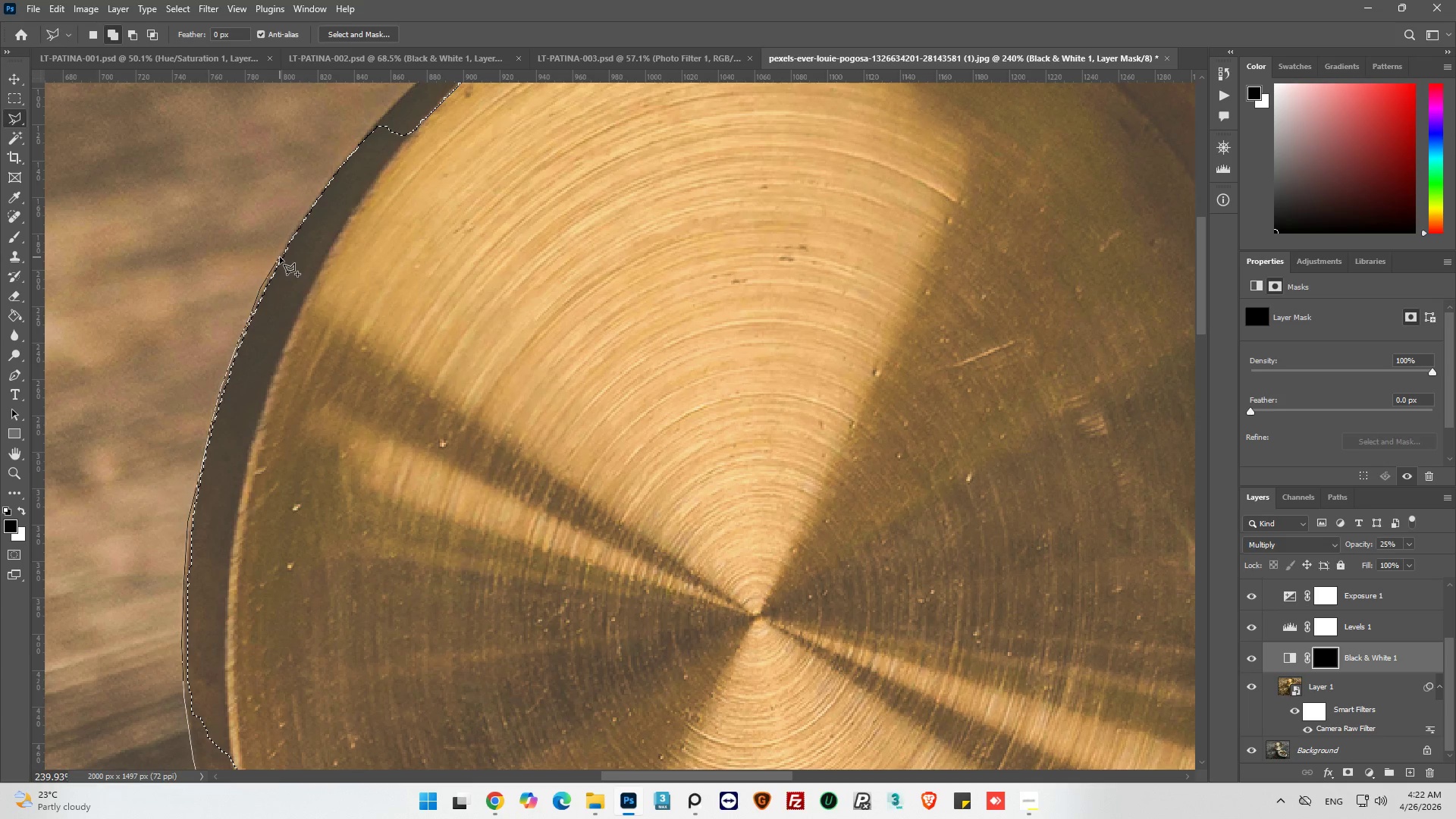 
left_click([280, 256])
 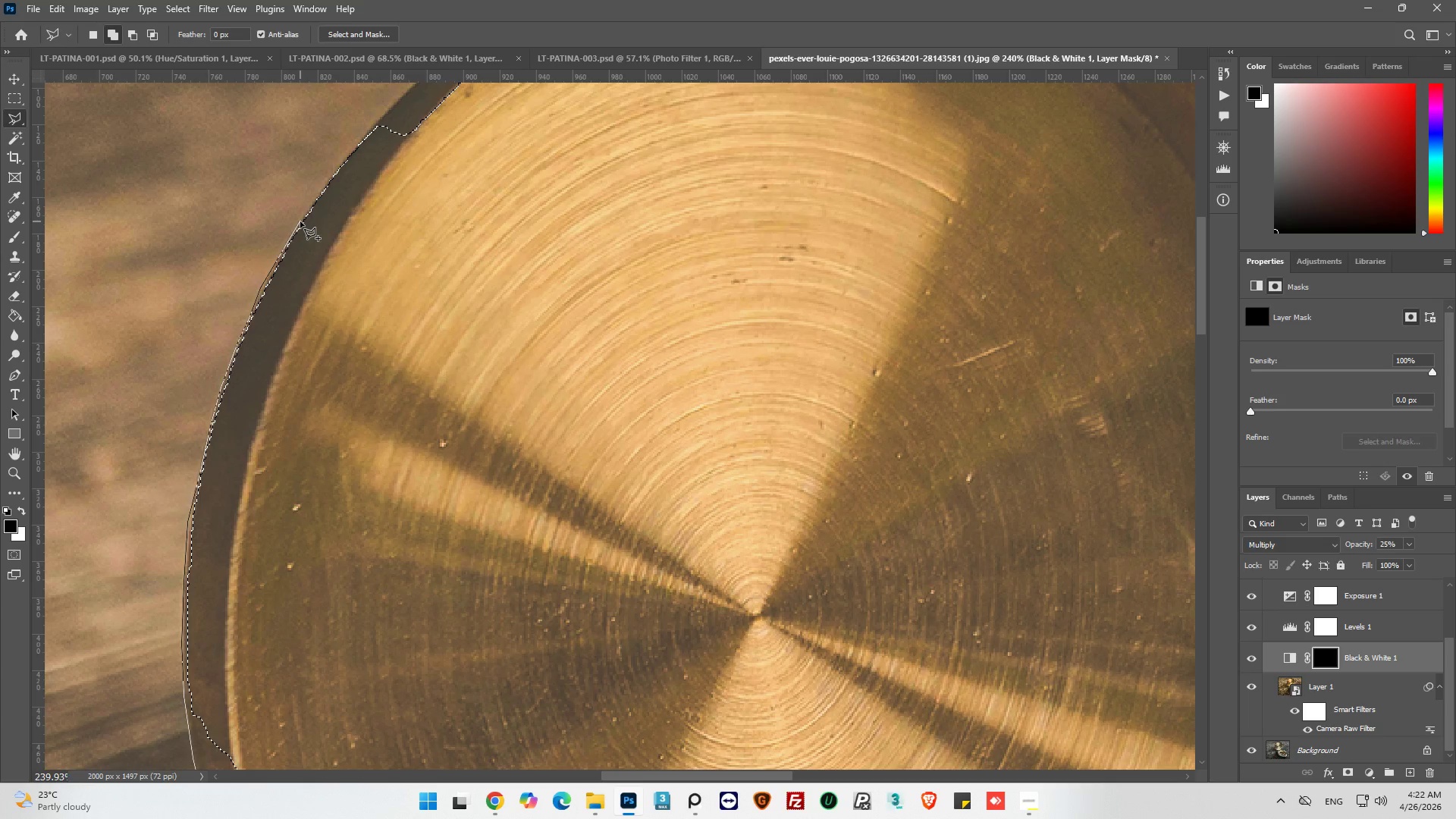 
left_click([300, 222])
 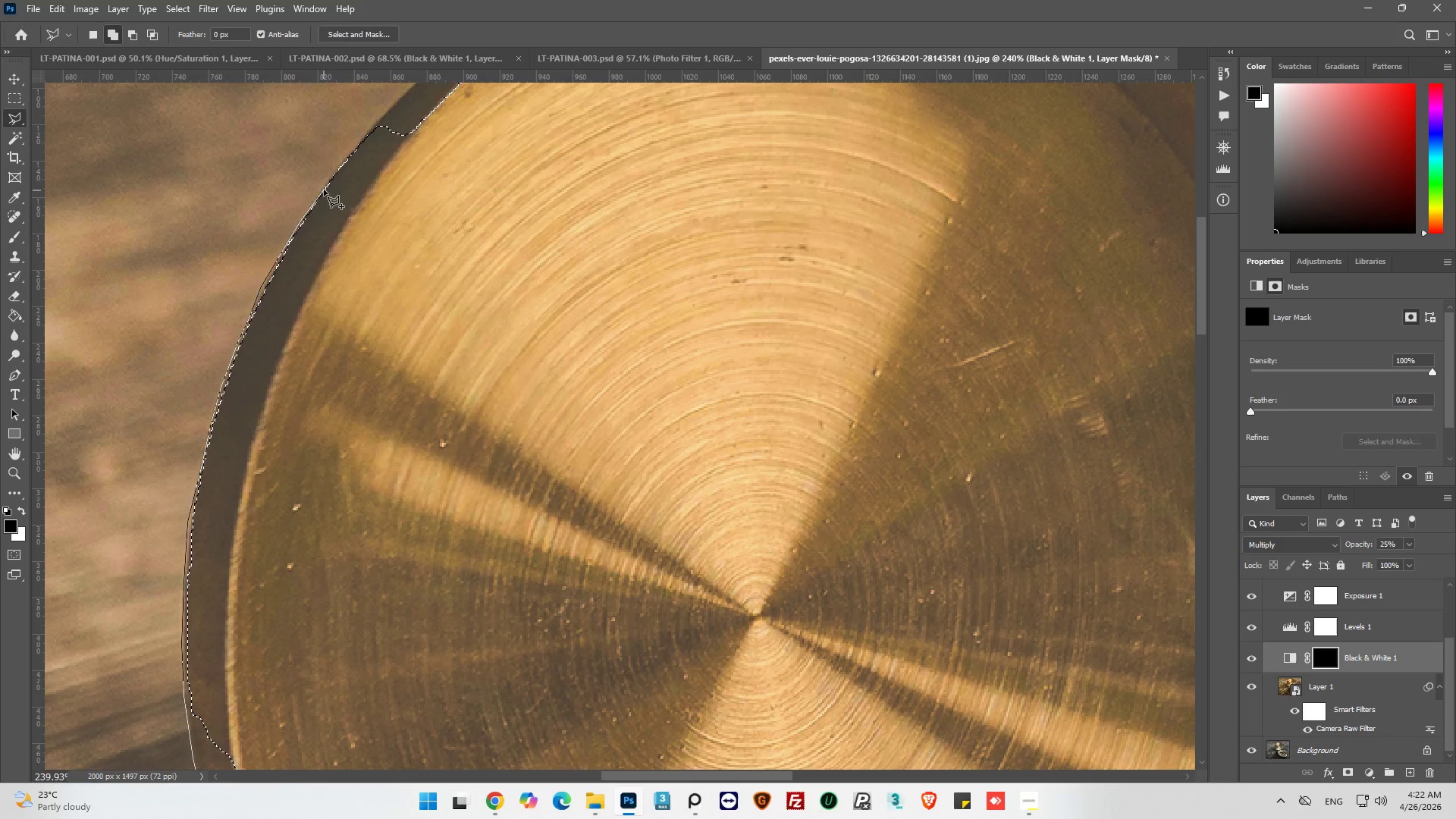 
left_click([322, 188])
 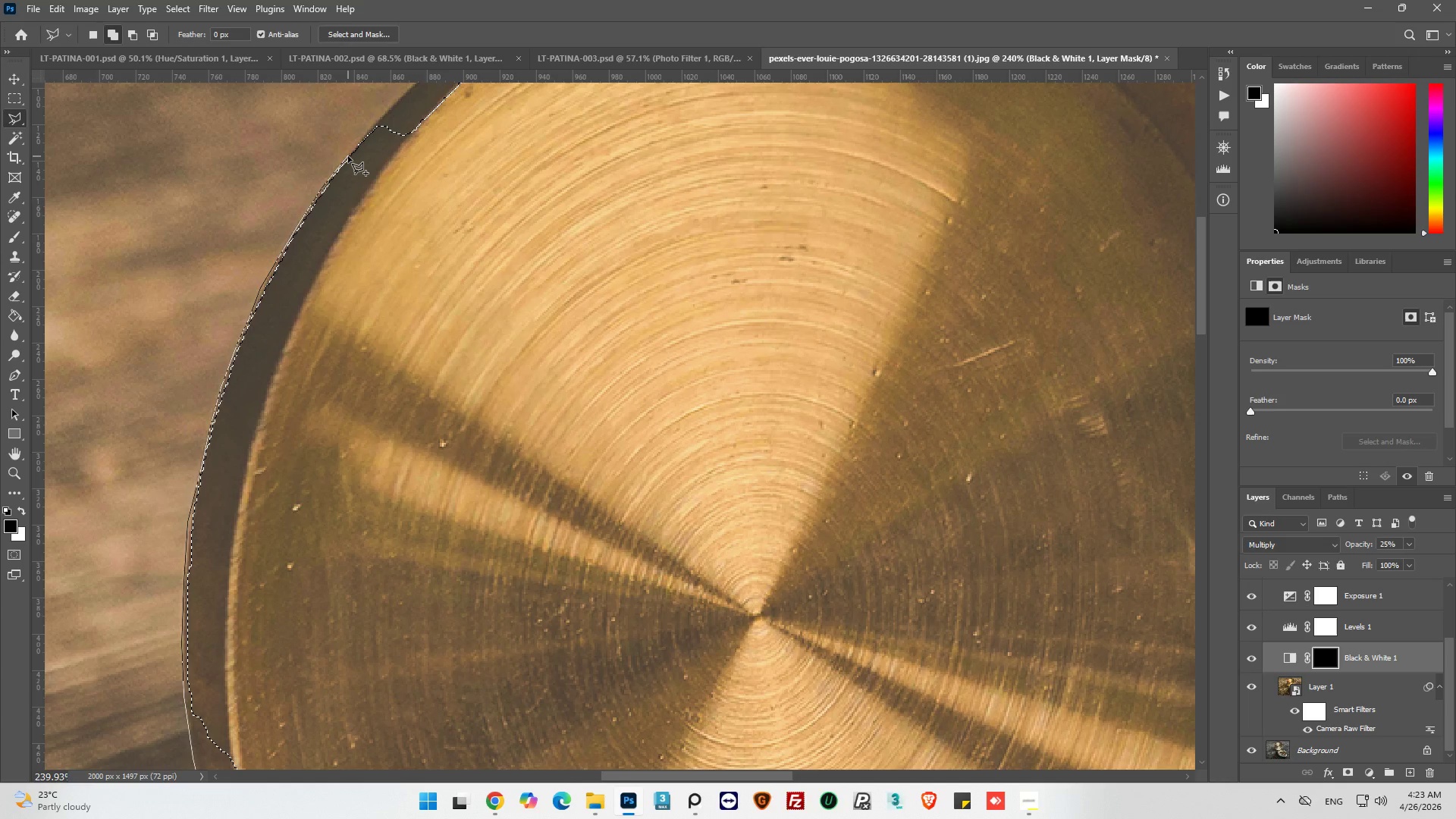 
left_click([348, 156])
 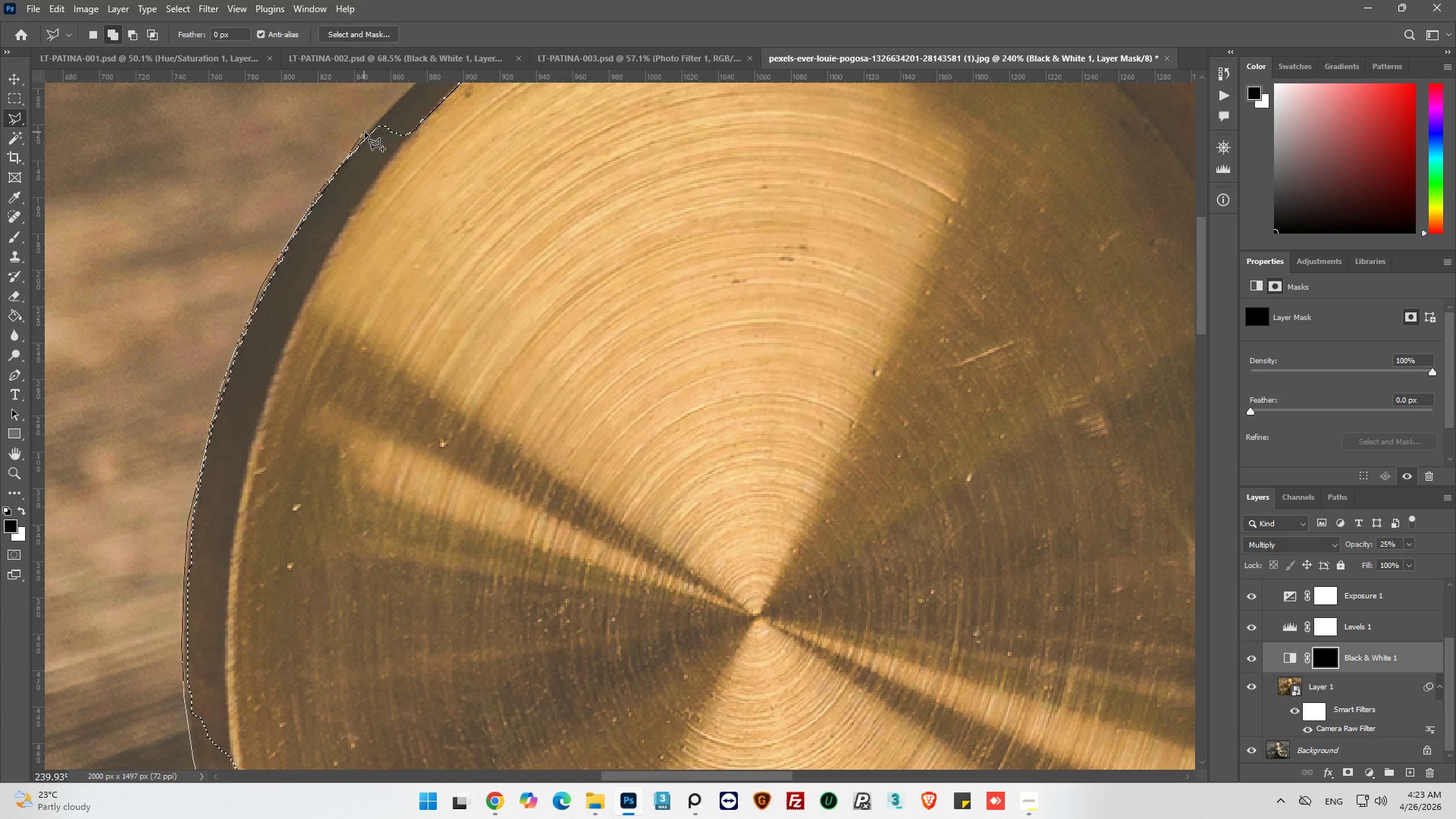 
left_click([367, 132])
 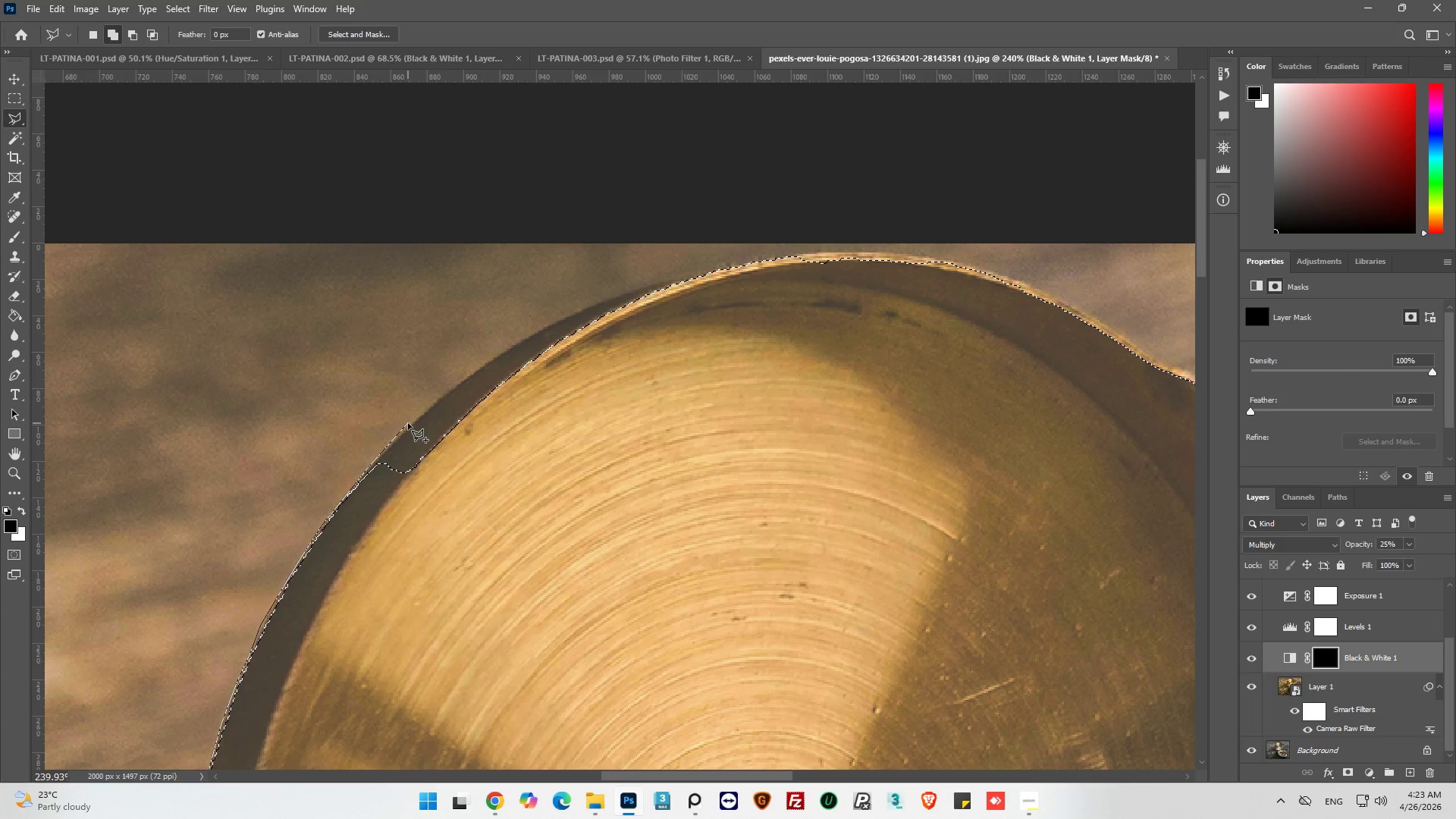 
wait(8.17)
 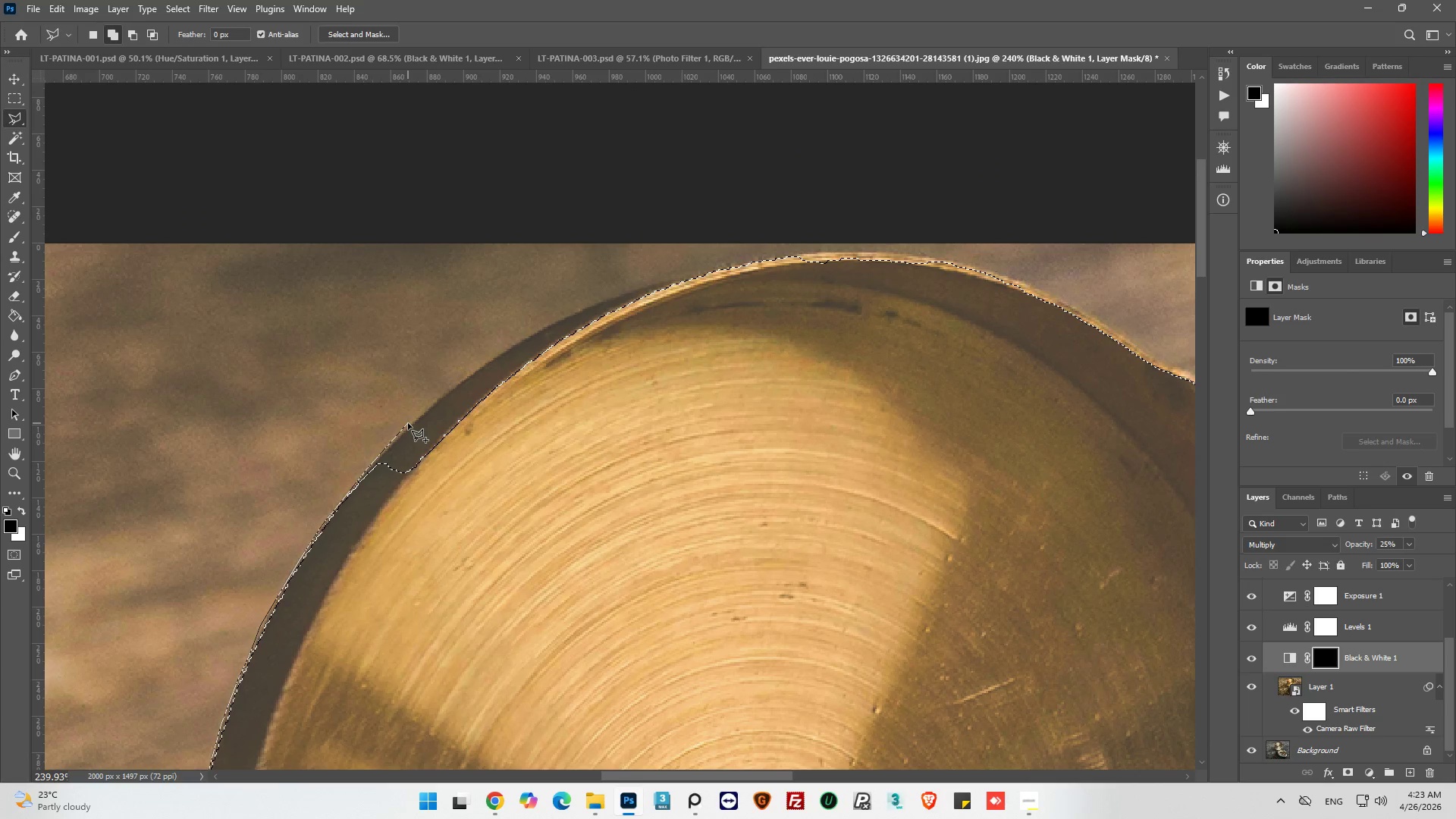 
left_click([434, 402])
 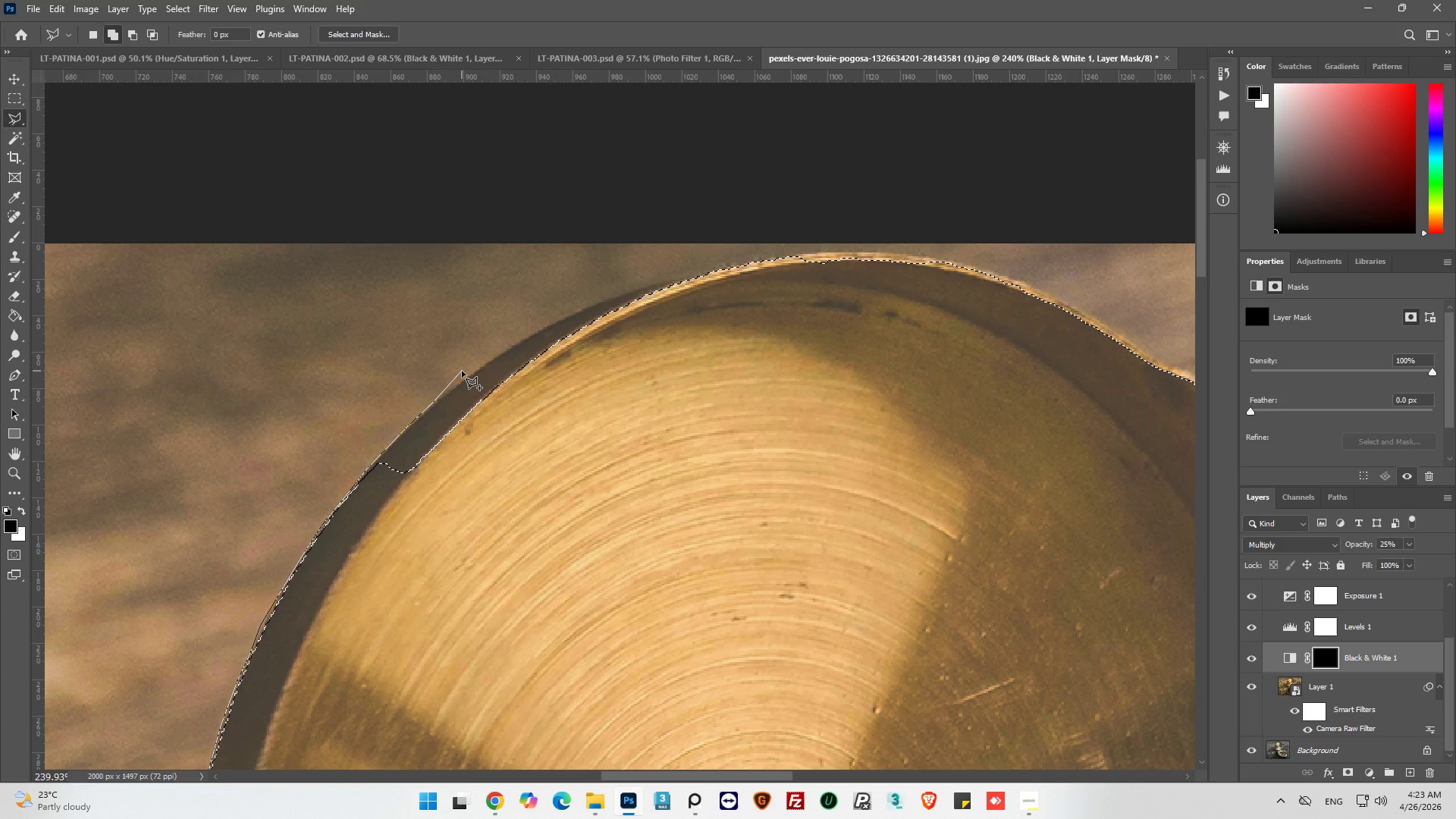 
wait(12.27)
 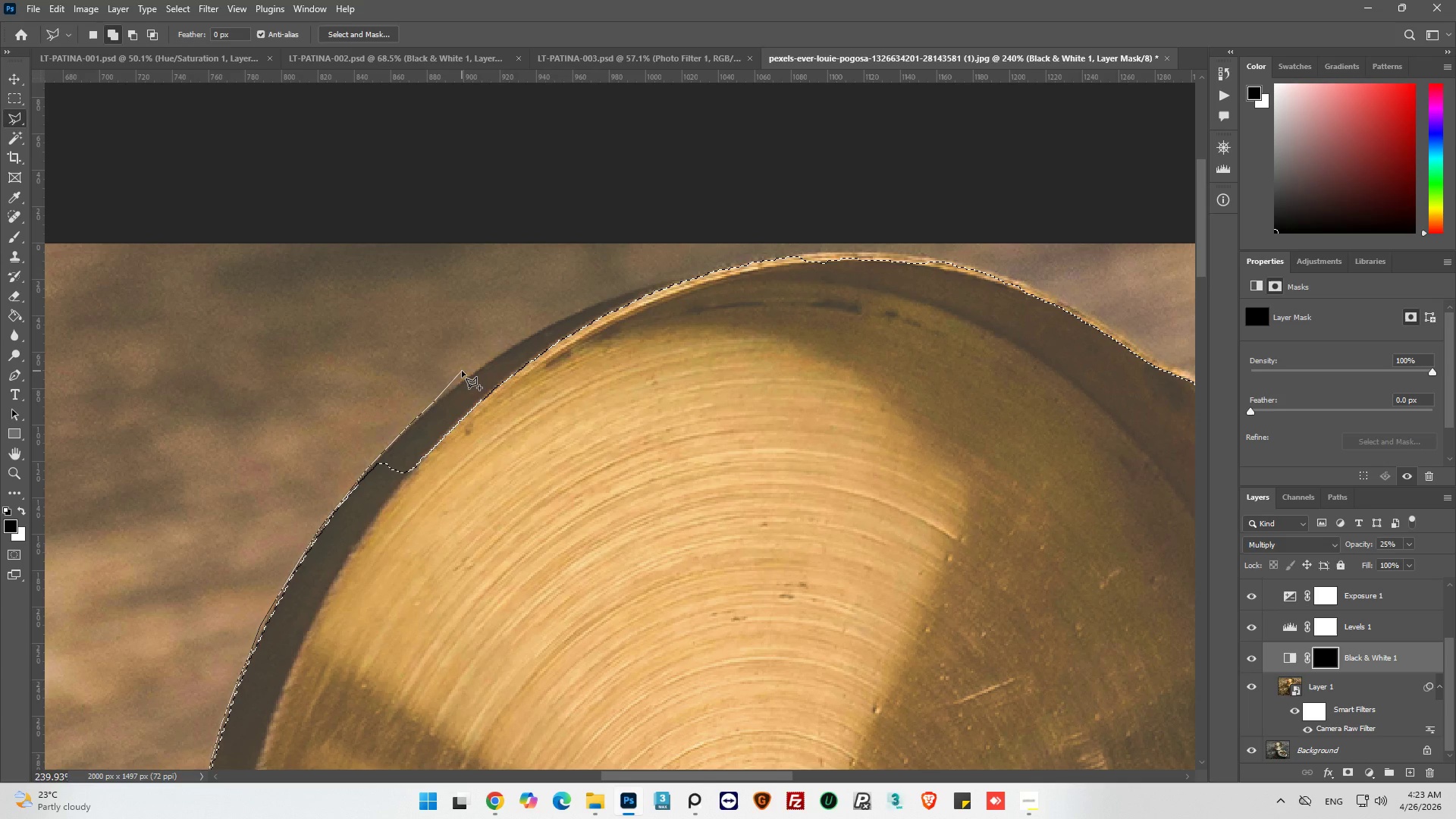 
left_click([504, 351])
 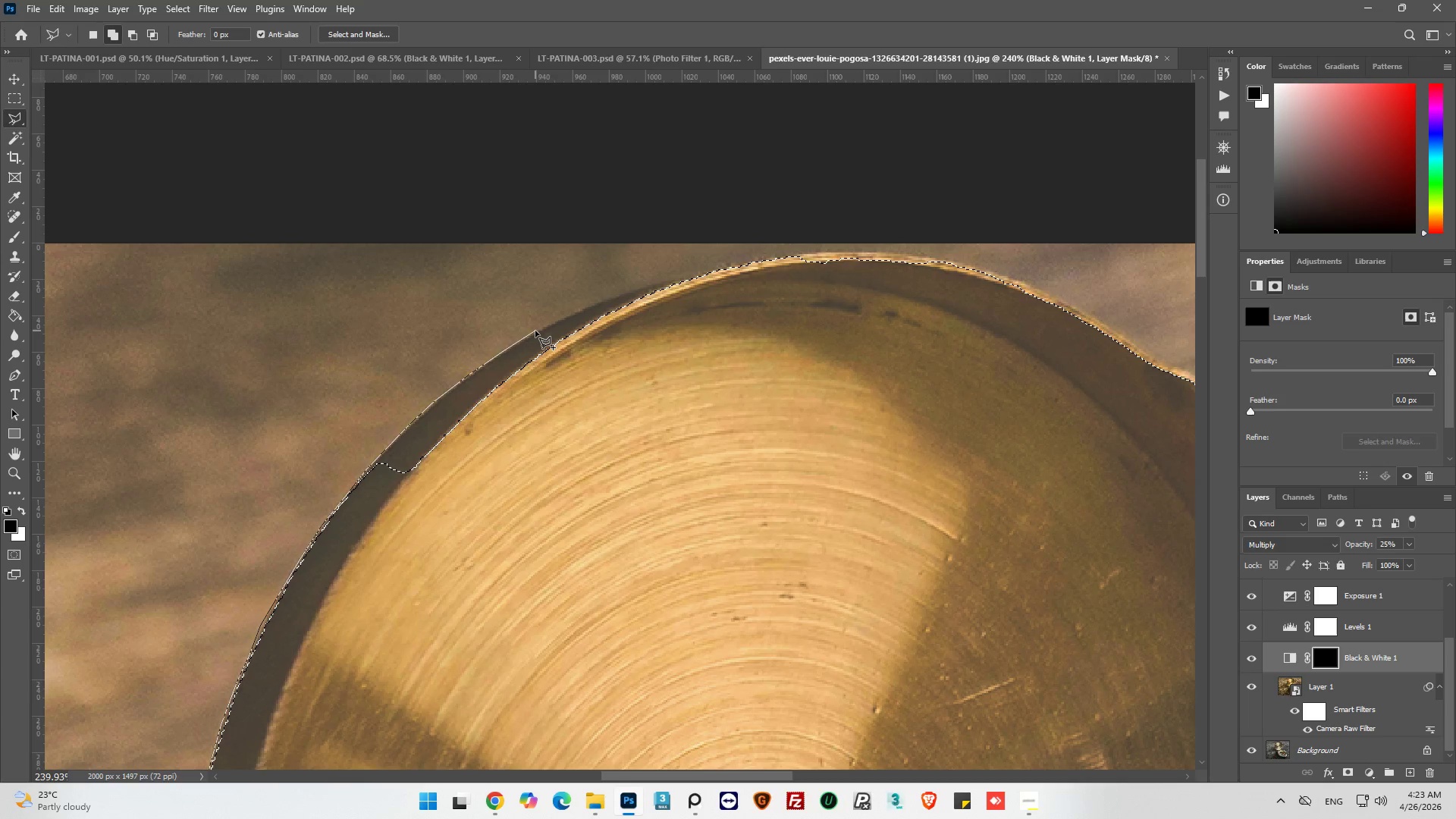 
left_click([535, 331])
 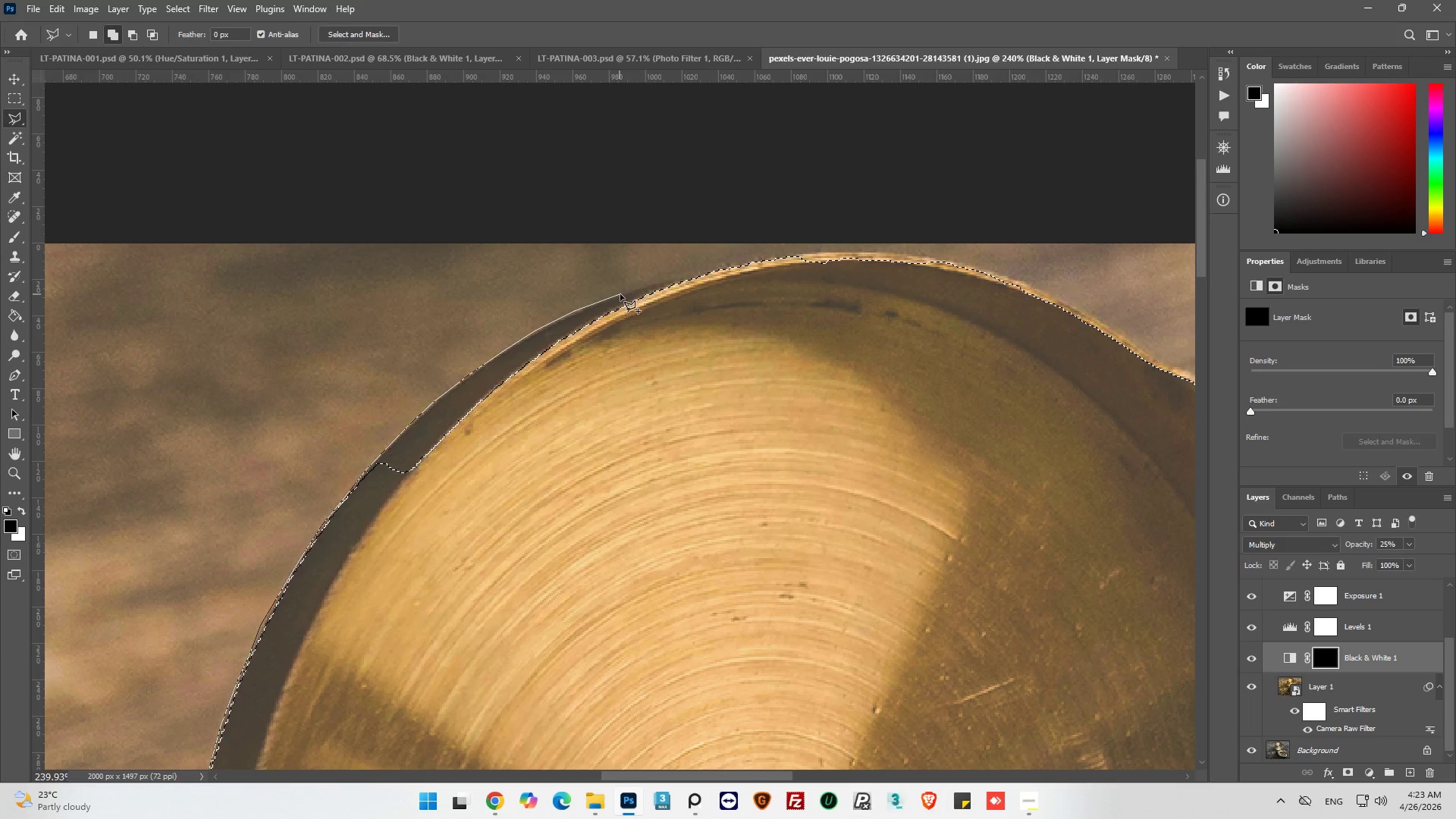 
wait(6.12)
 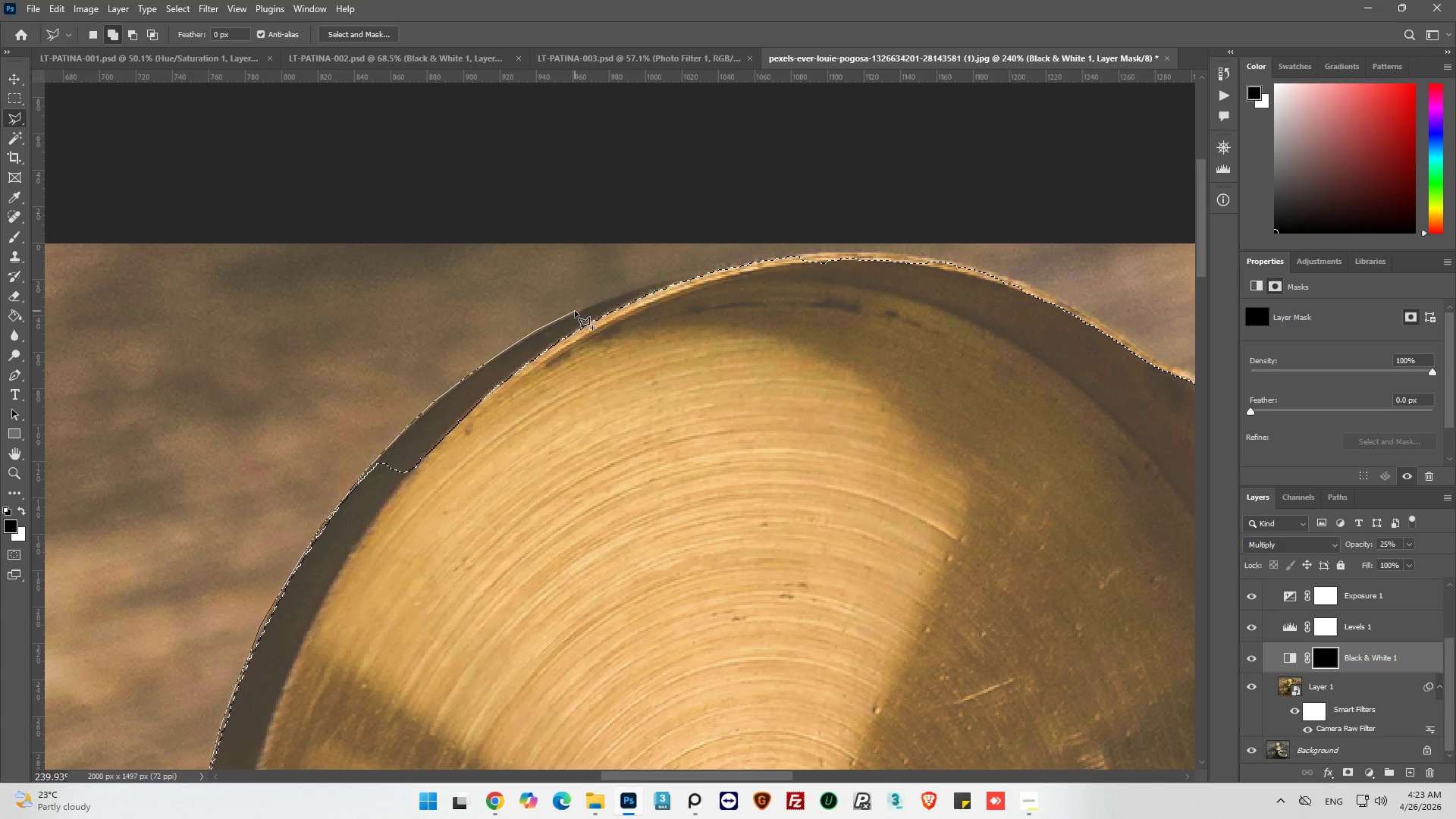 
left_click_drag(start_coordinate=[648, 284], to_coordinate=[653, 283])
 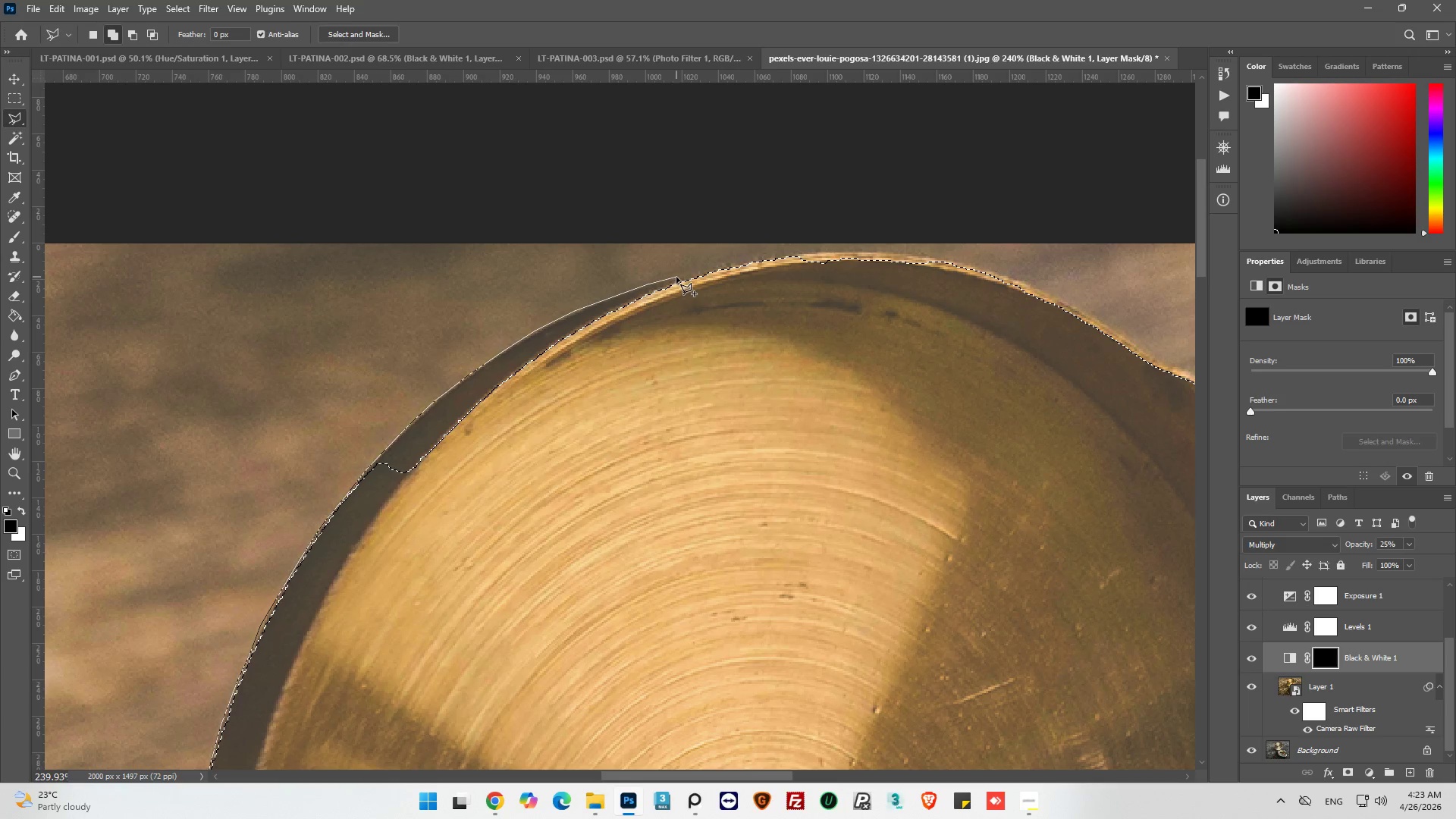 
left_click([676, 277])
 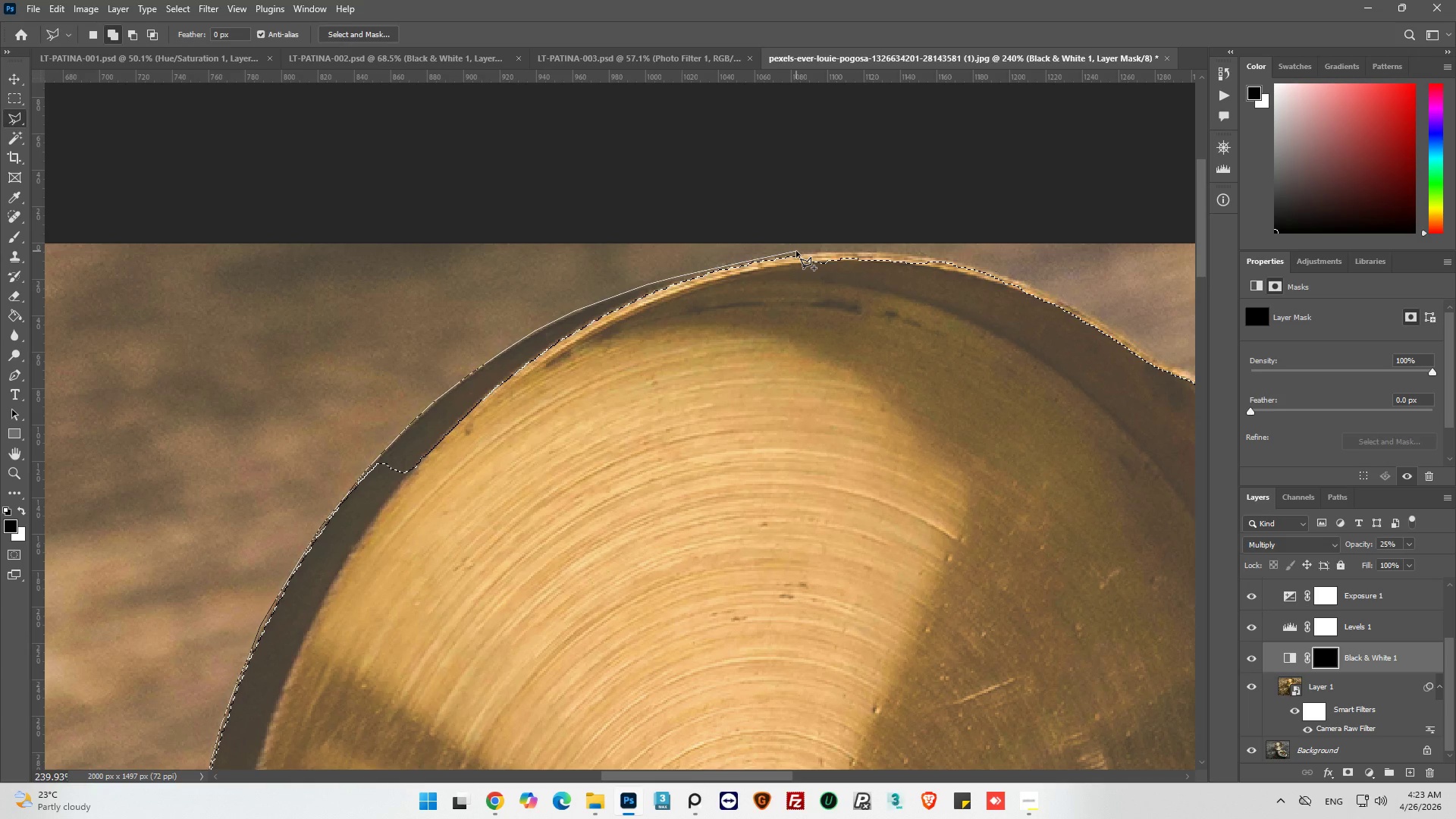 
left_click([797, 253])
 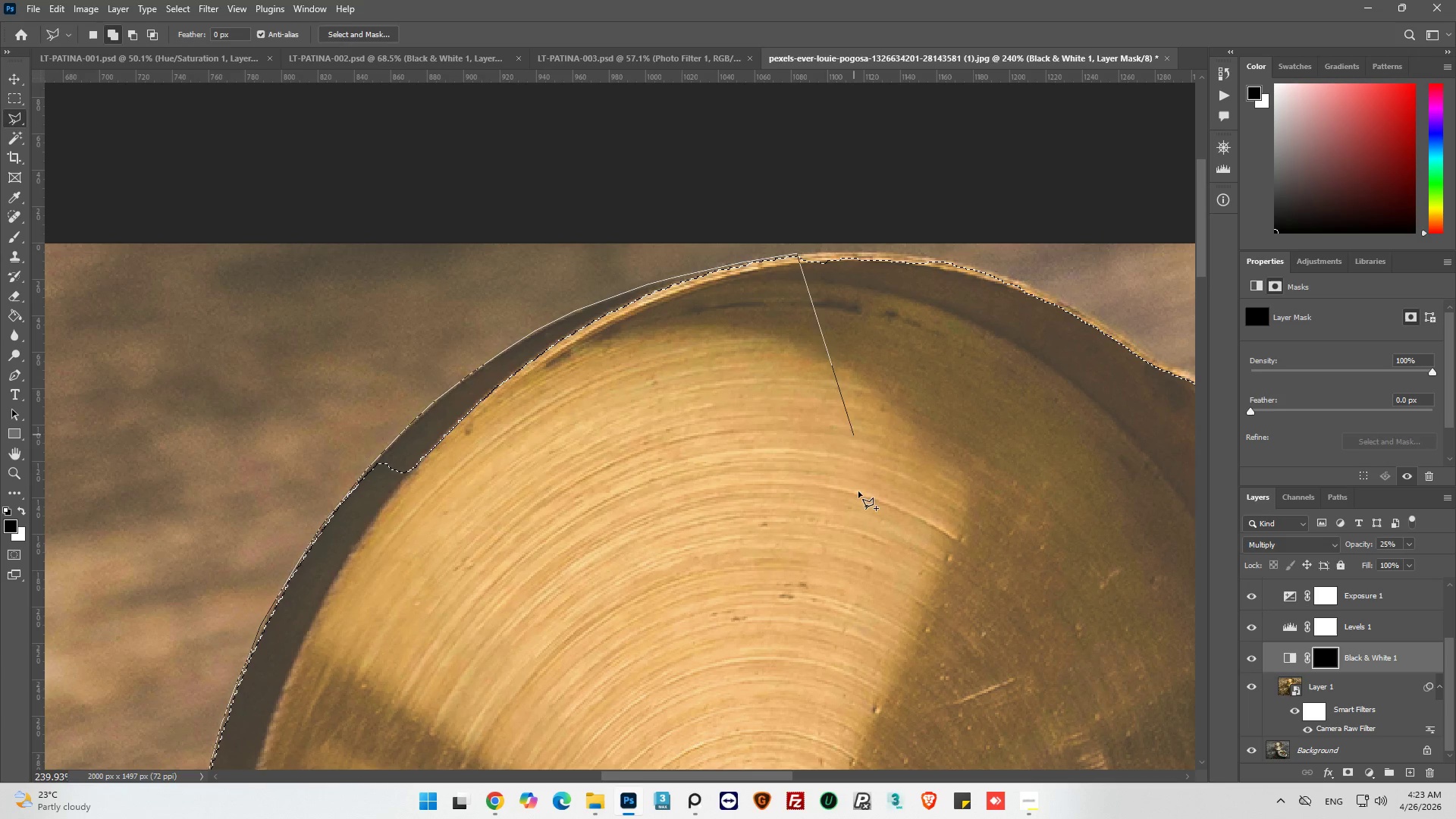 
left_click([856, 552])
 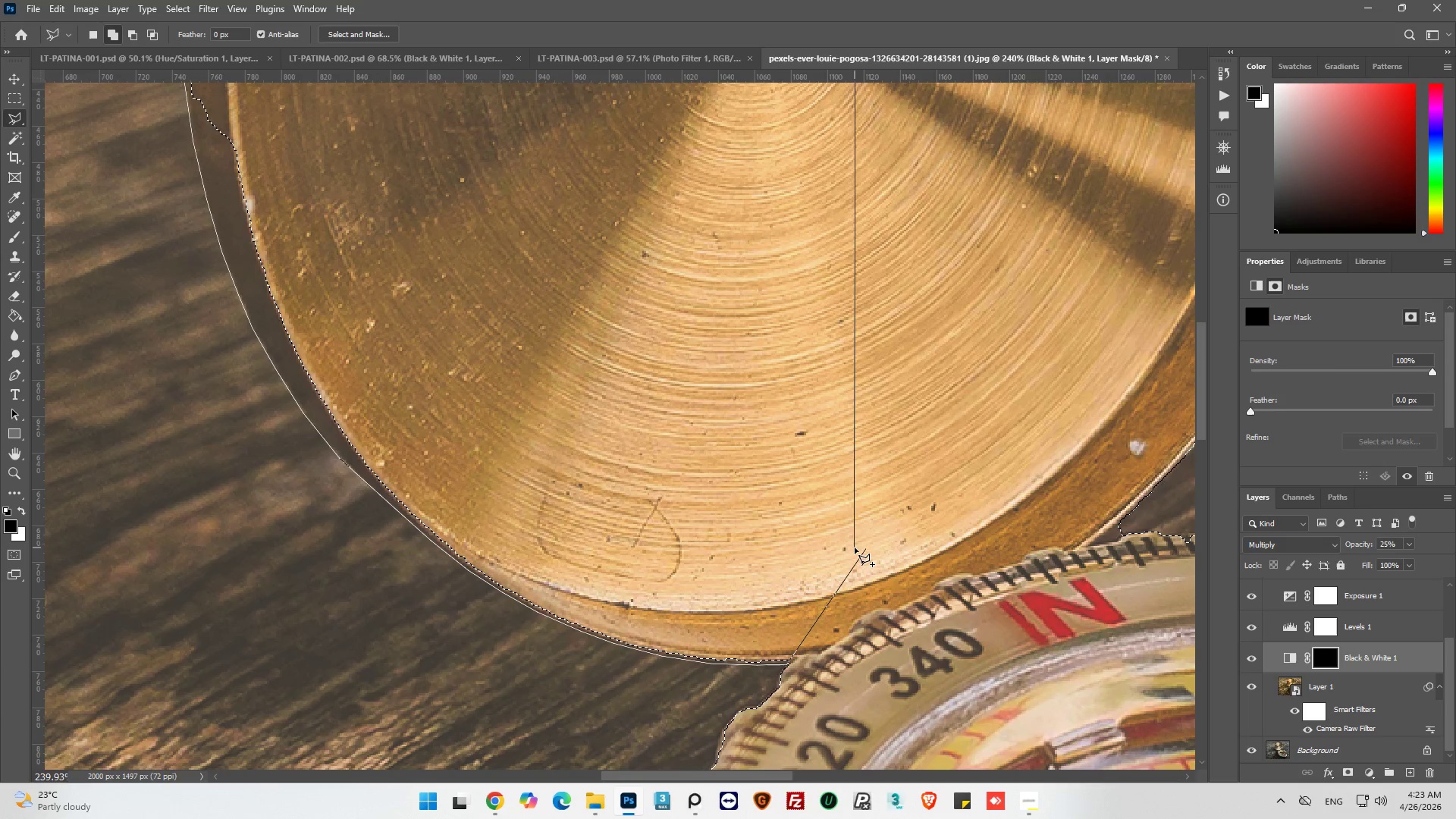 
left_click([866, 550])
 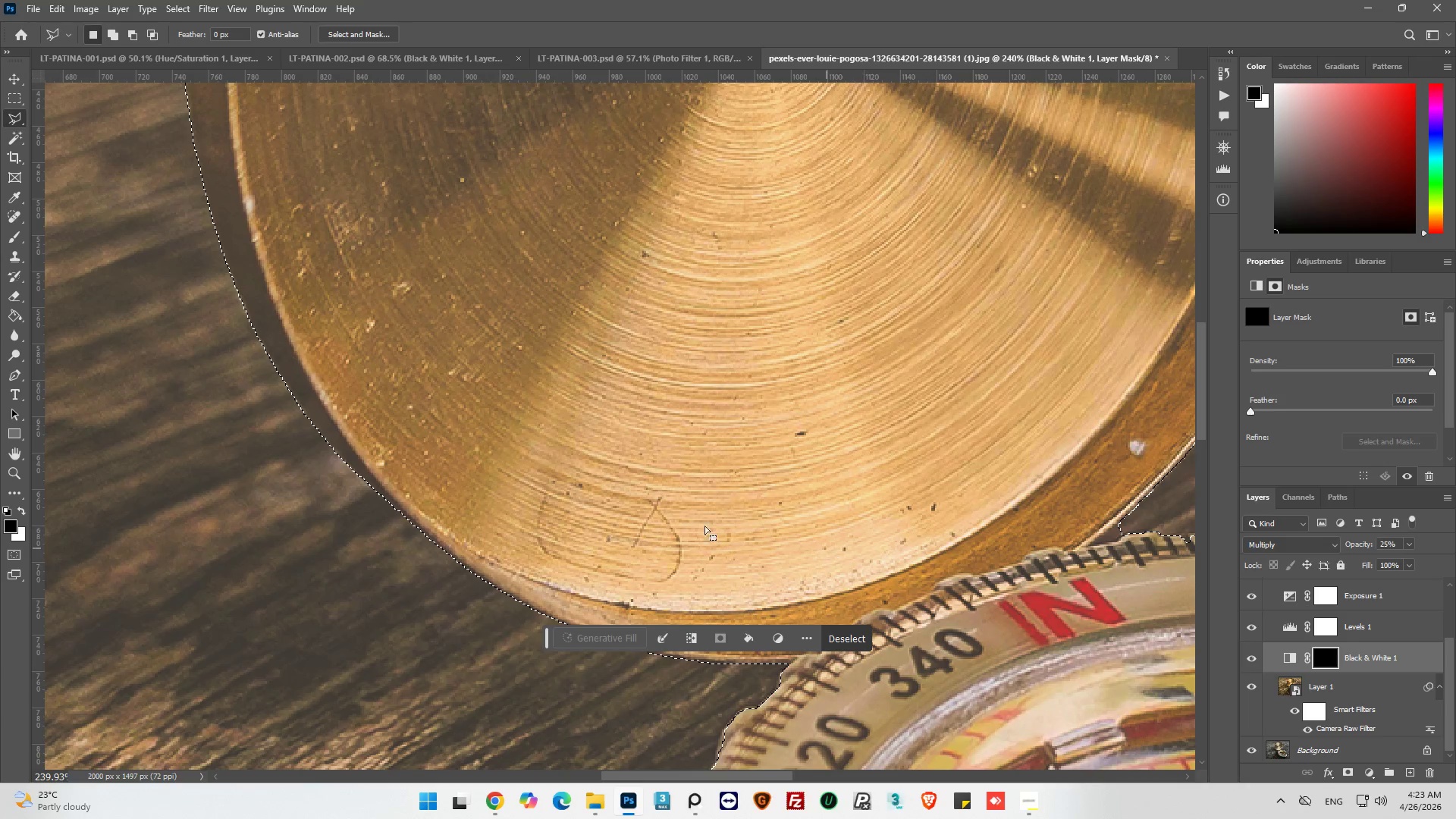 
hold_key(key=AltLeft, duration=0.84)
hold_key(key=AltLeft, duration=1.34)
scroll: coordinate [886, 395], scroll_direction: up, amount: 21.0
 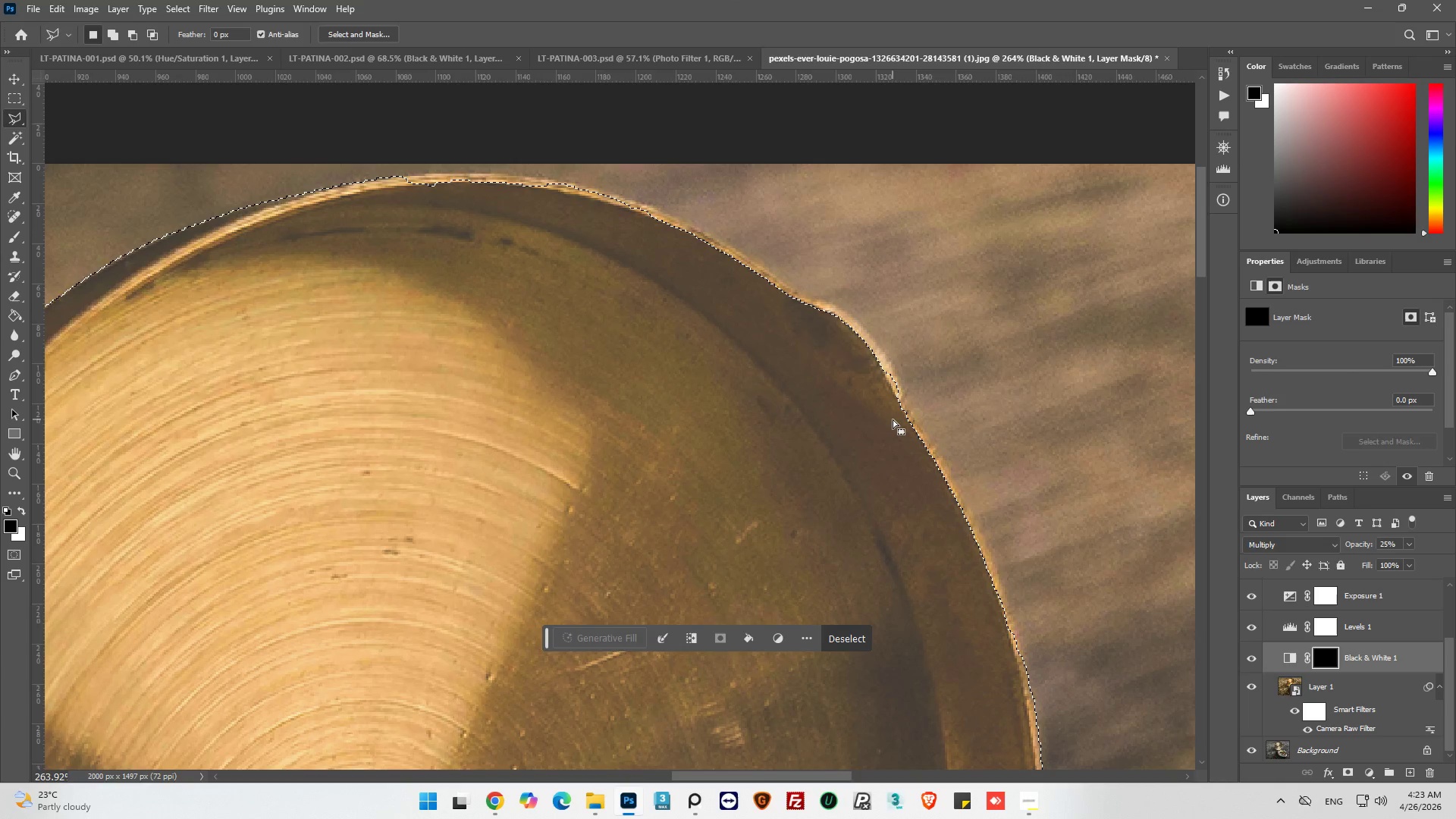 
hold_key(key=AltLeft, duration=0.61)
 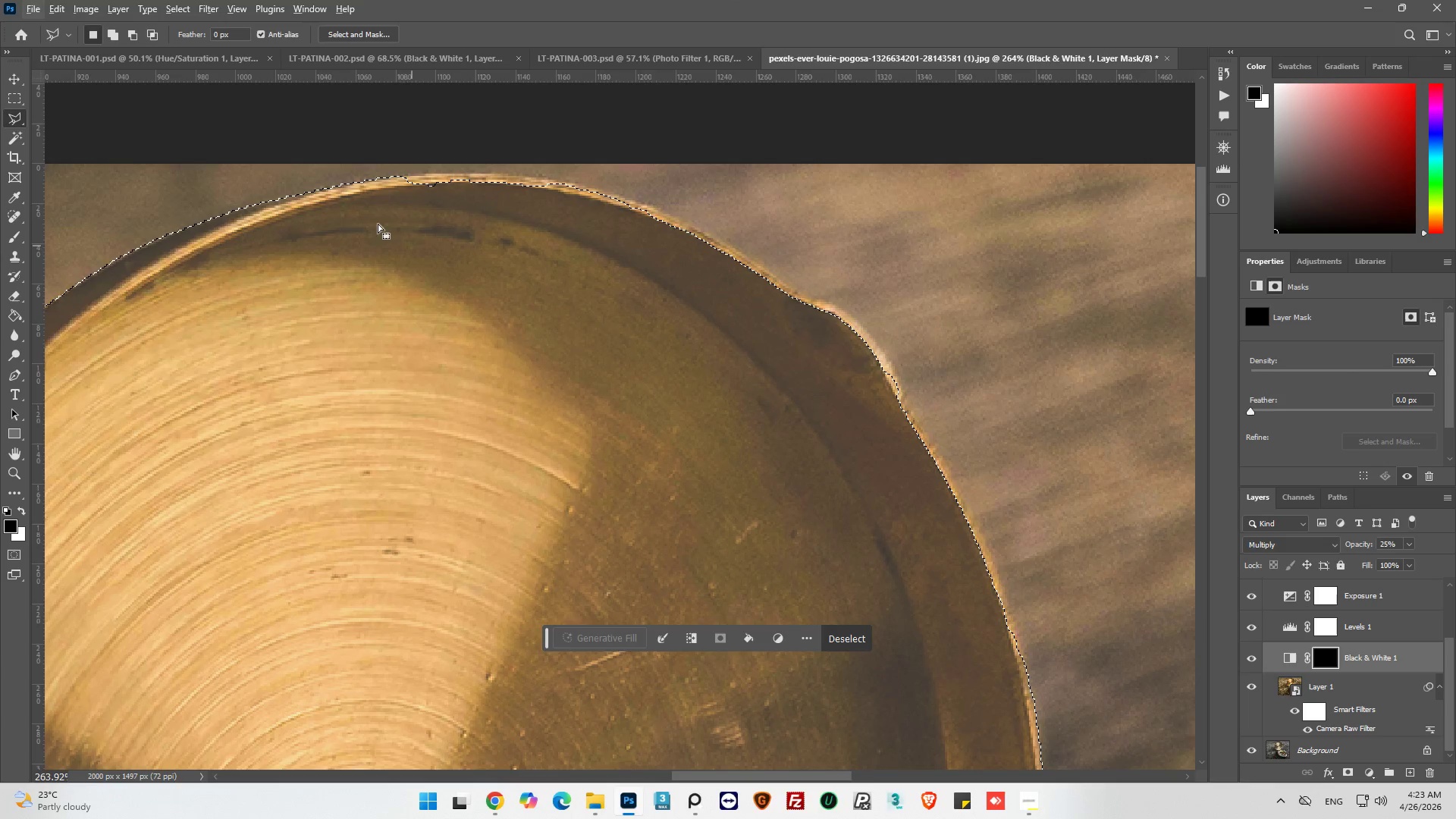 
key(Alt+AltLeft)
 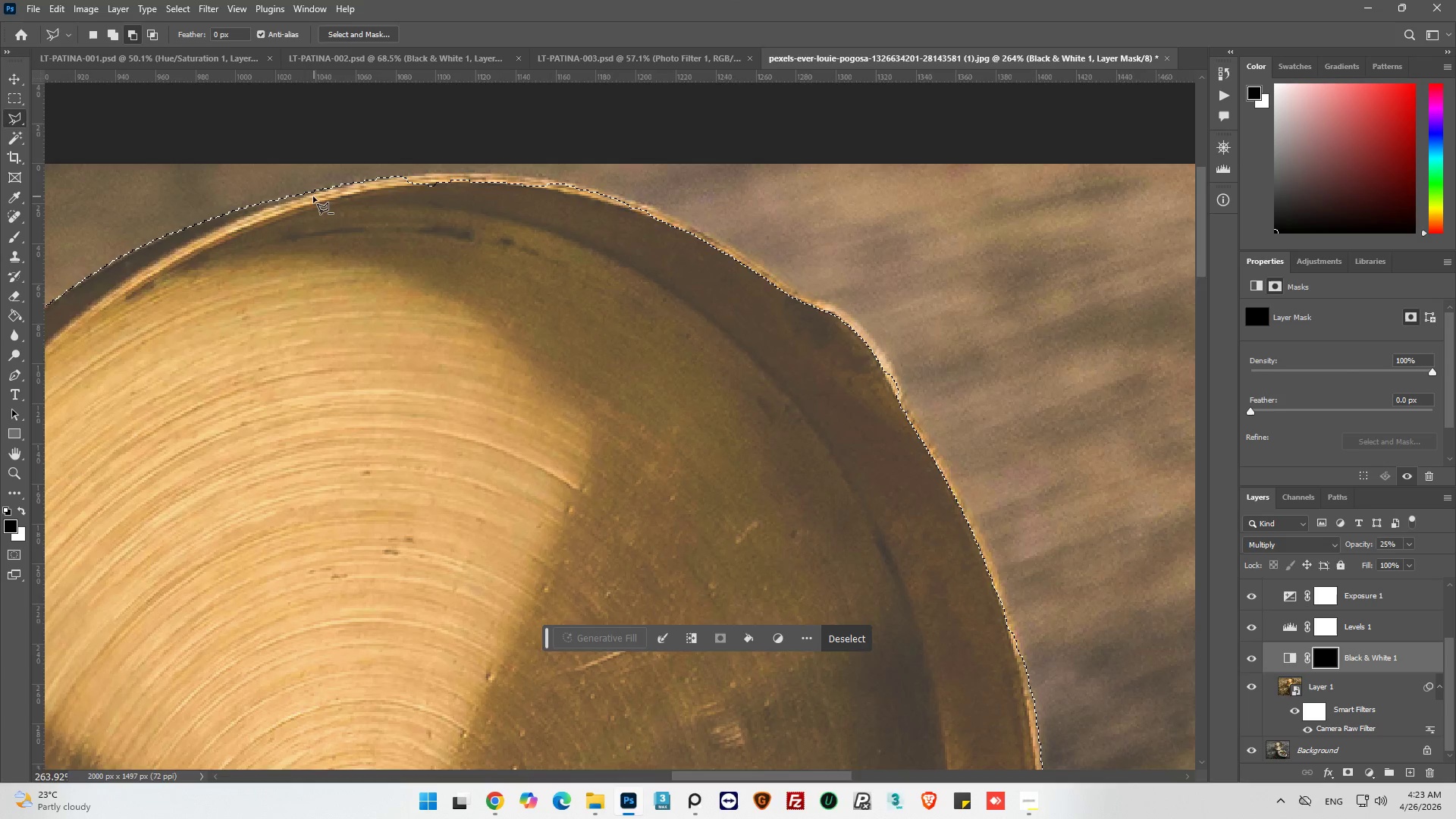 
scroll: coordinate [312, 196], scroll_direction: up, amount: 3.0
 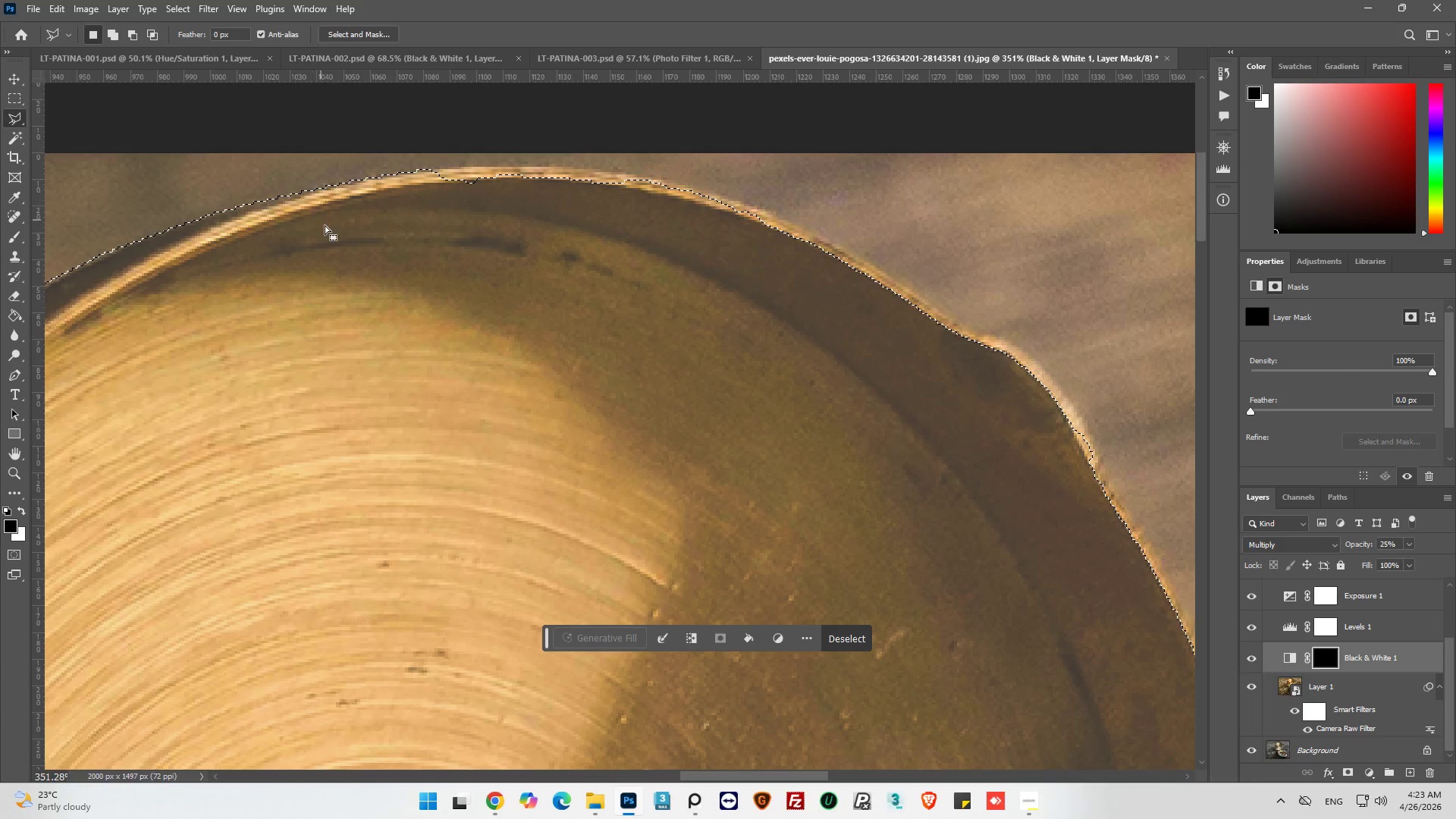 
hold_key(key=ShiftLeft, duration=0.77)
left_click([281, 268])
 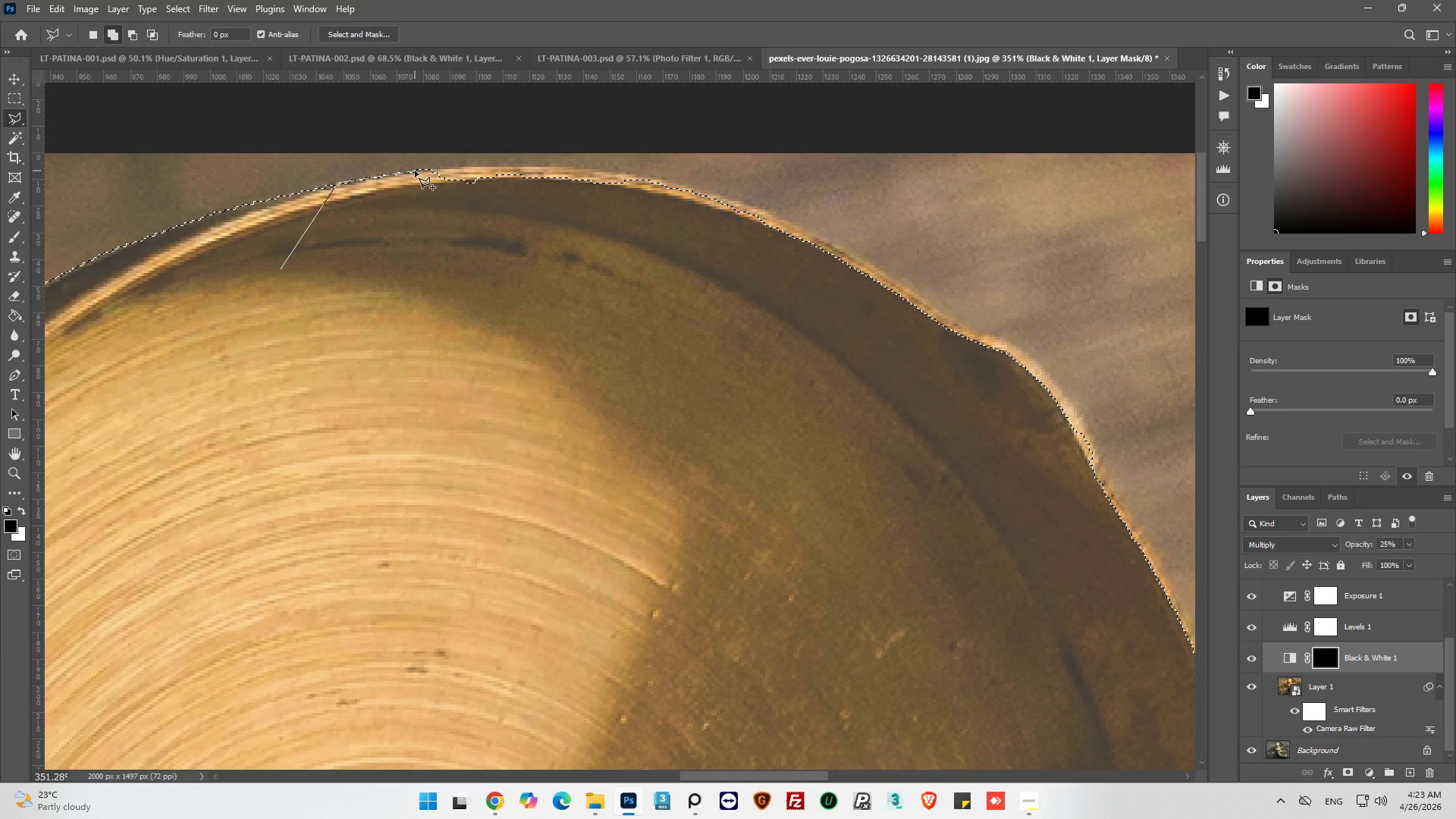 
left_click([422, 168])
 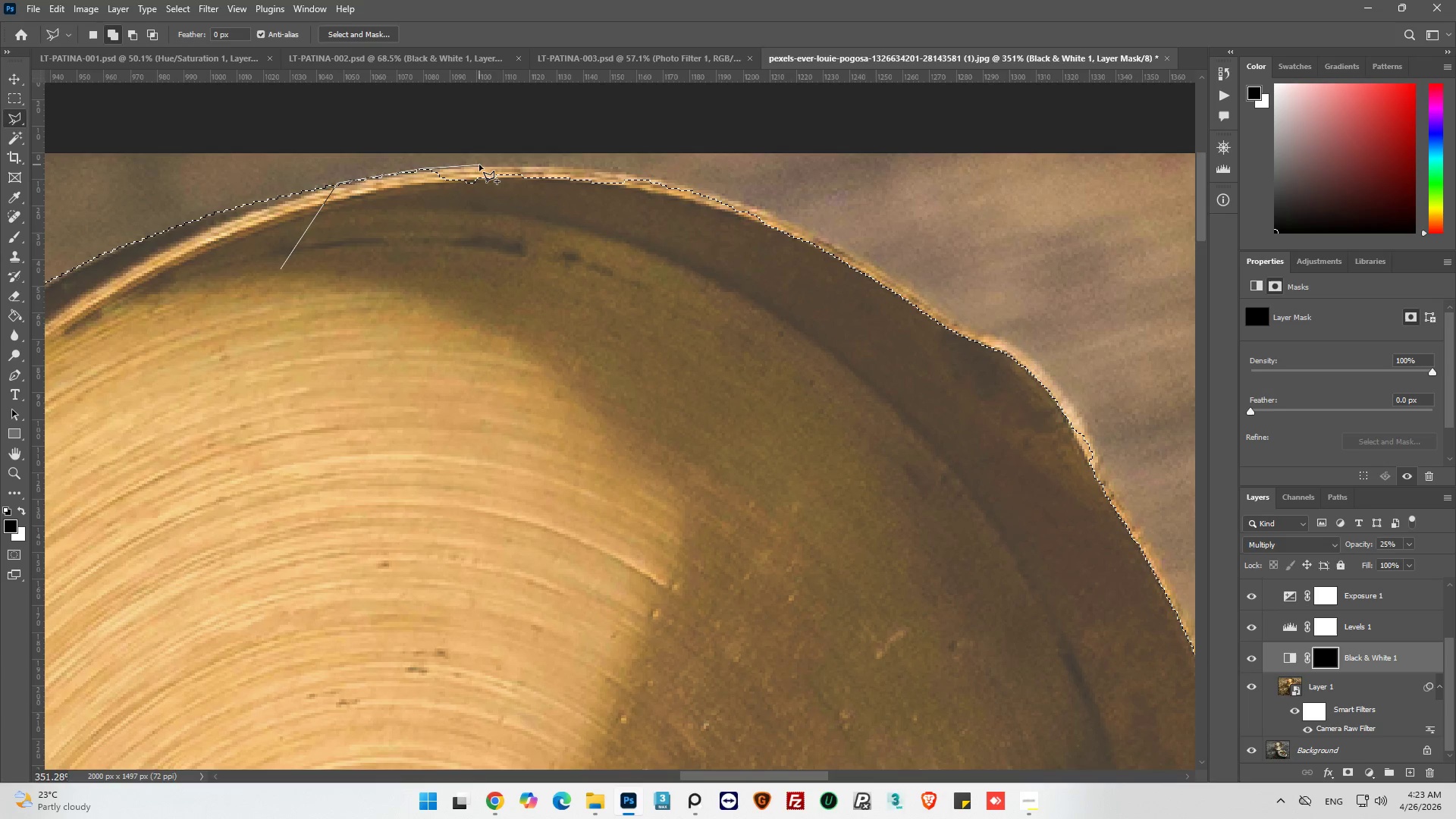 
left_click([479, 165])
 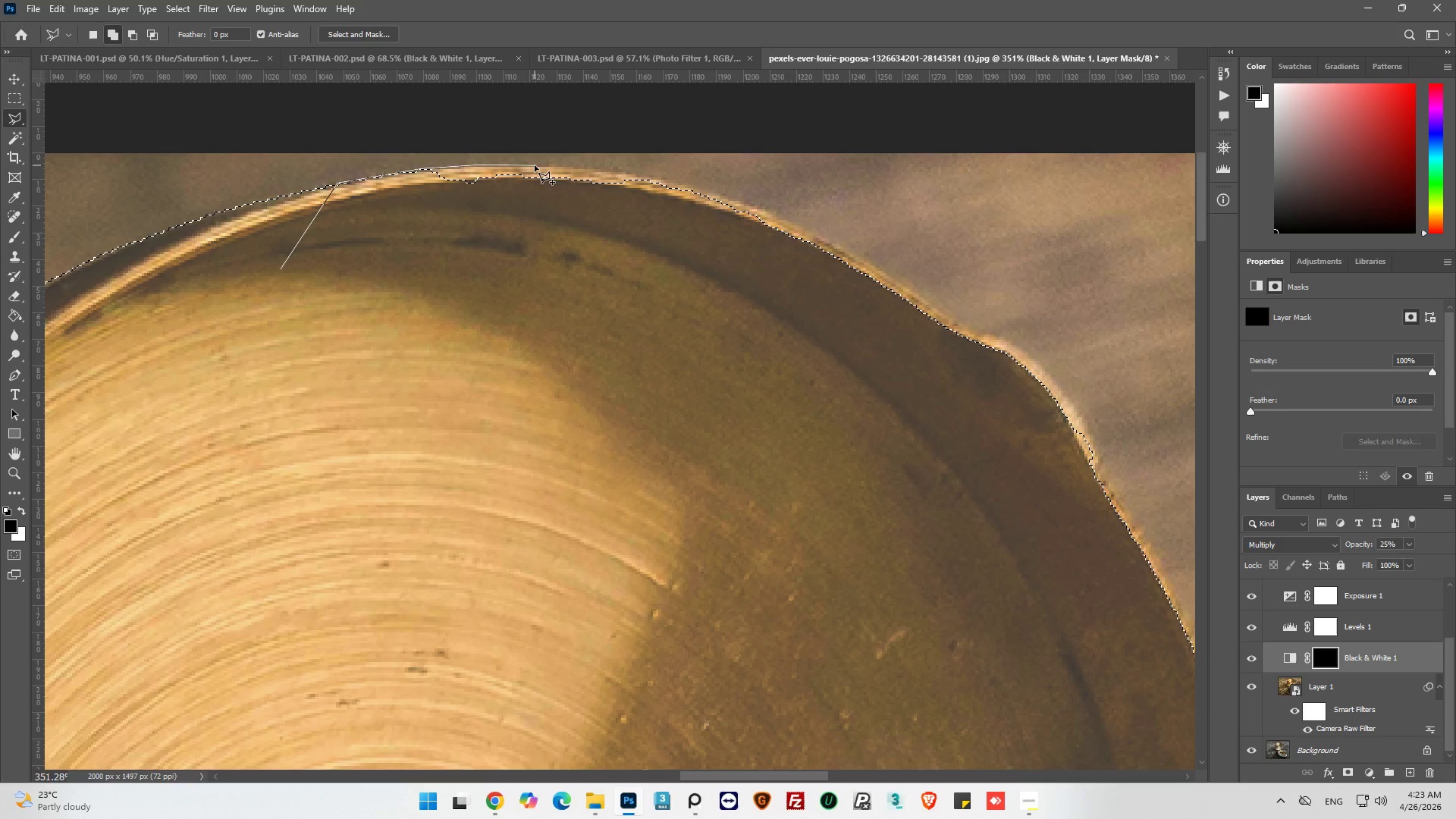 
left_click([534, 165])
 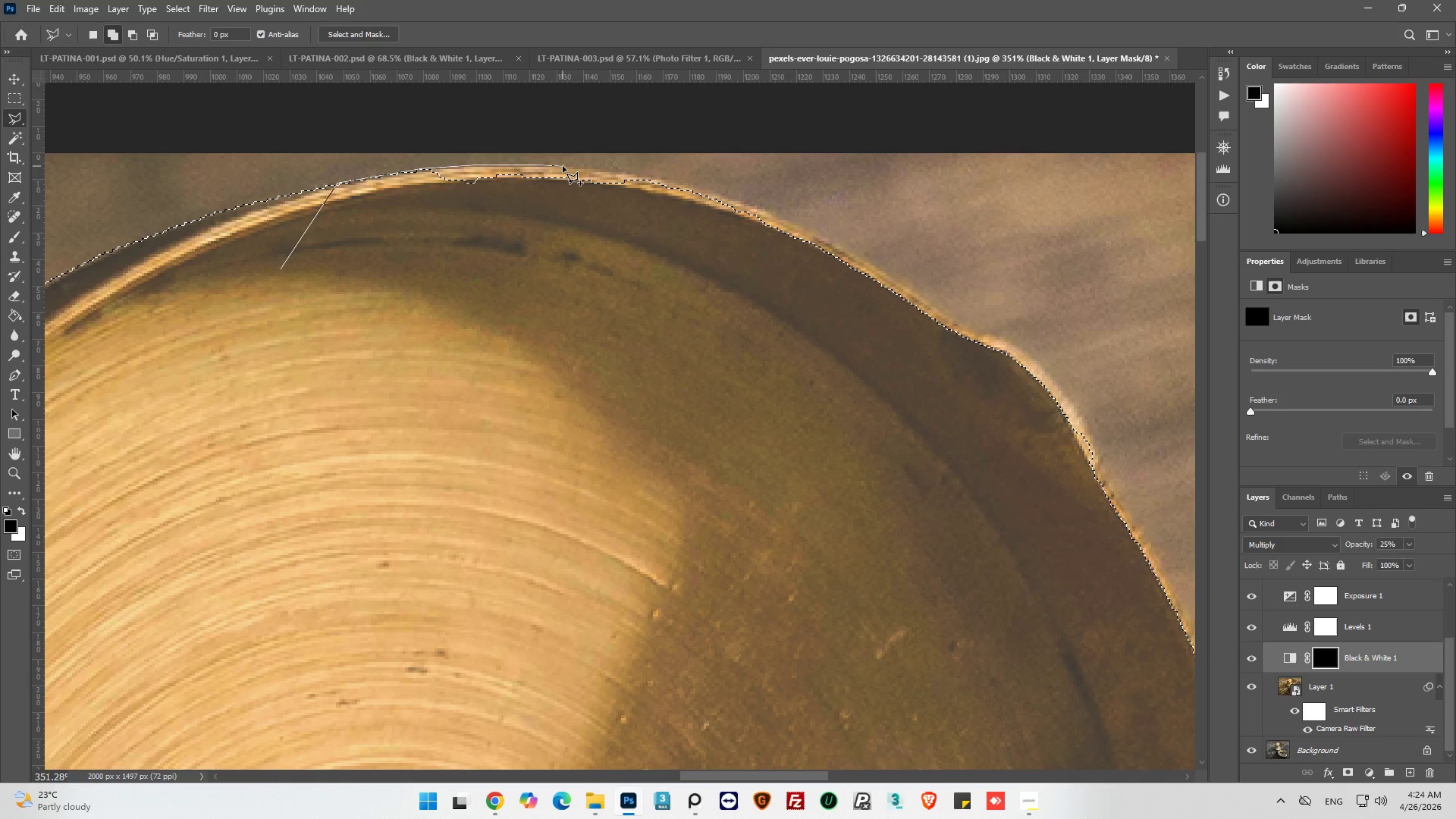 
left_click([563, 166])
 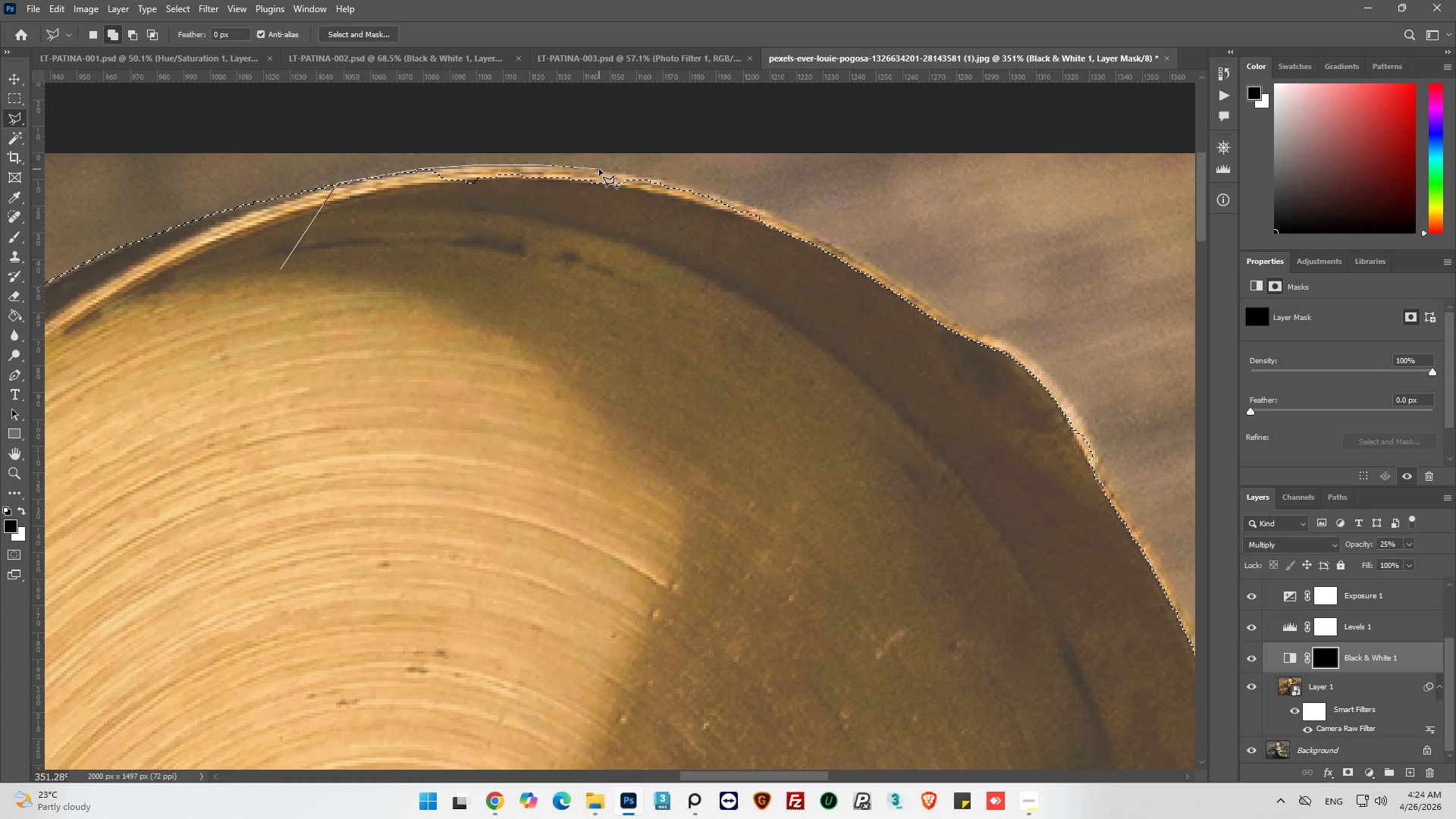 
left_click([599, 169])
 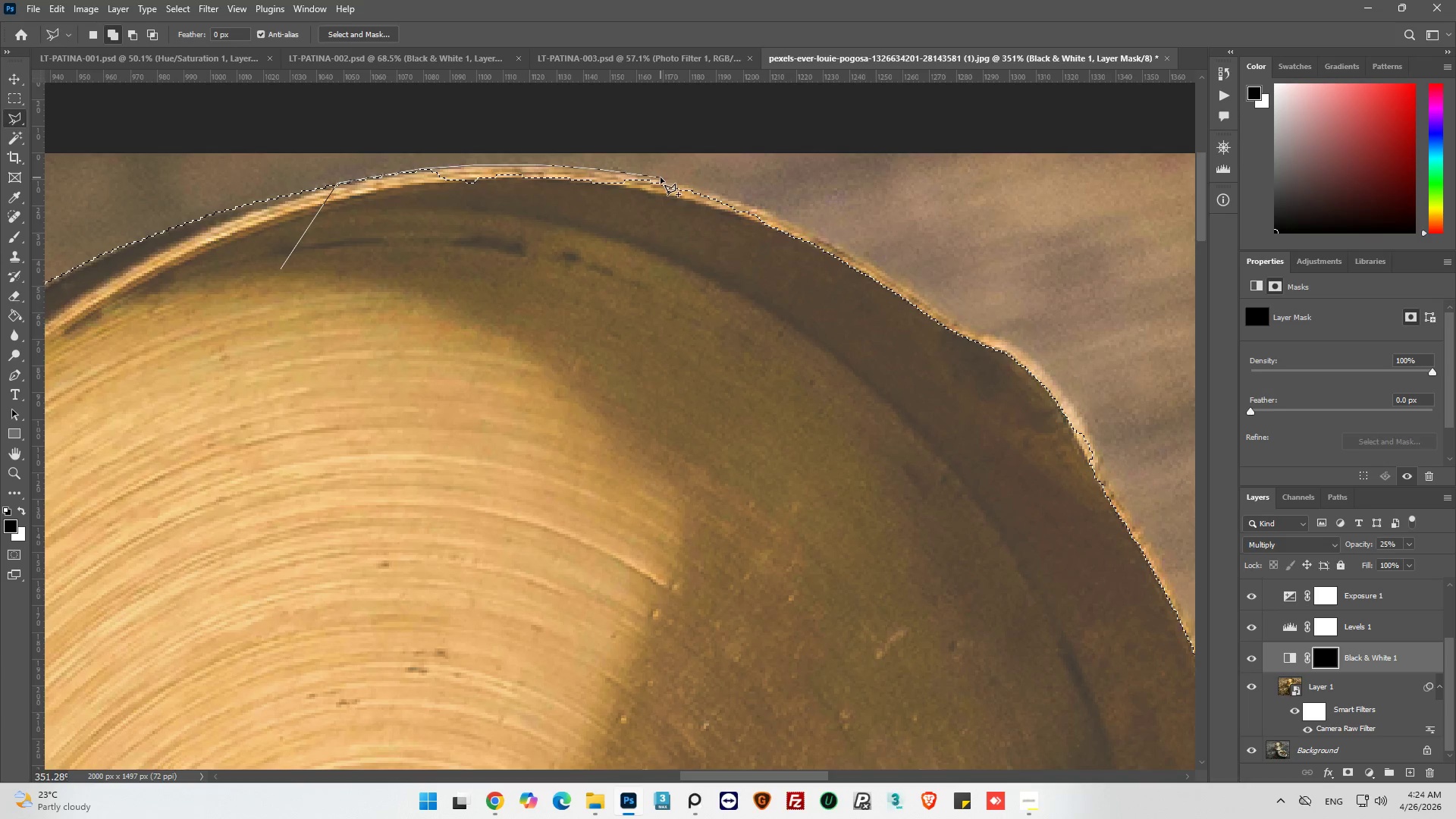 
left_click([660, 177])
 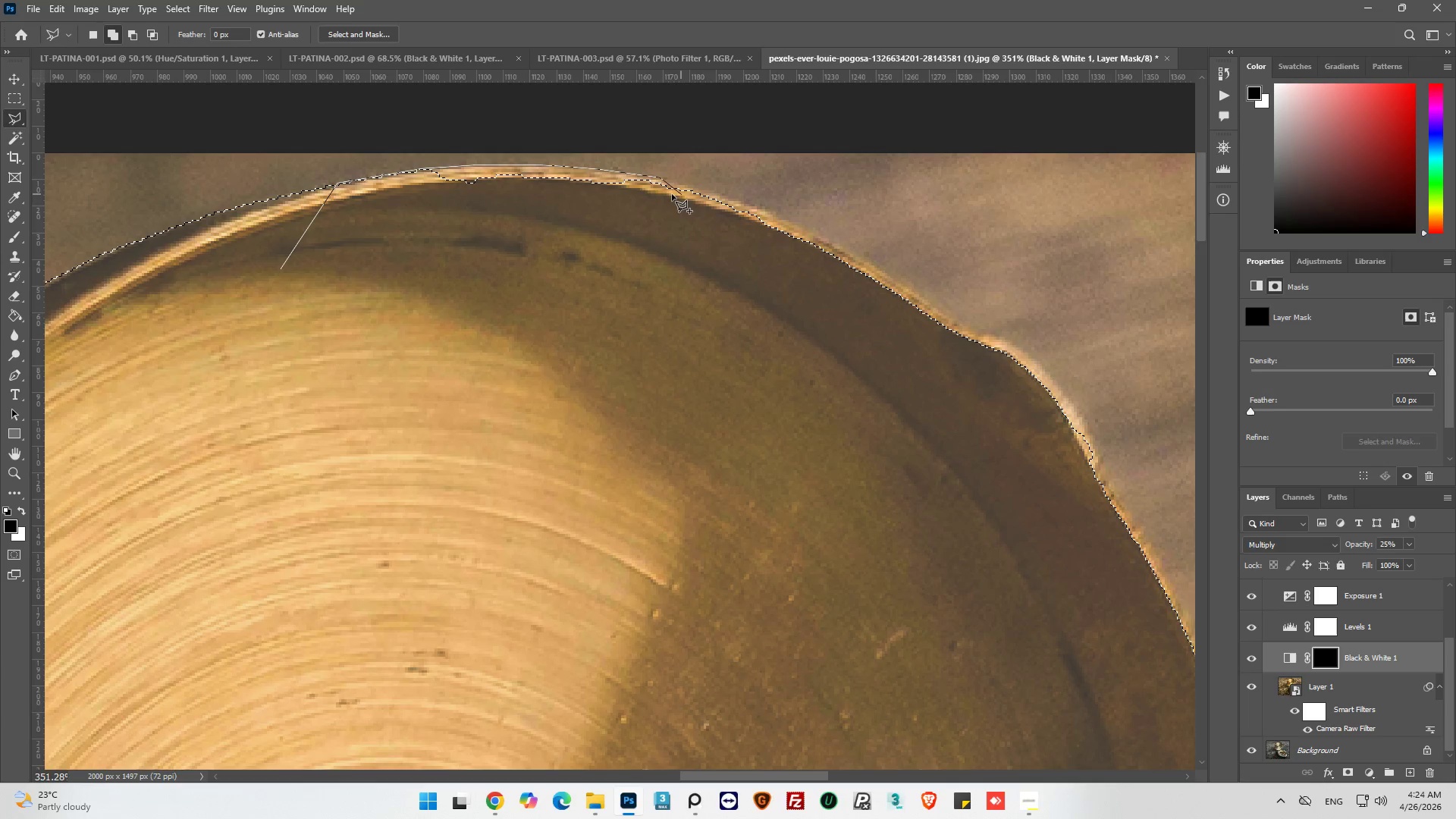 
wait(8.25)
 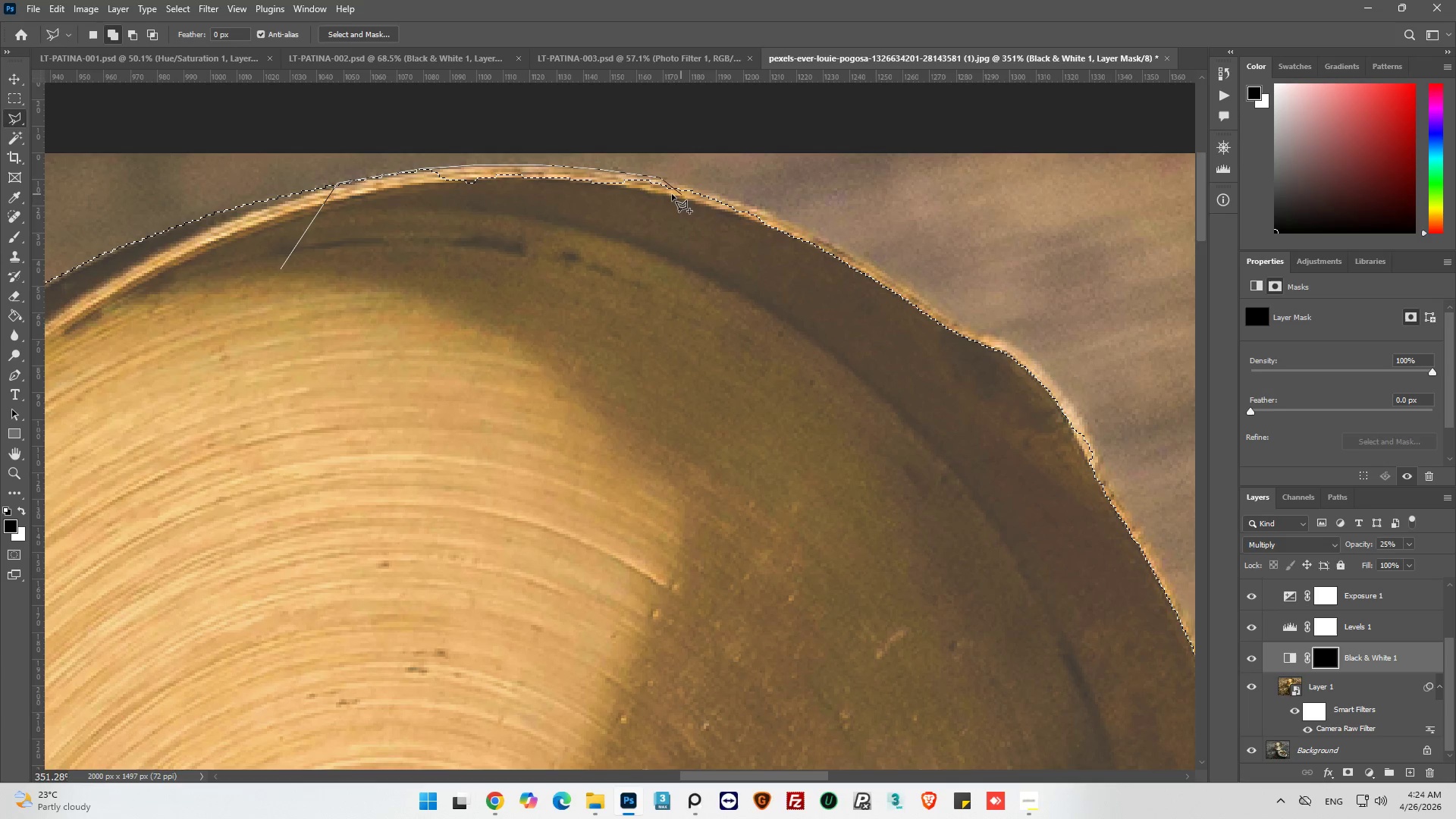 
left_click([747, 202])
 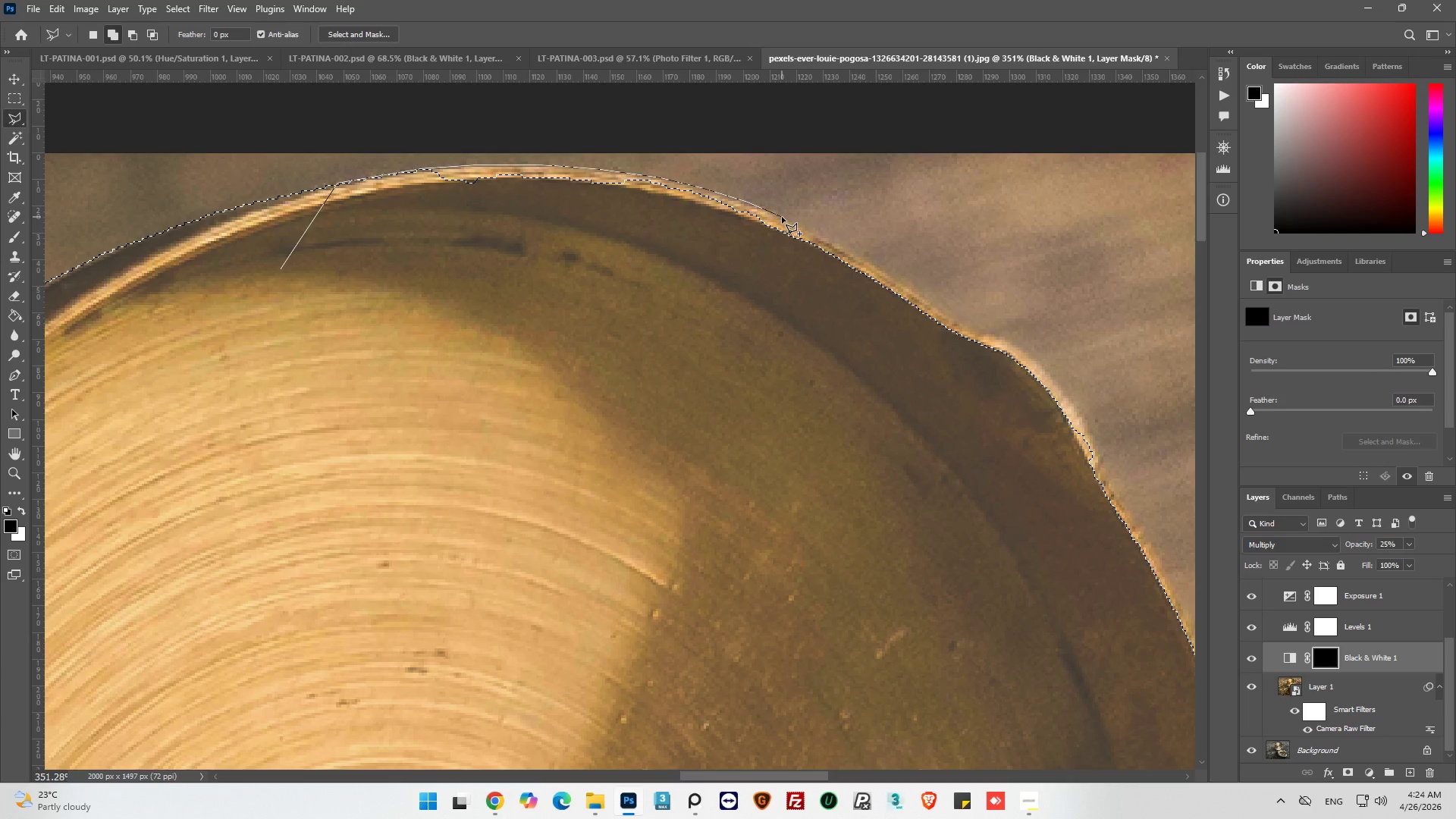 
left_click([782, 217])
 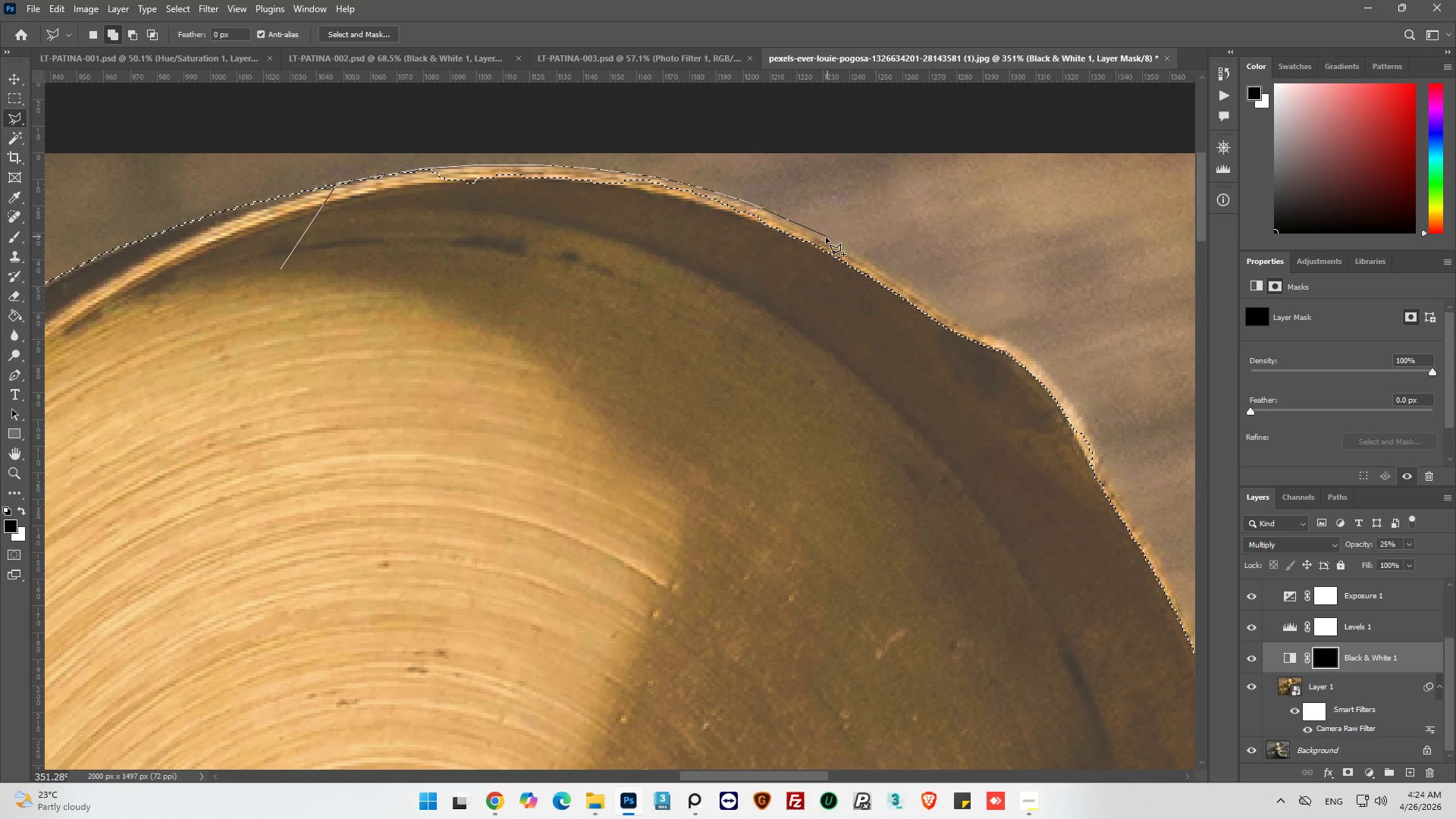 
left_click([826, 237])
 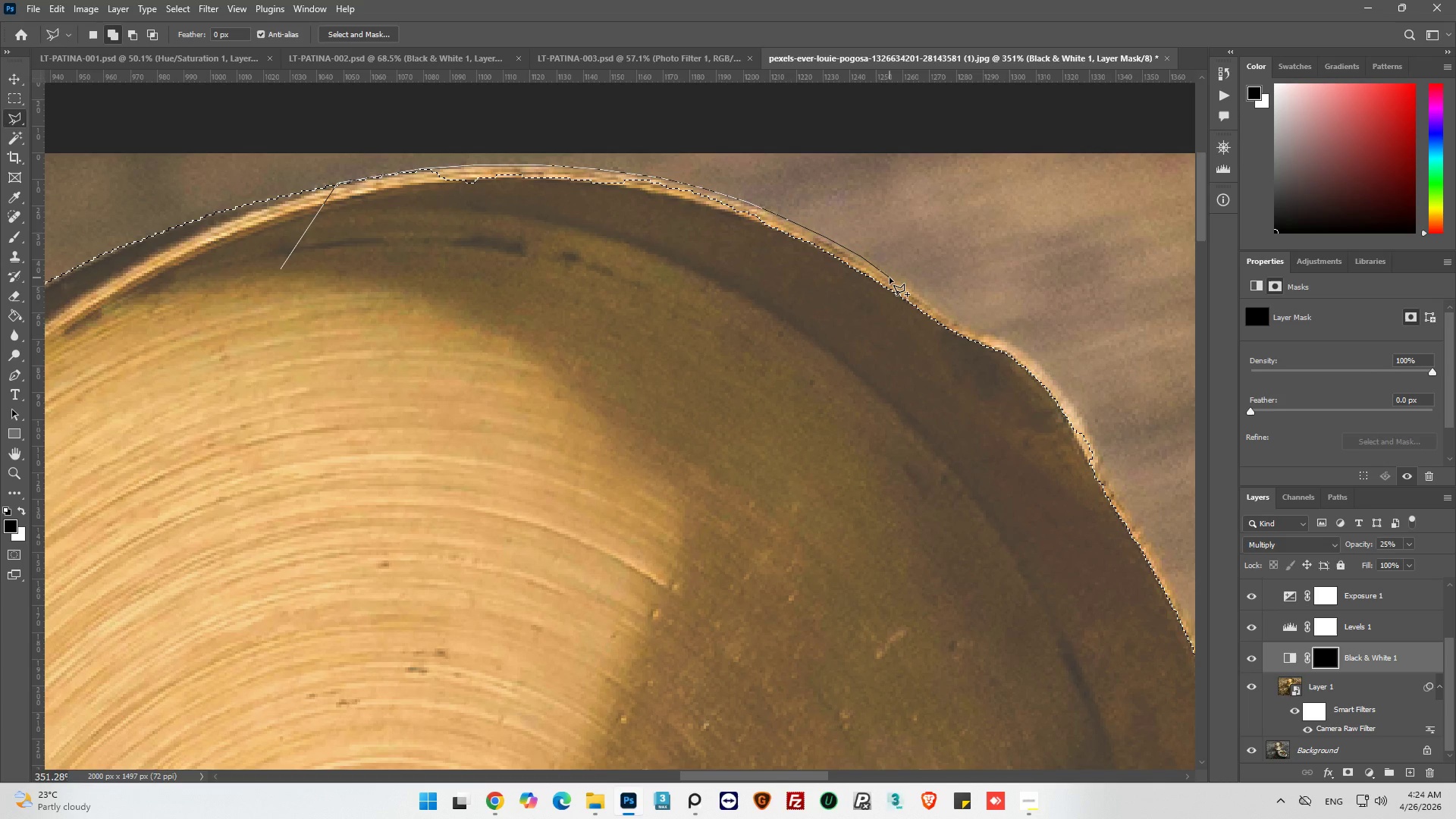 
wait(5.8)
 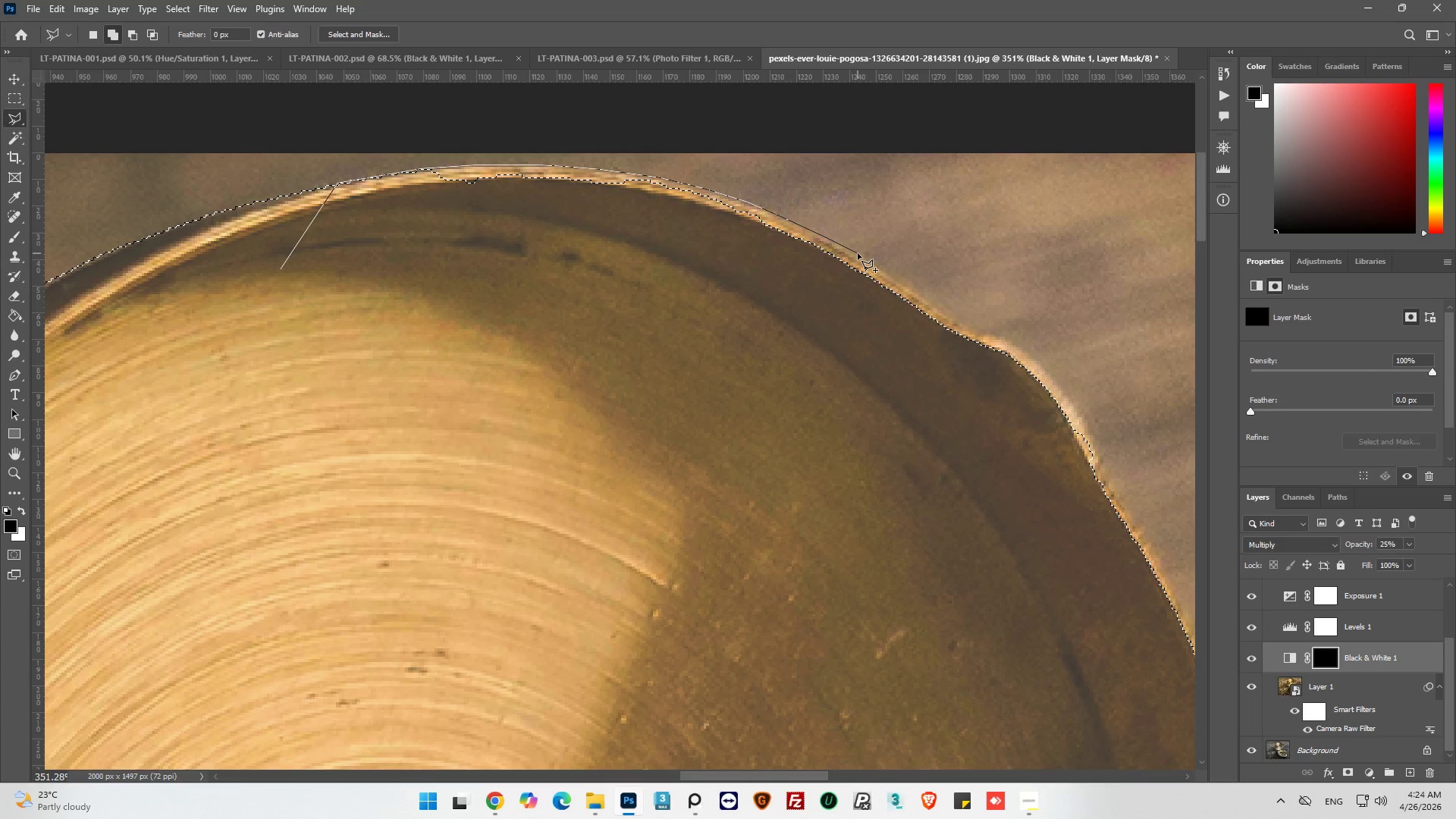 
left_click([891, 277])
 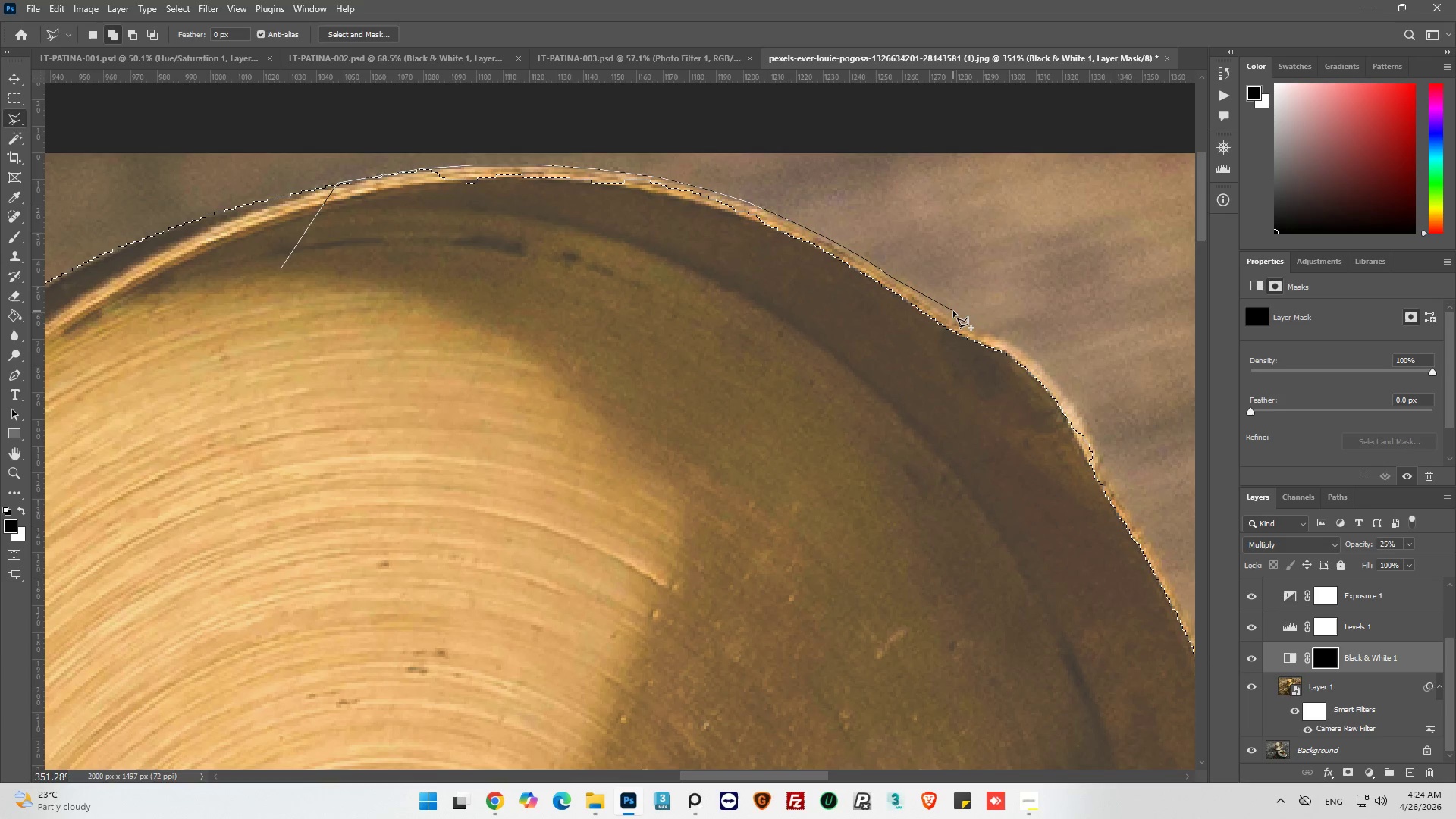 
left_click([942, 310])
 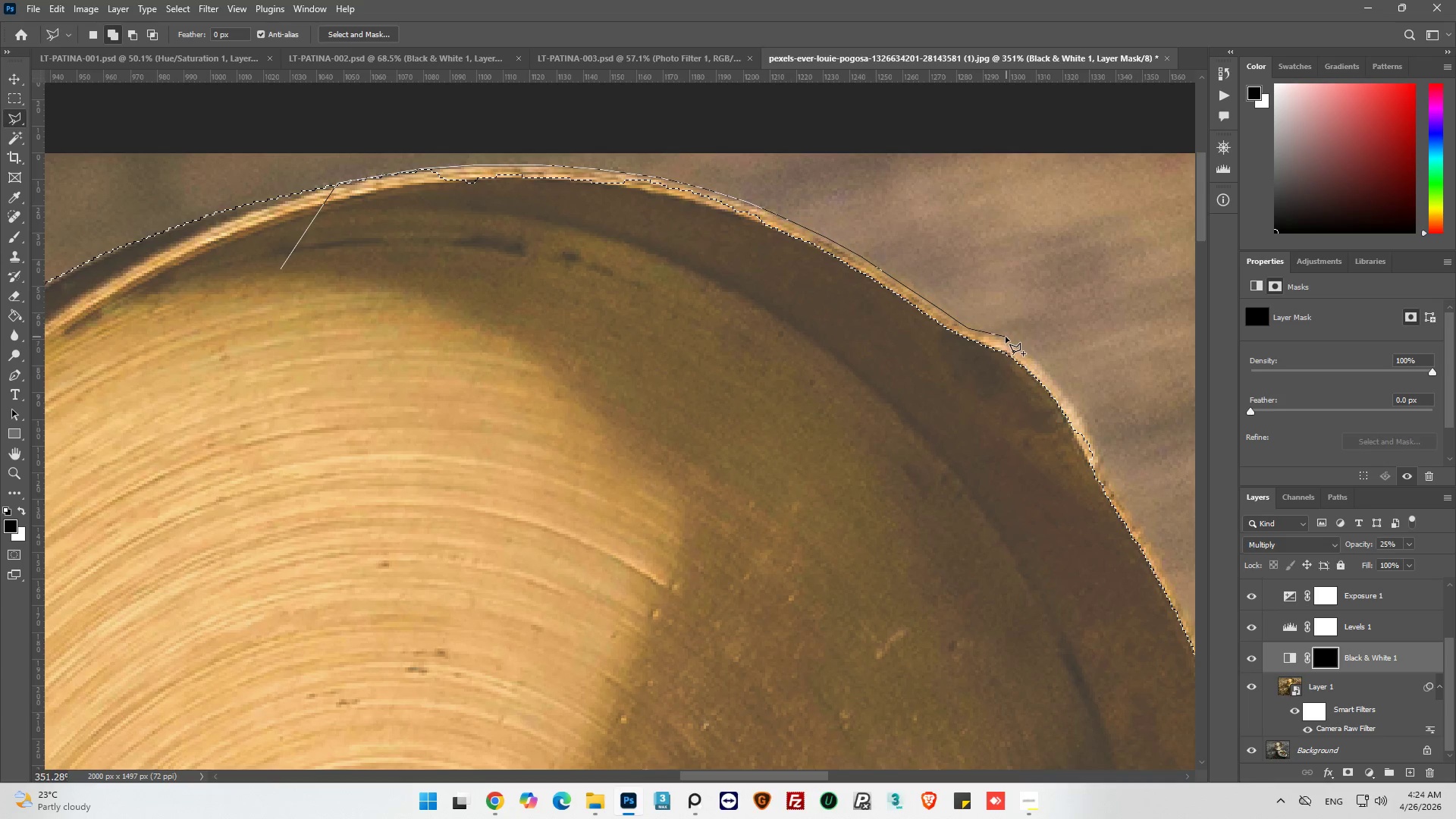 
wait(7.69)
 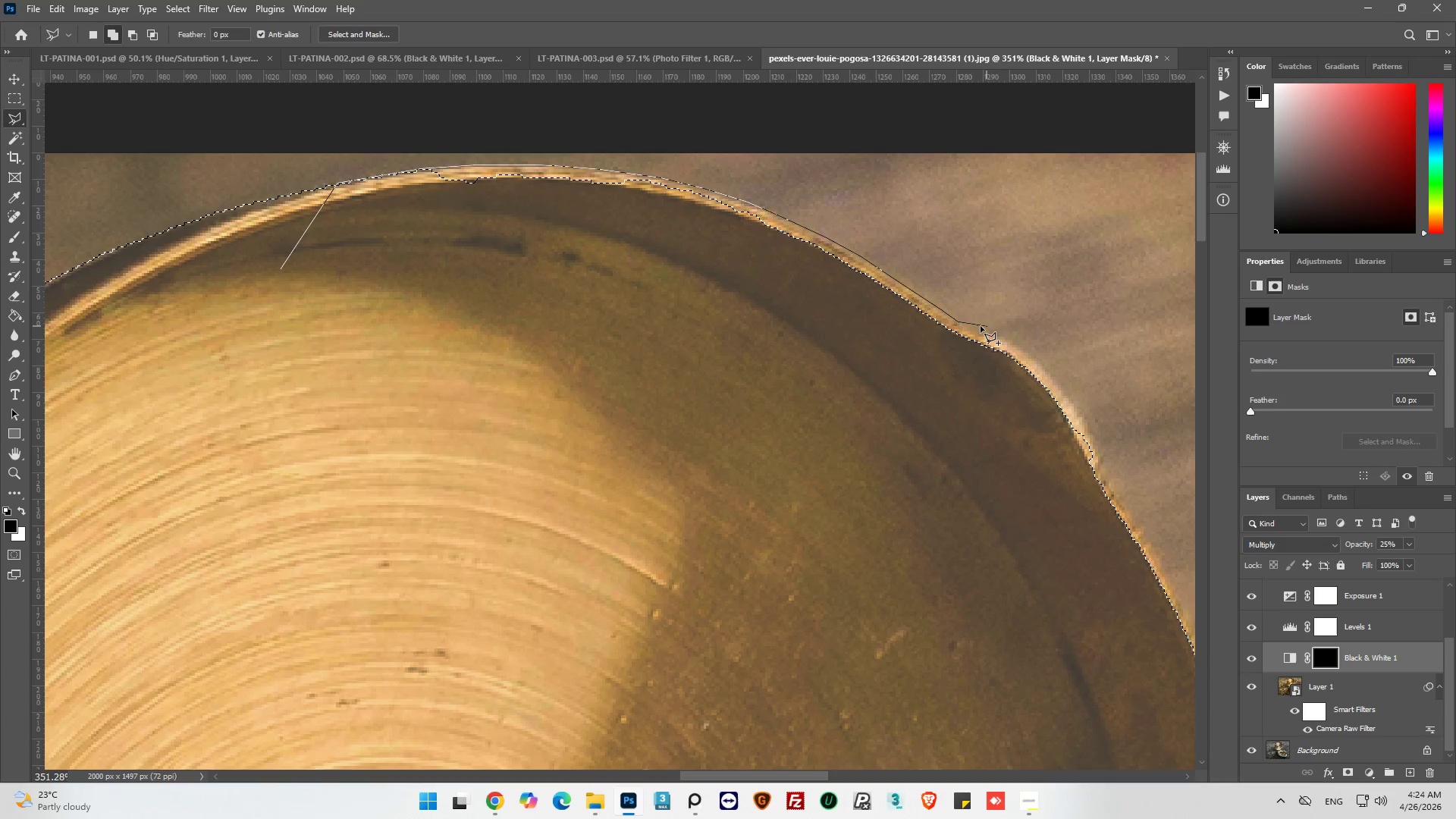 
left_click([988, 329])
 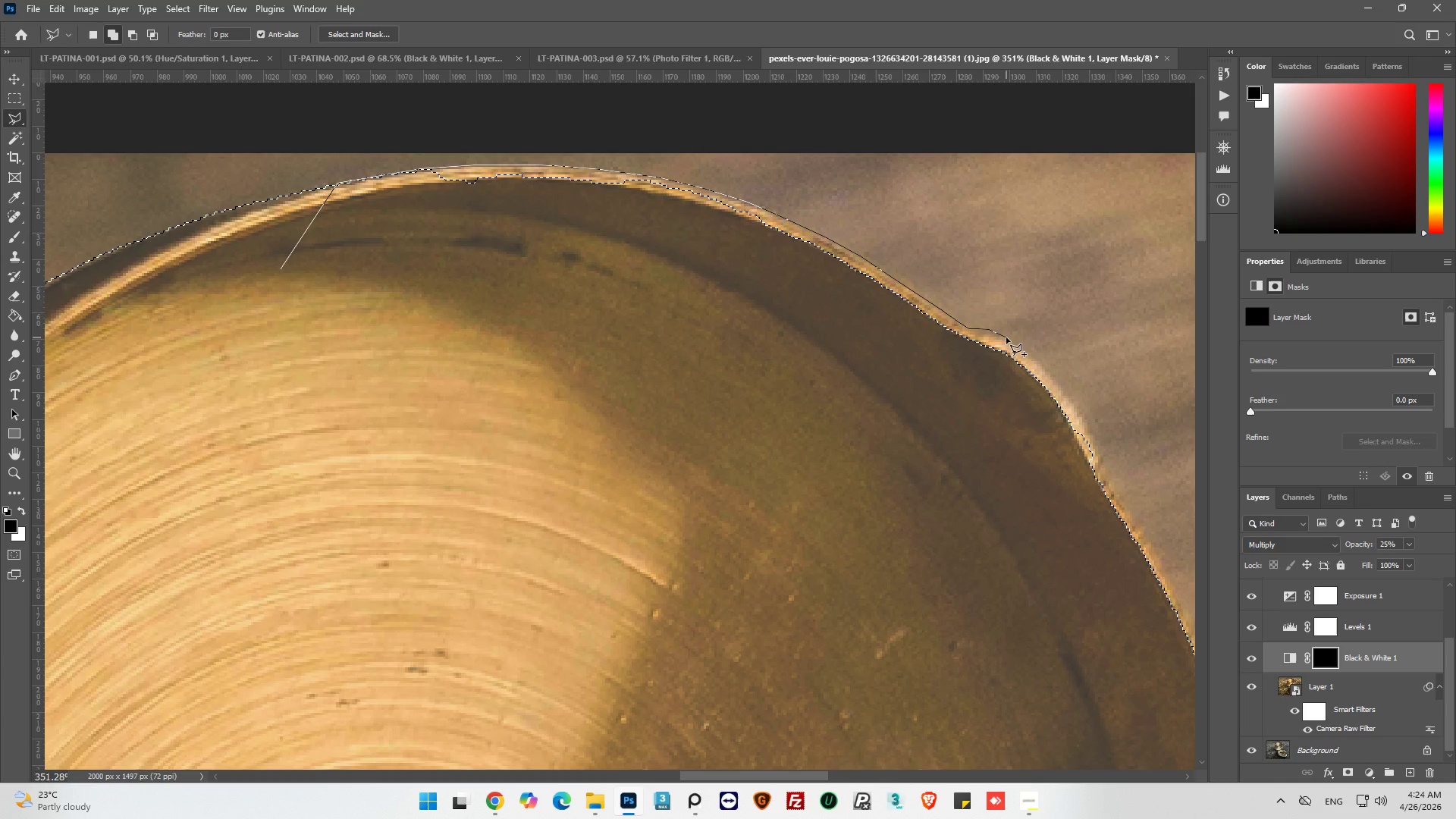 
left_click([1006, 337])
 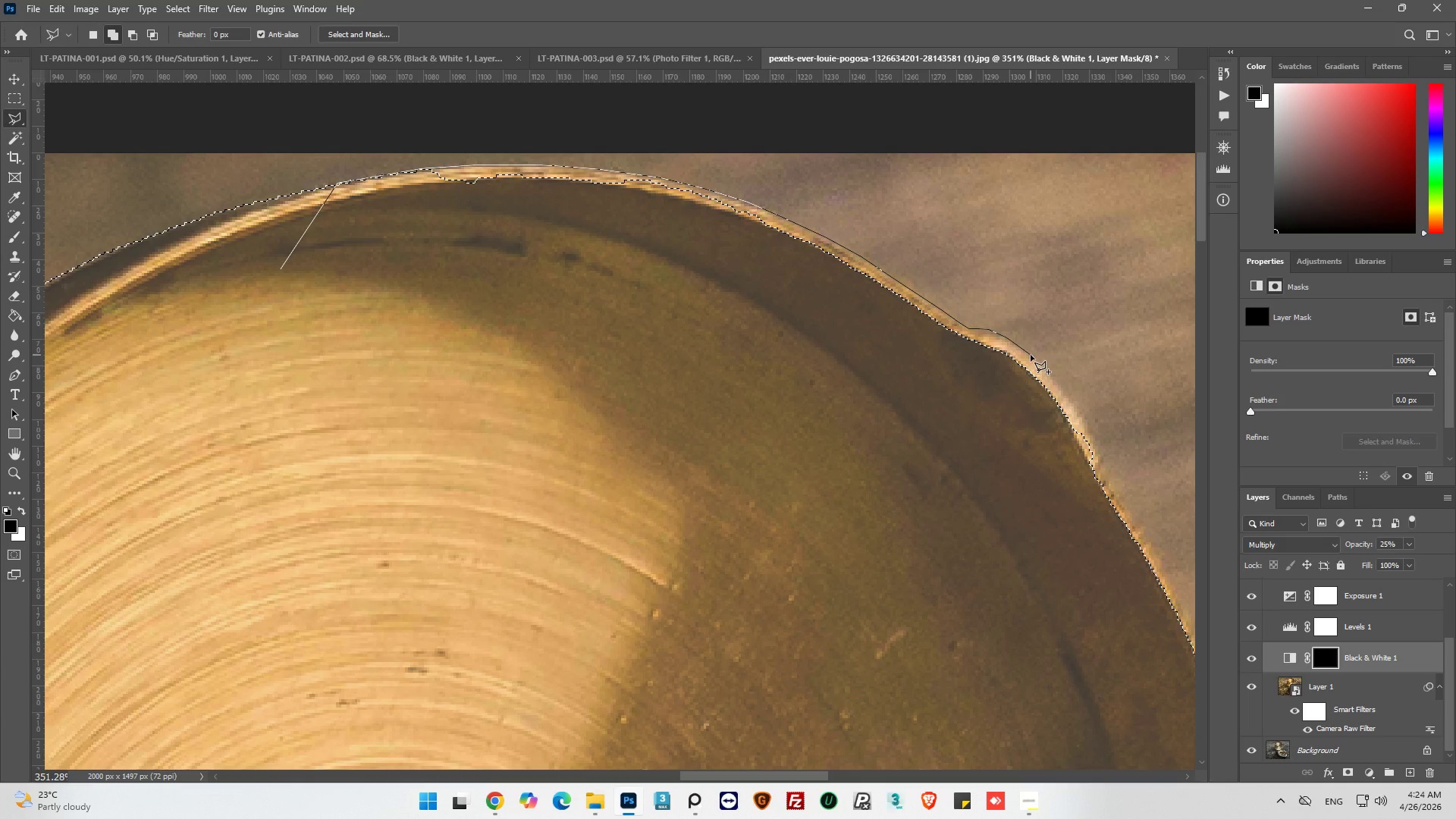 
wait(5.89)
 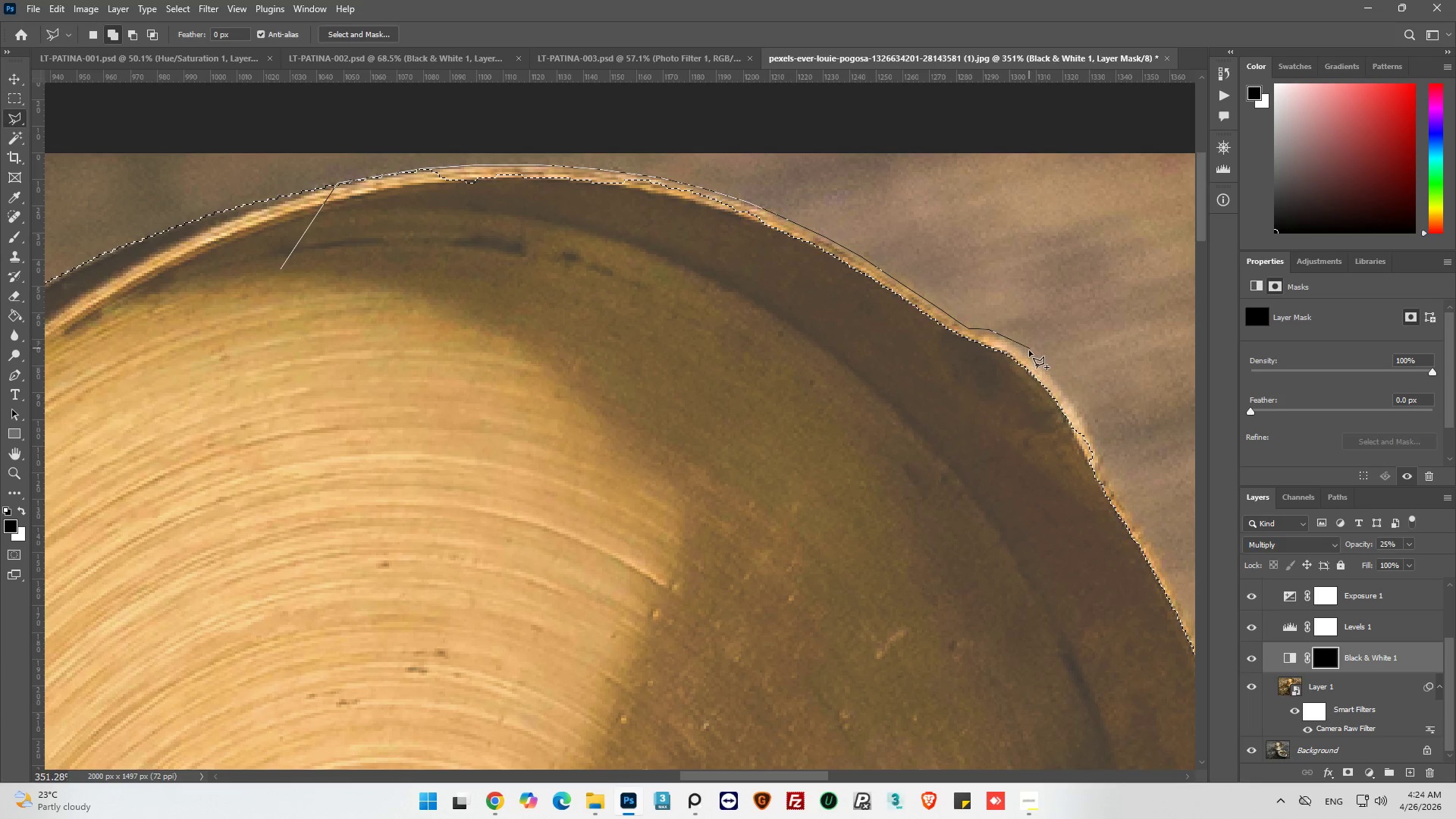 
left_click([1054, 378])
 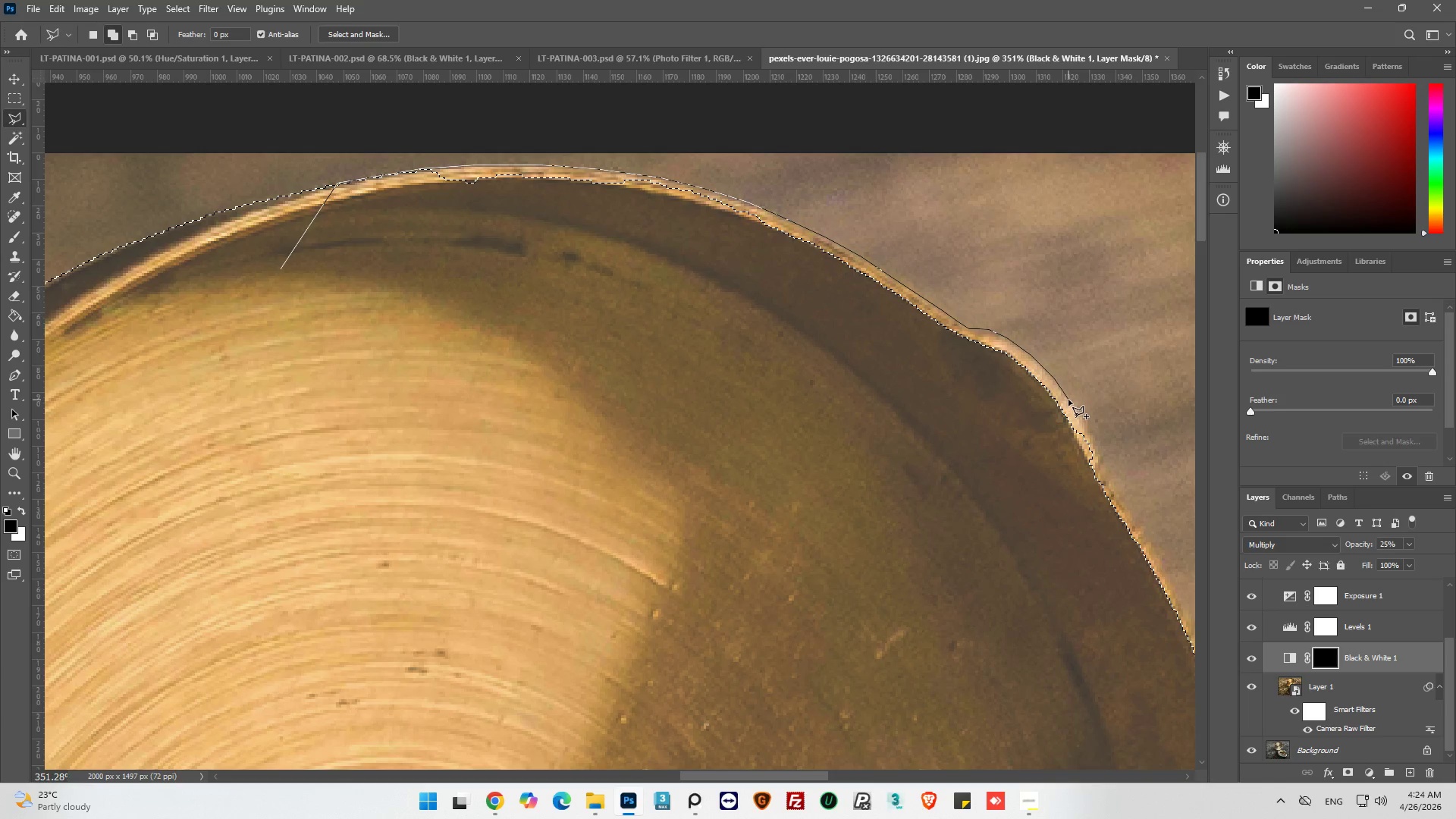 
left_click_drag(start_coordinate=[1071, 399], to_coordinate=[1074, 404])
 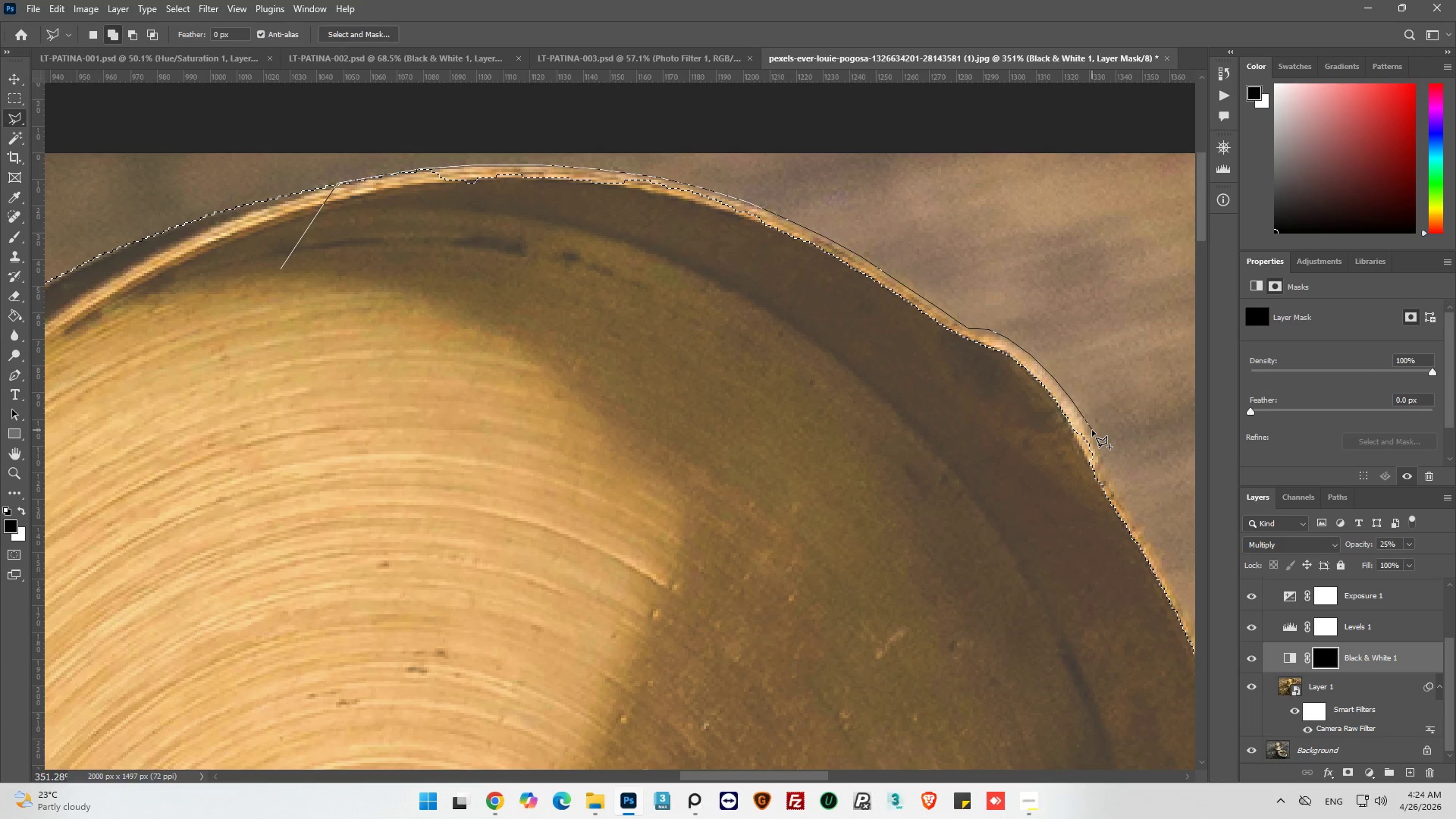 
left_click([1092, 430])
 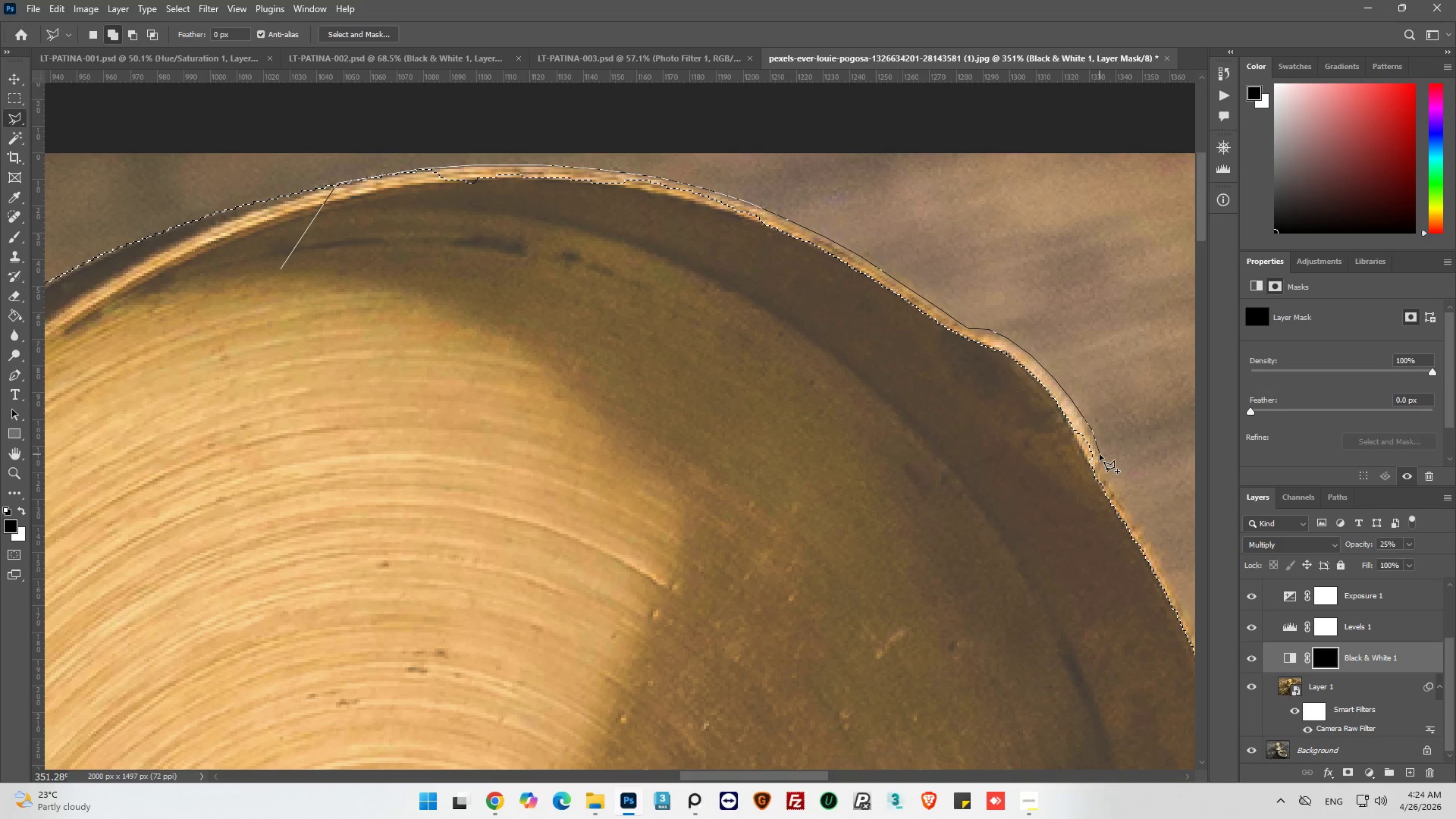 
left_click([1100, 454])
 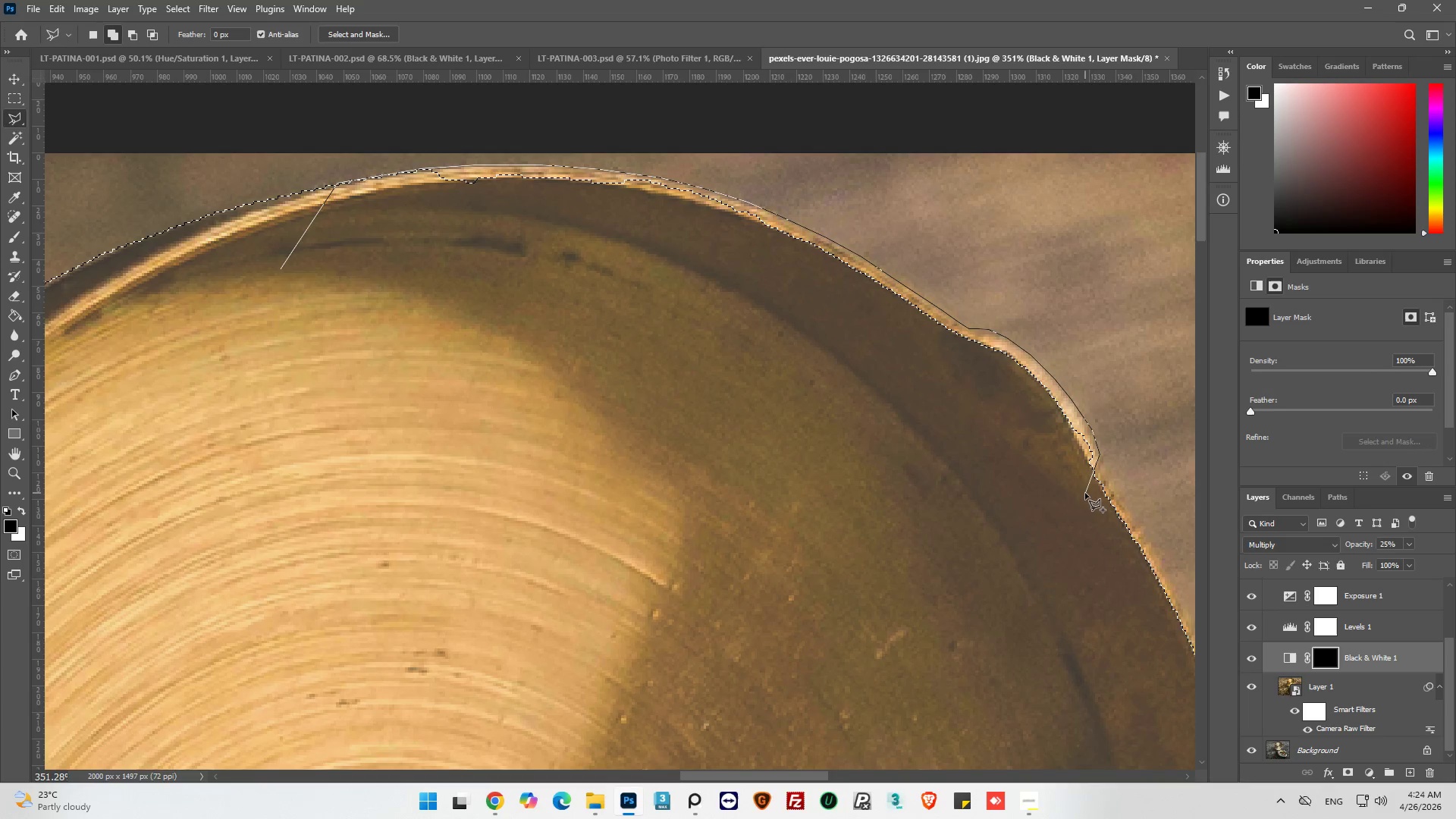 
left_click_drag(start_coordinate=[1084, 493], to_coordinate=[1072, 496])
 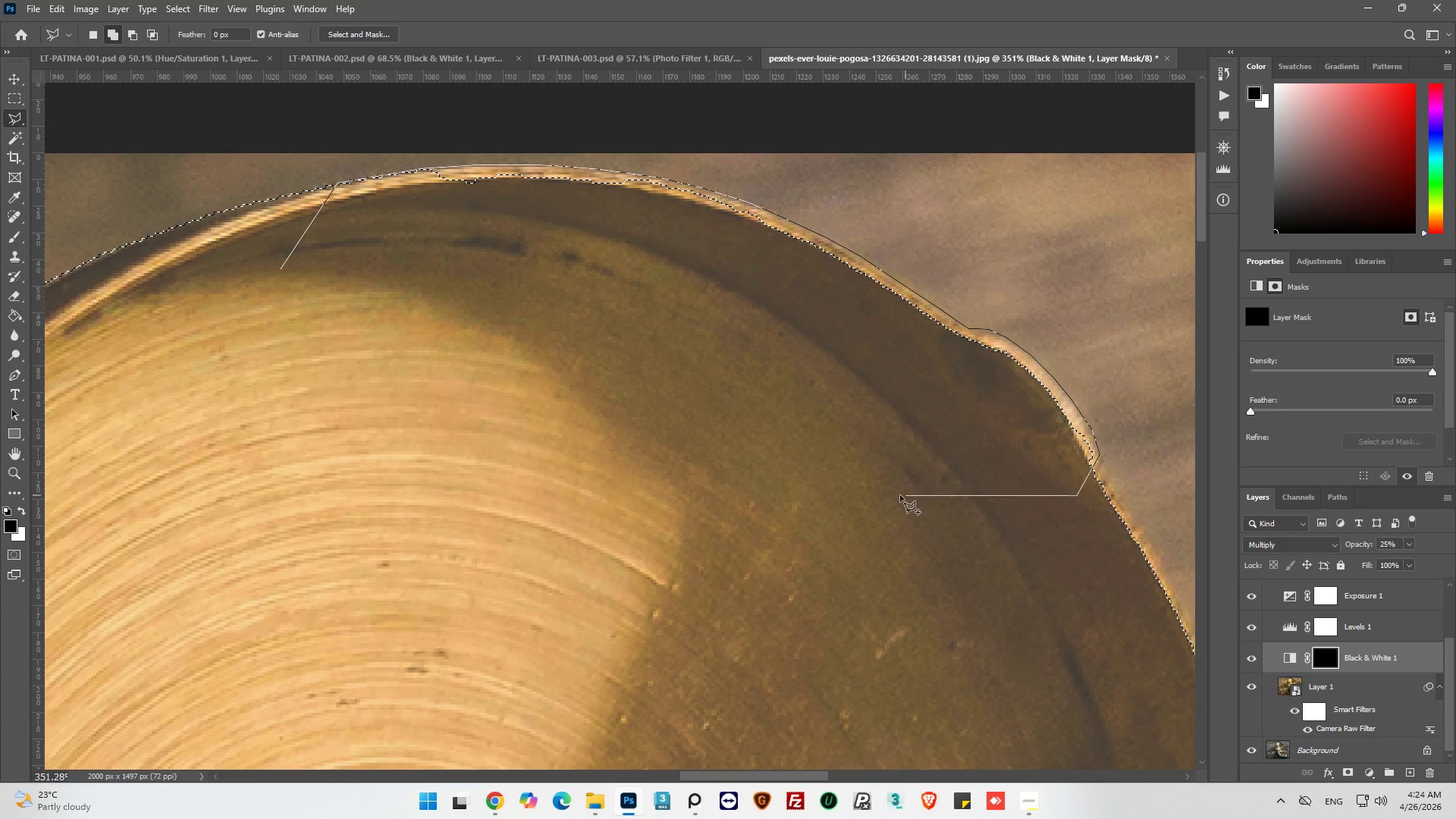 
left_click_drag(start_coordinate=[900, 495], to_coordinate=[884, 491])
 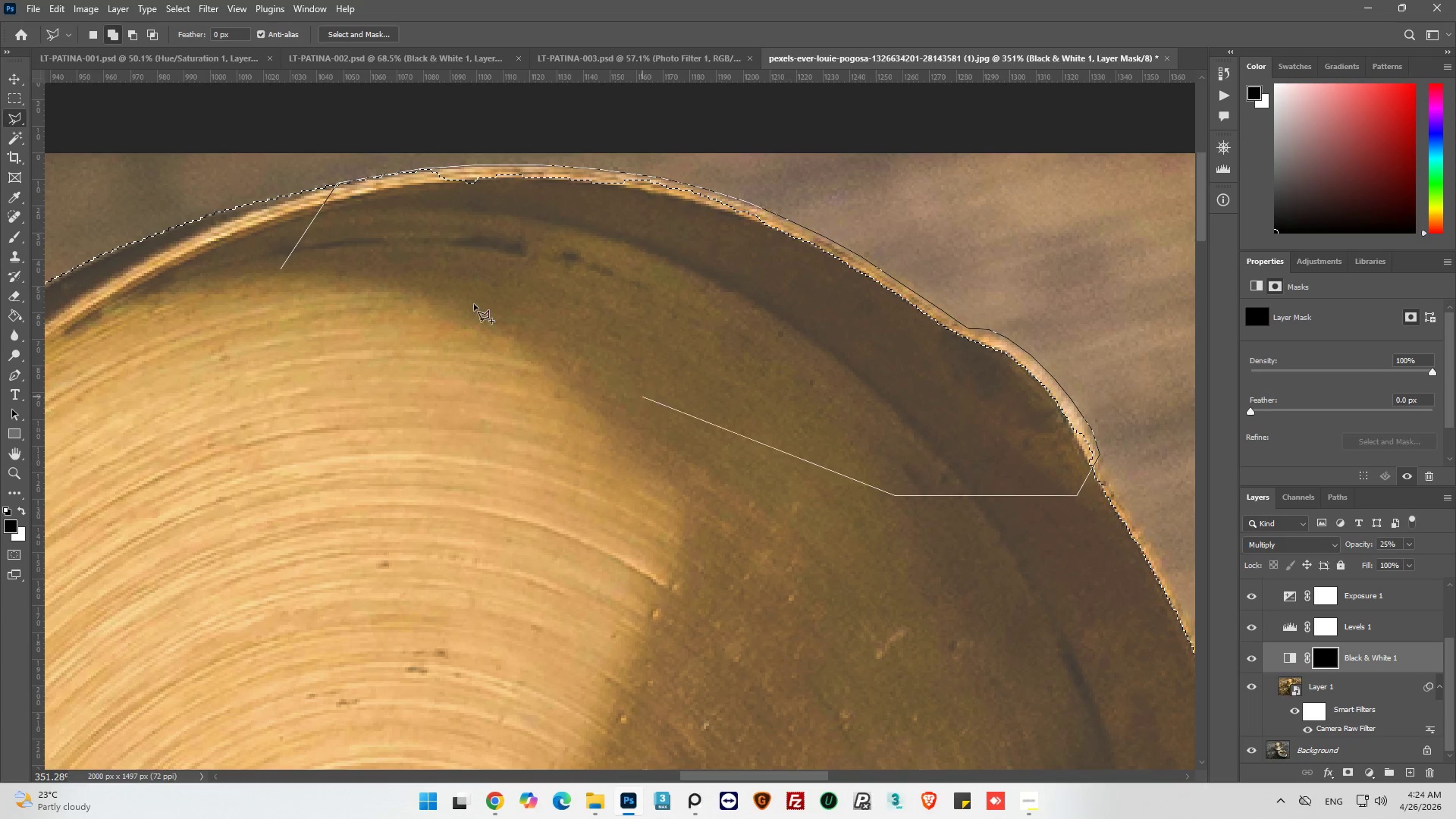 
triple_click([457, 293])
 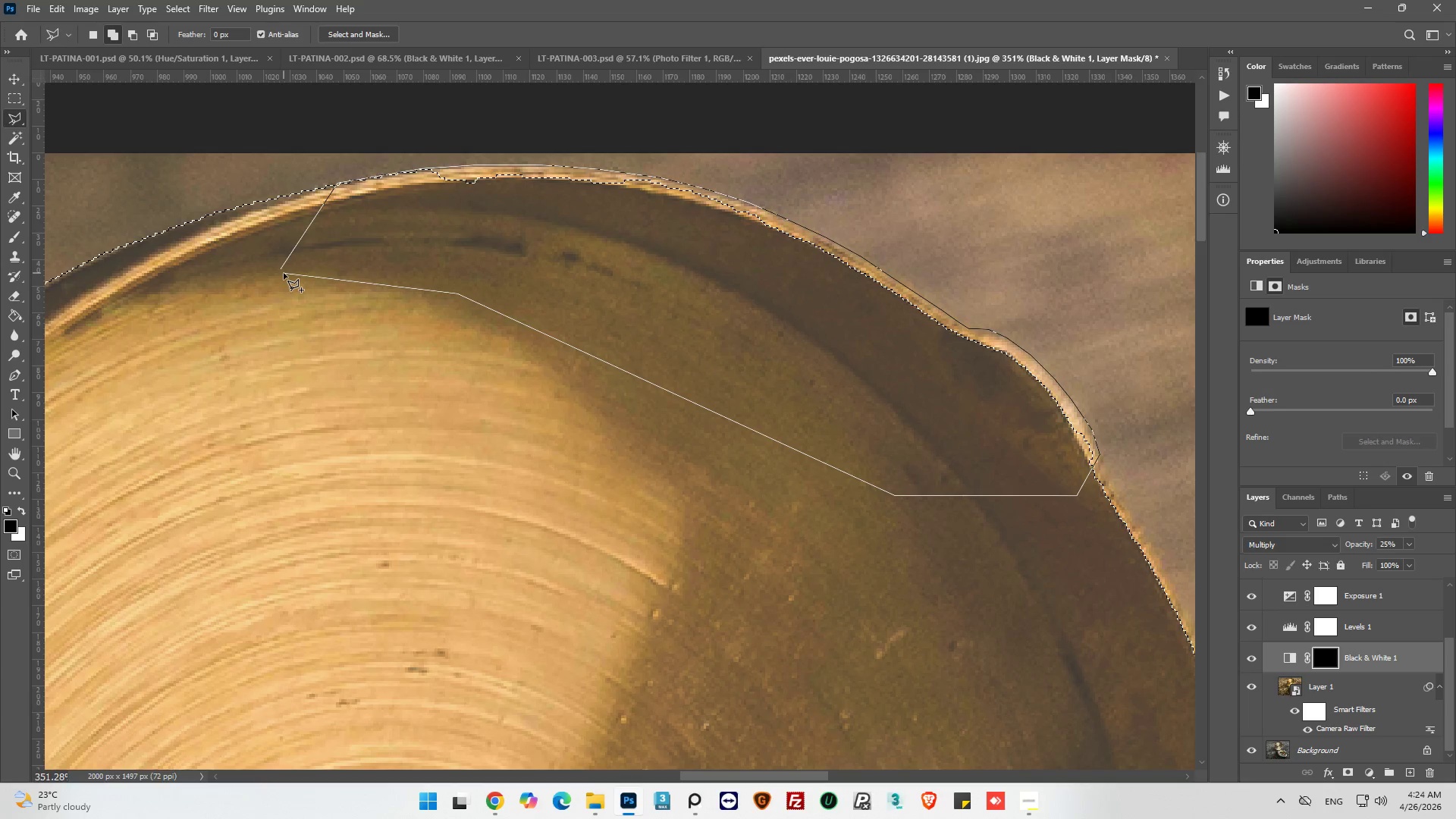 
left_click([281, 271])
 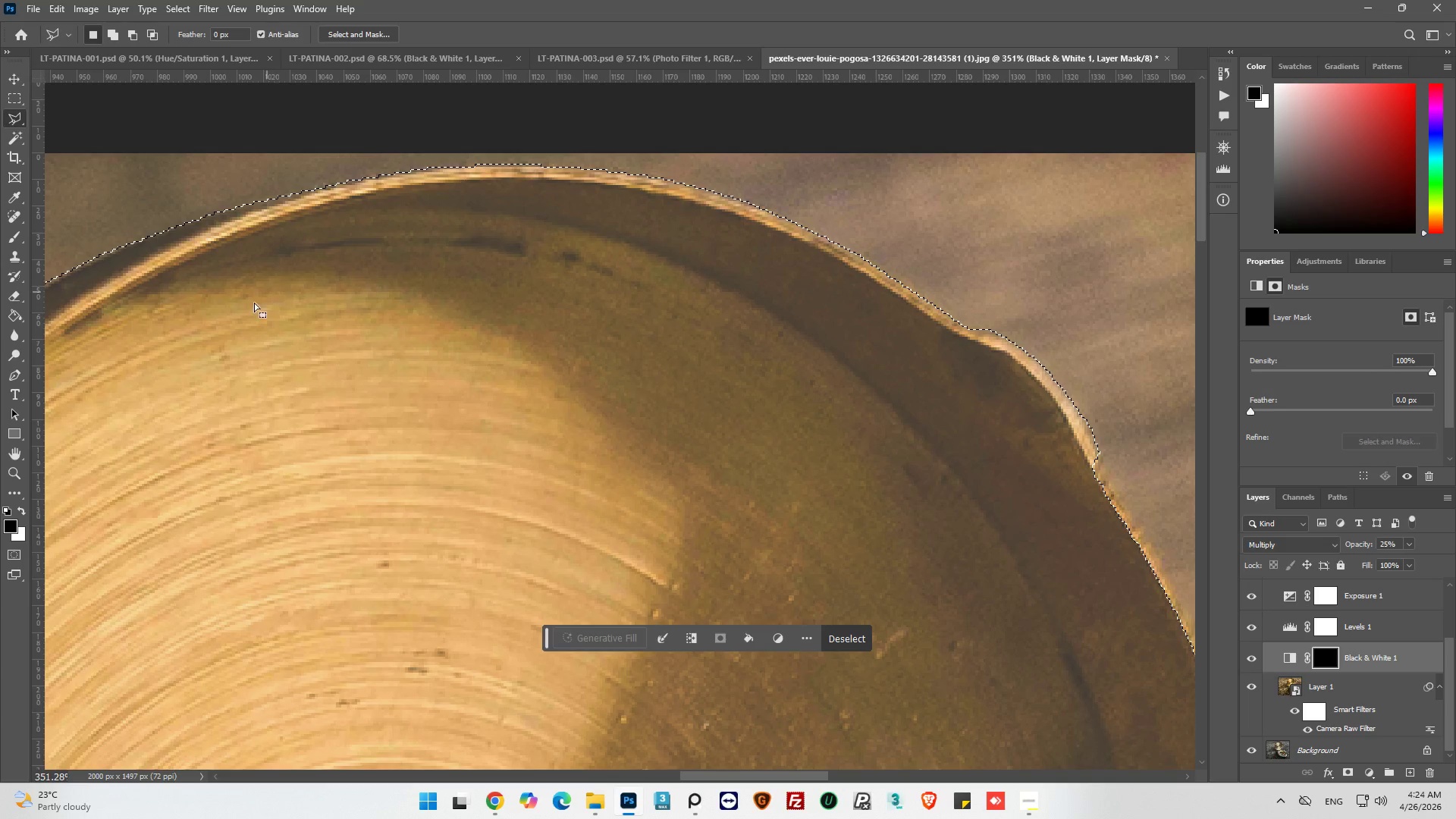 
hold_key(key=AltLeft, duration=0.52)
hold_key(key=AltLeft, duration=1.16)
scroll: coordinate [709, 387], scroll_direction: down, amount: 4.0
 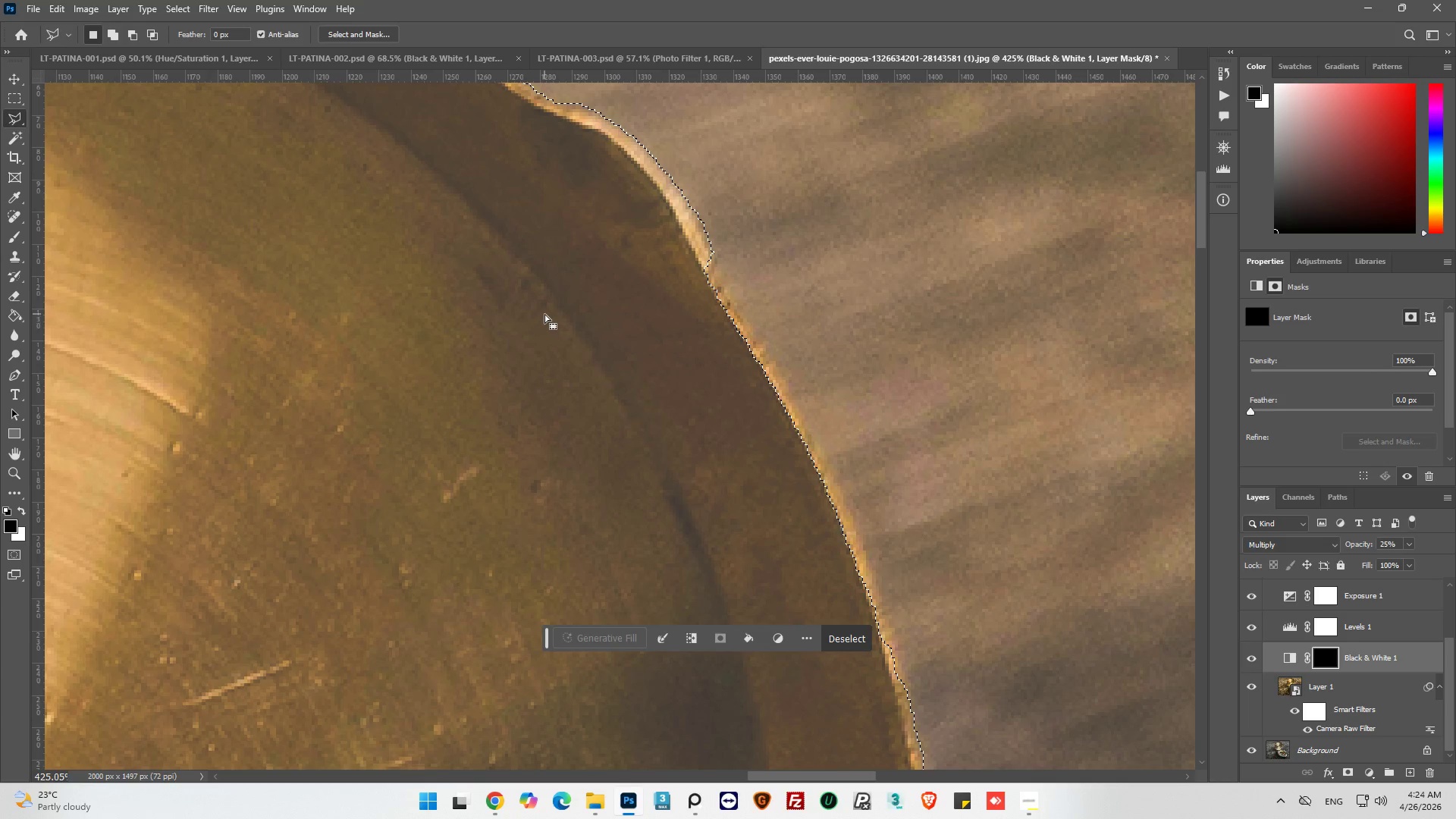 
hold_key(key=ShiftLeft, duration=0.7)
left_click_drag(start_coordinate=[597, 287], to_coordinate=[602, 284])
 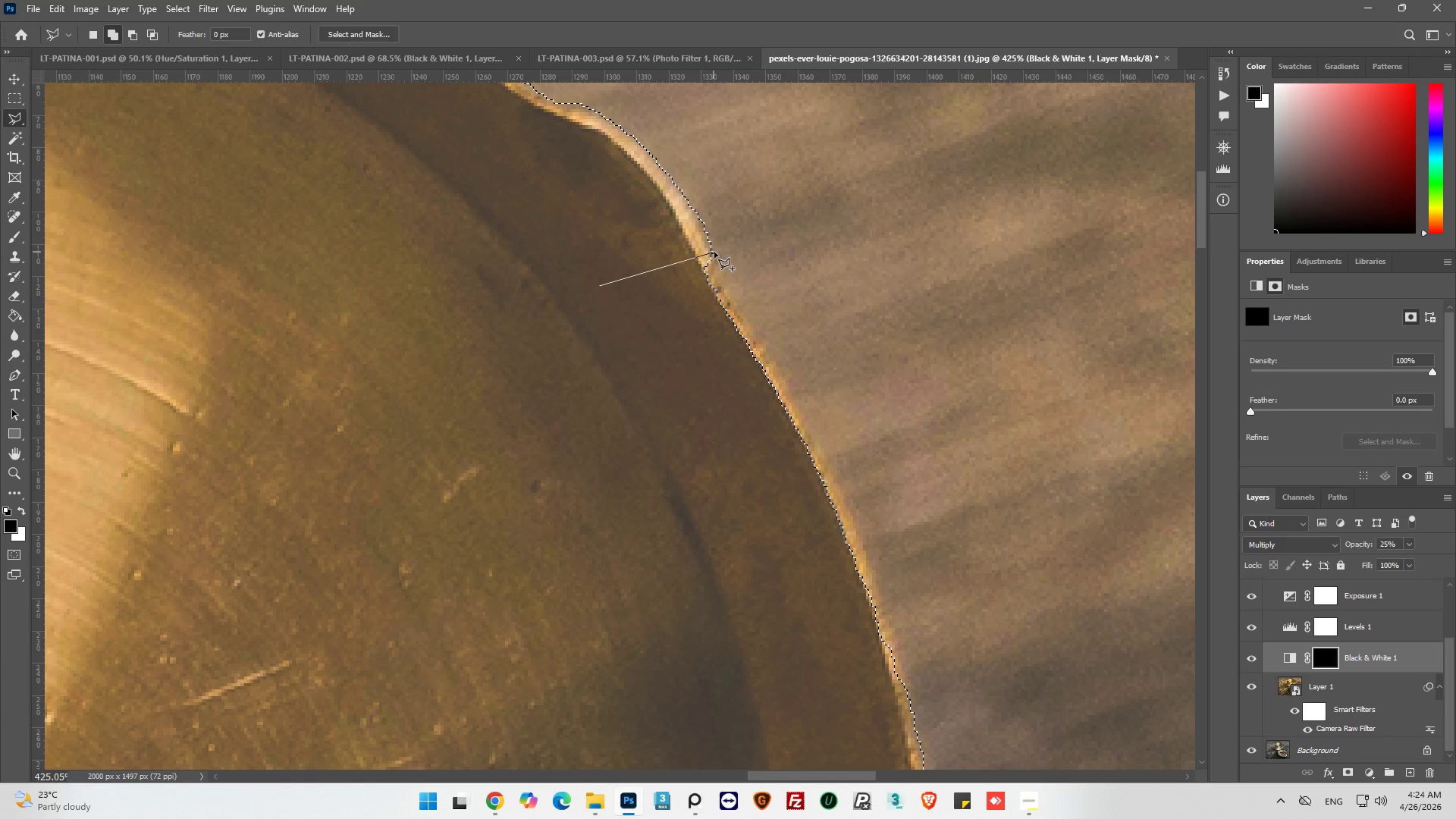 
left_click([717, 255])
 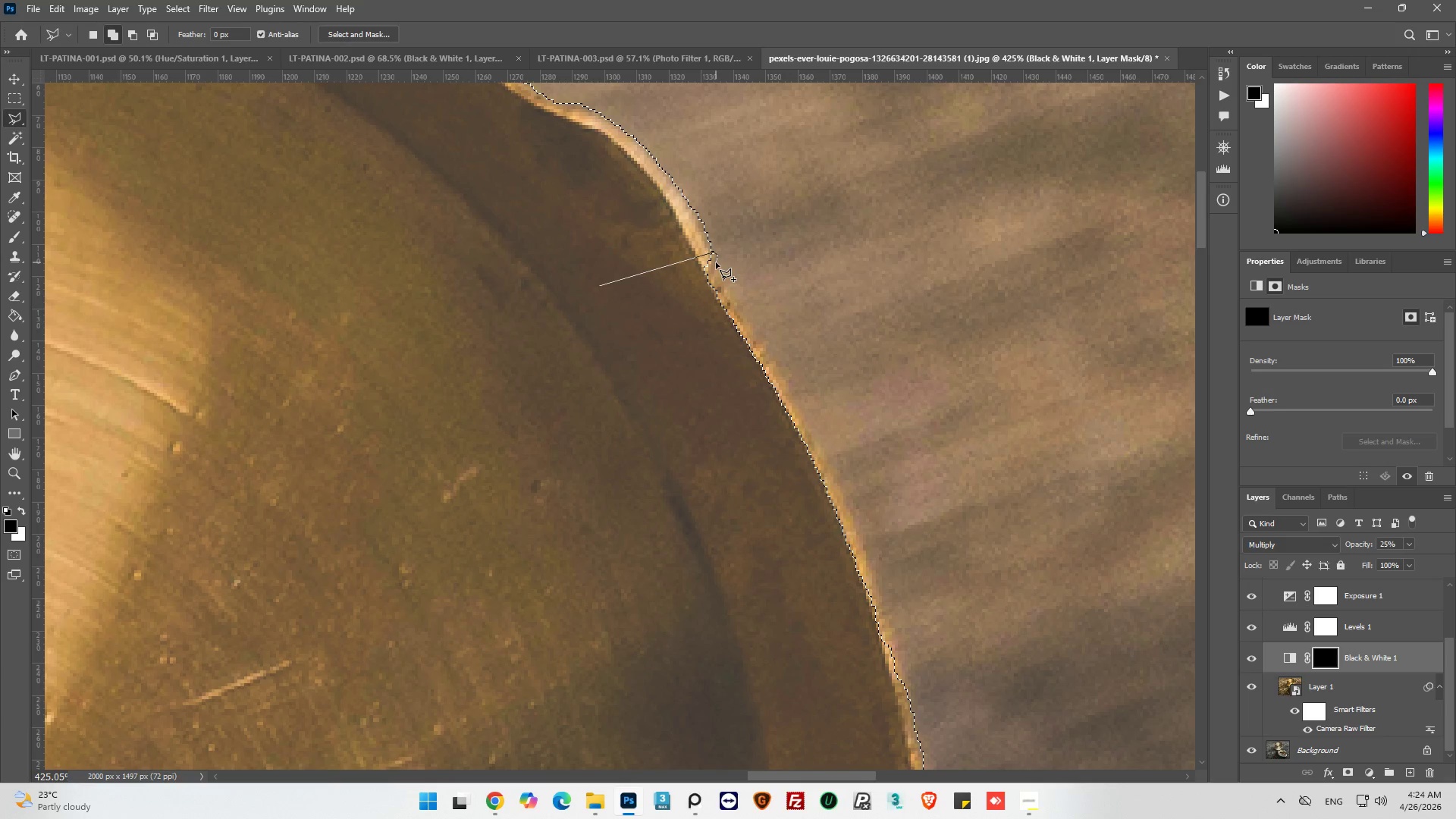 
left_click([716, 264])
 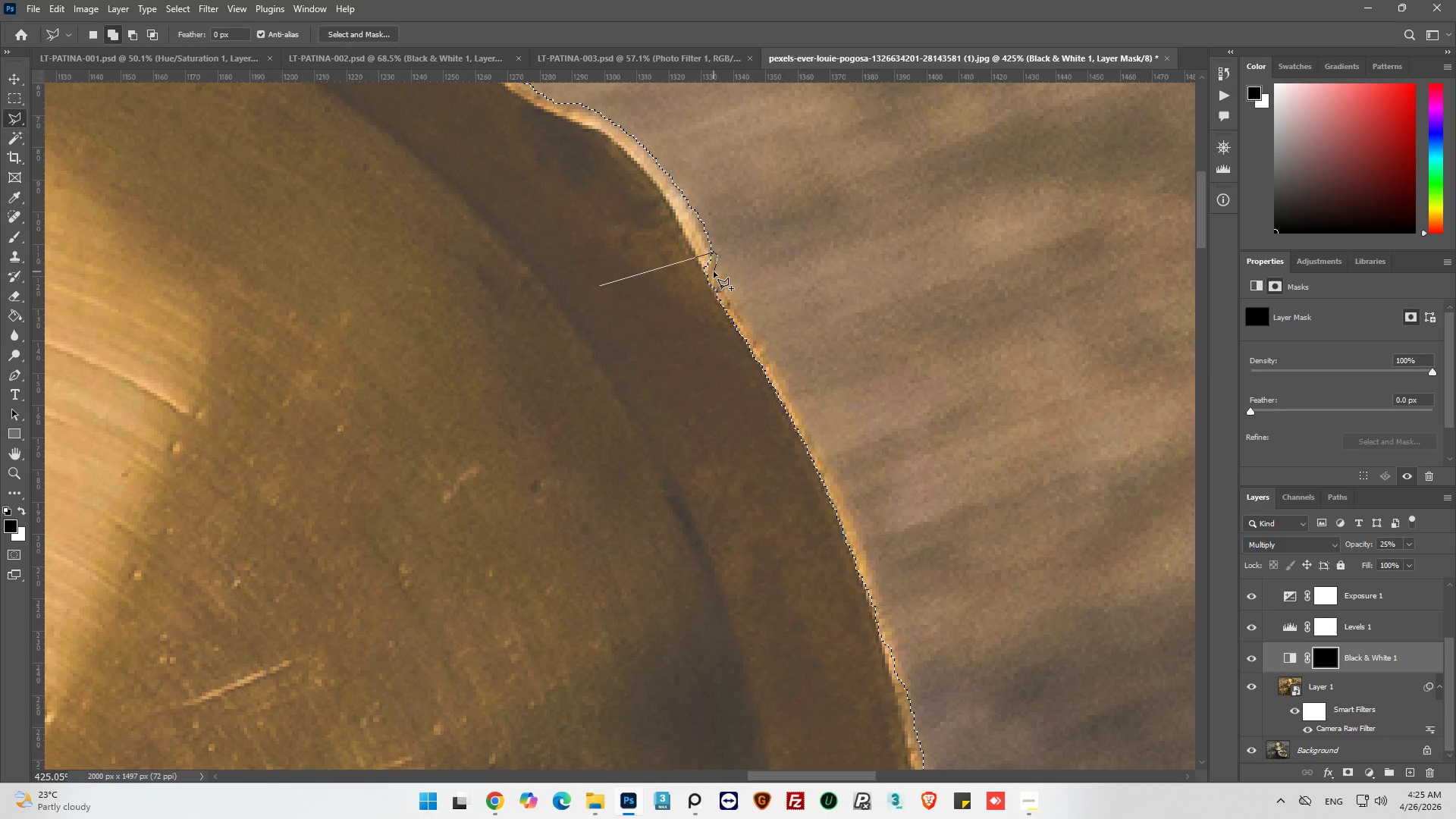 
left_click([714, 272])
 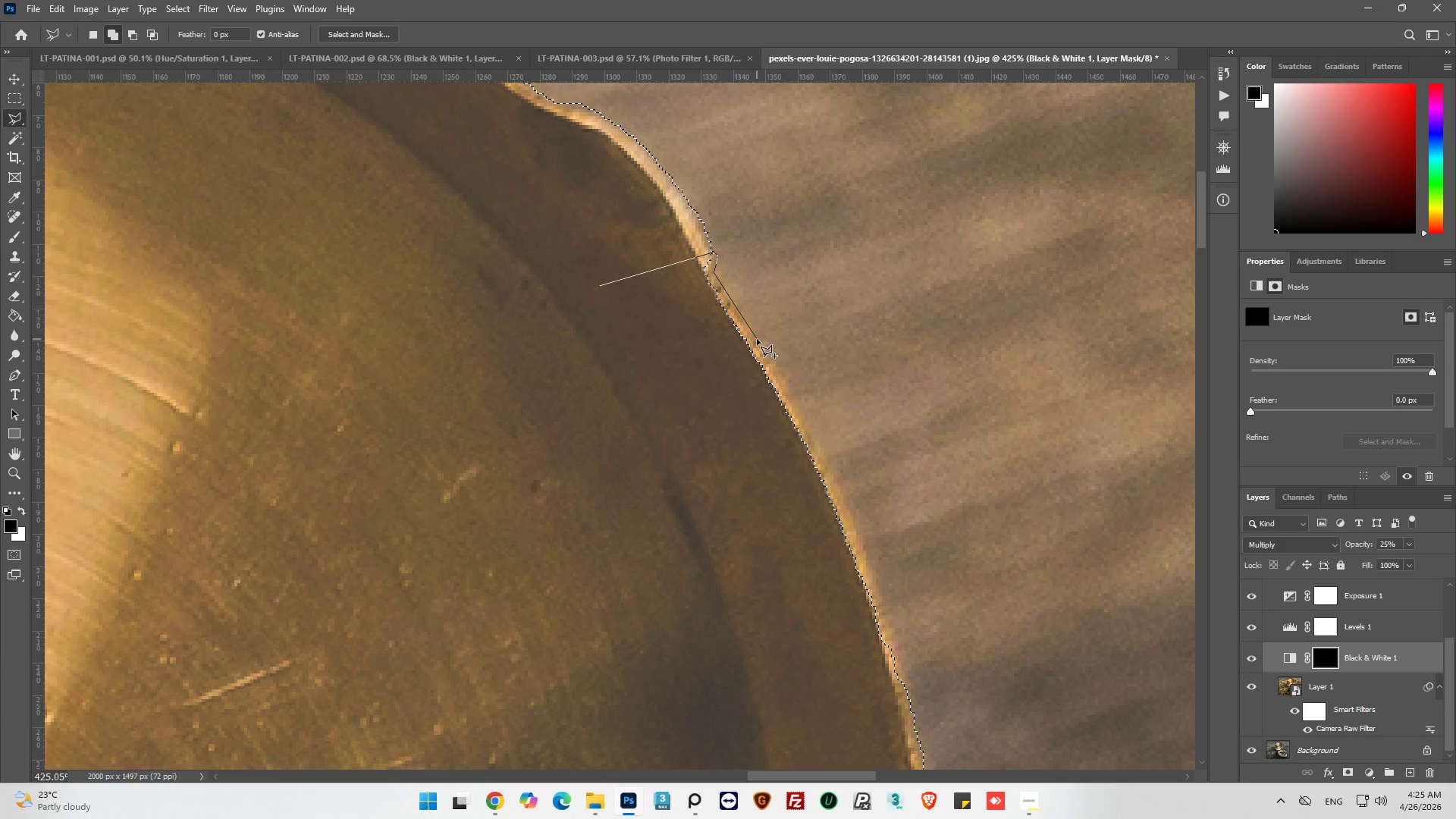 
left_click([761, 339])
 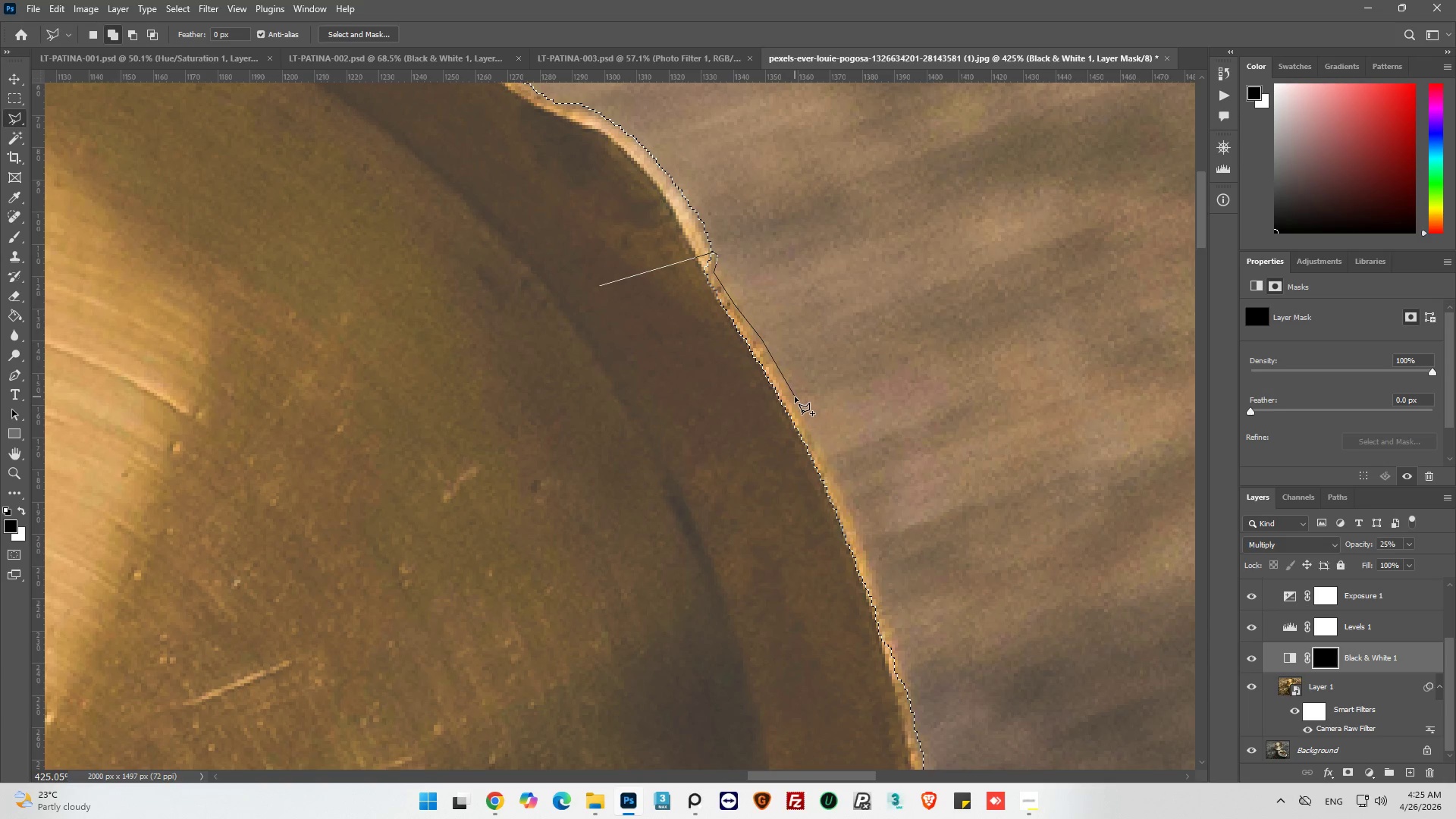 
left_click([794, 397])
 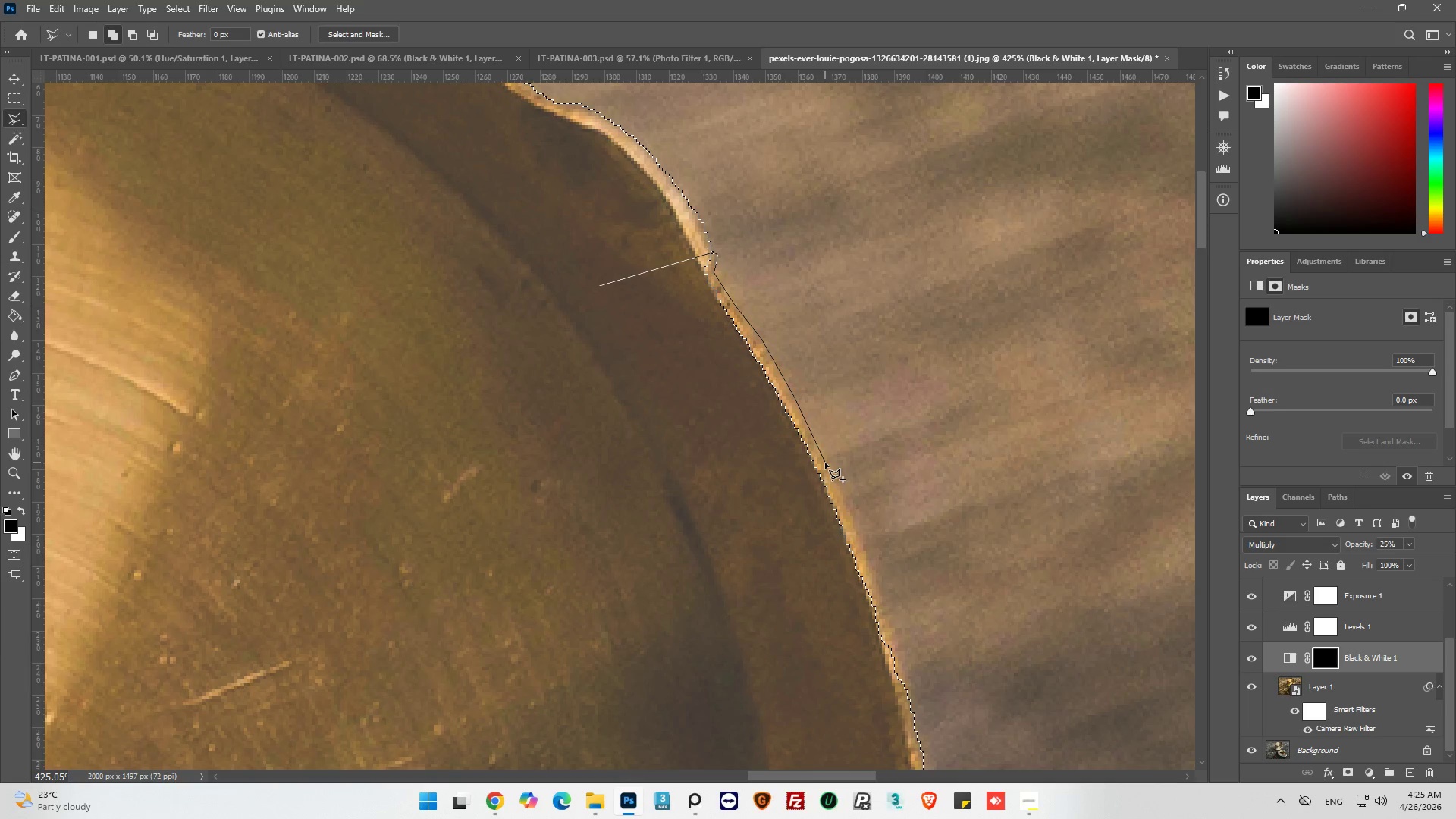 
left_click([827, 463])
 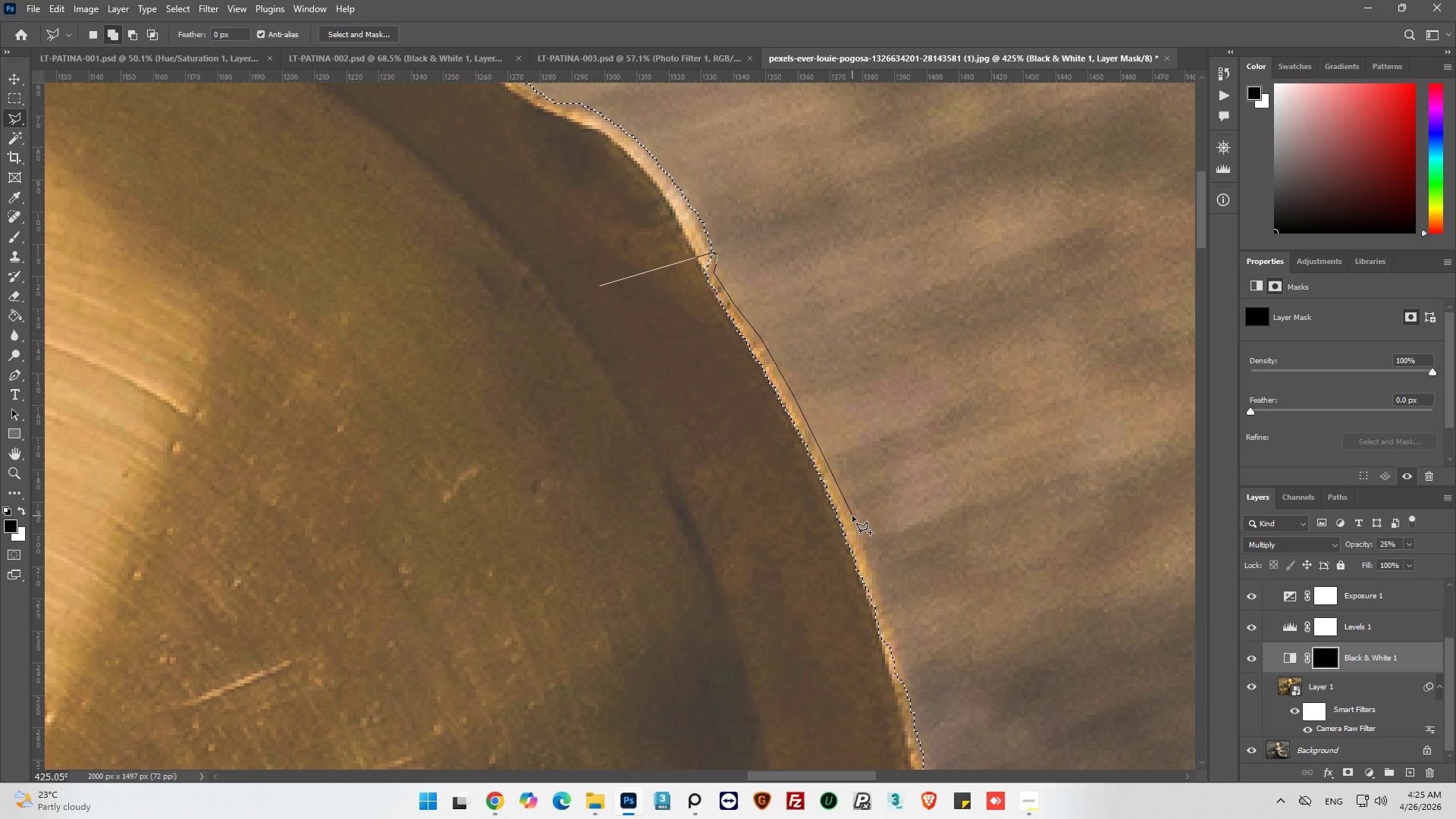 
left_click([852, 516])
 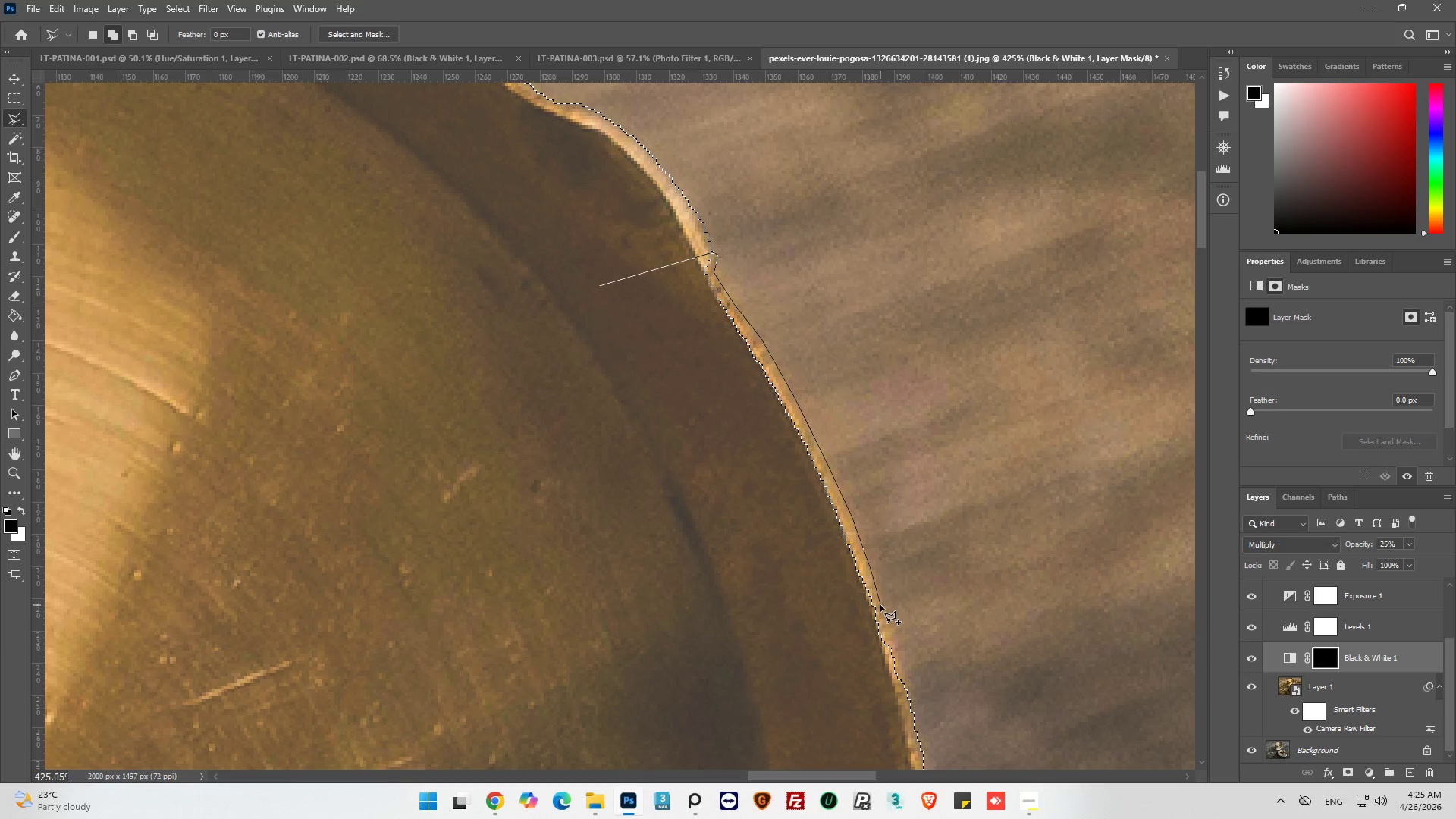 
wait(6.98)
 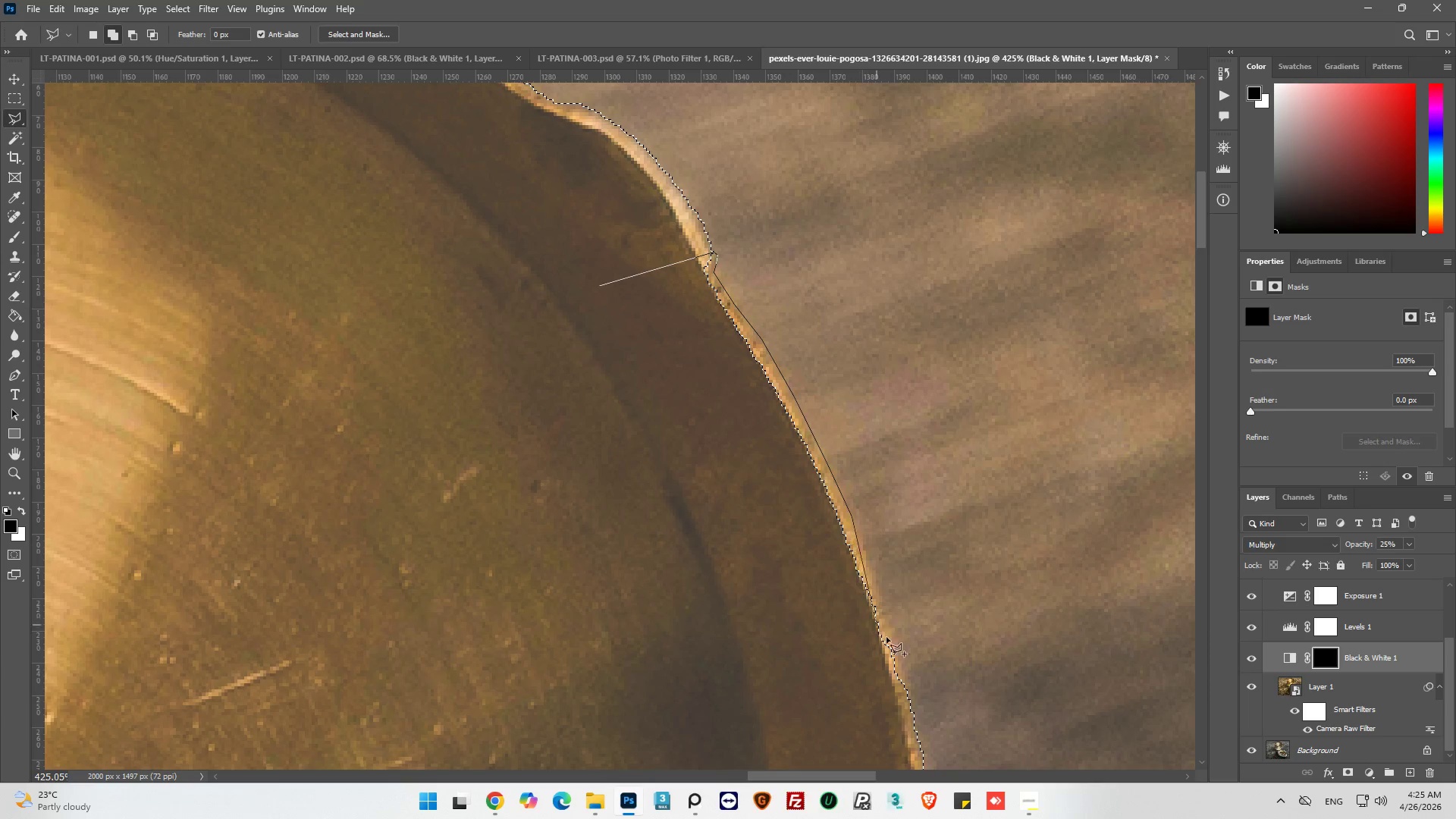 
left_click_drag(start_coordinate=[895, 657], to_coordinate=[896, 664])
 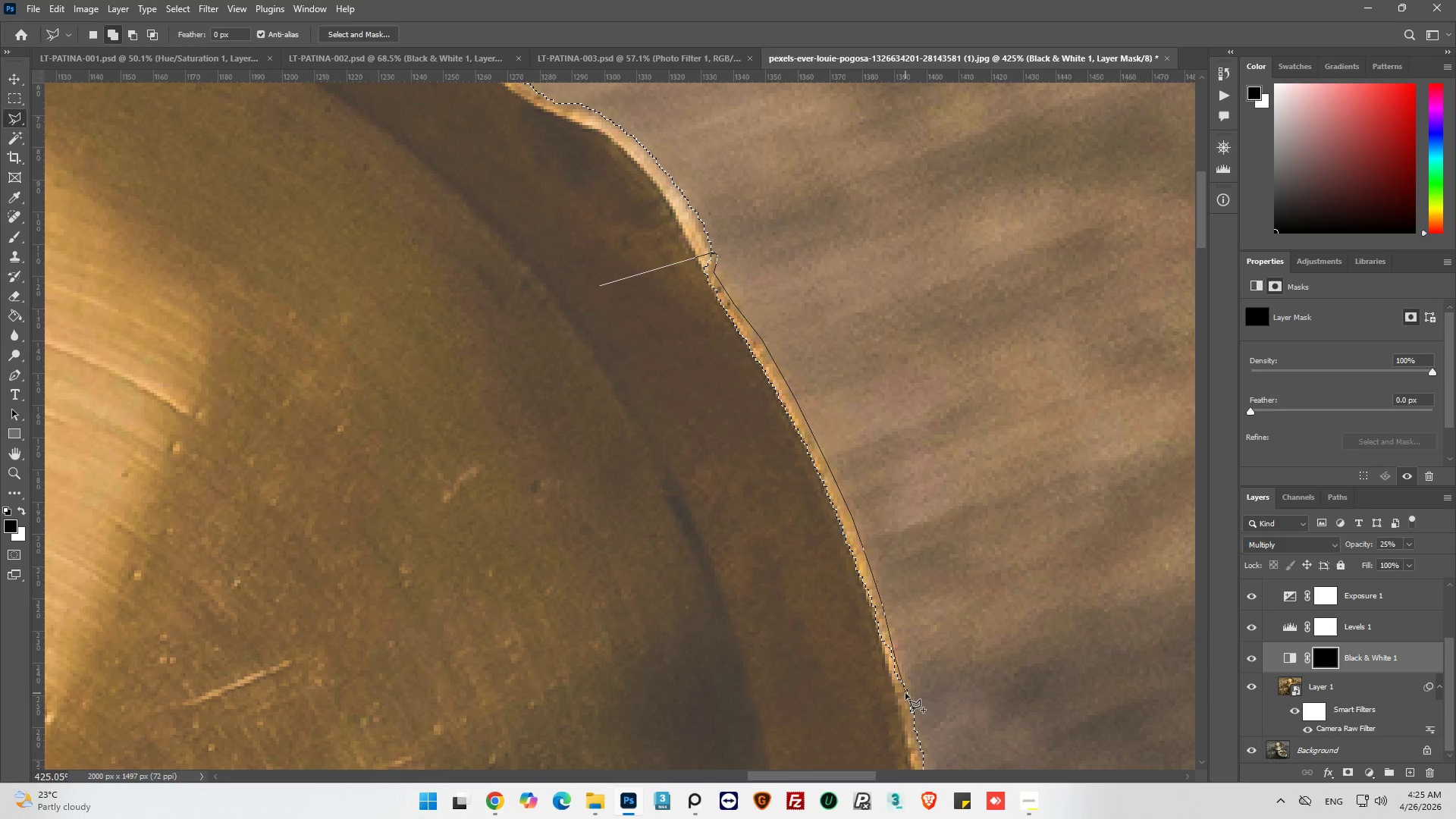 
left_click([908, 696])
 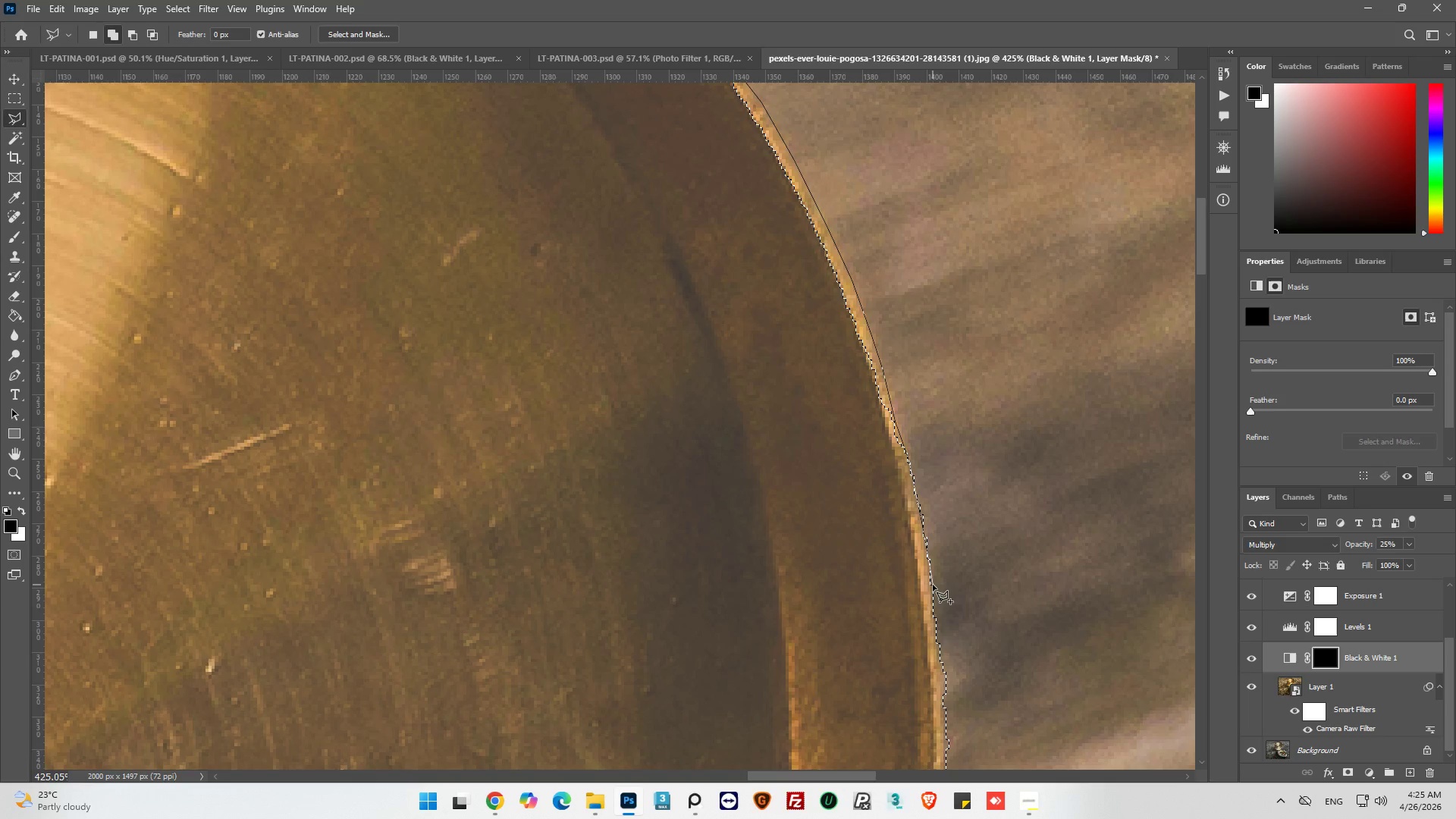 
wait(5.42)
 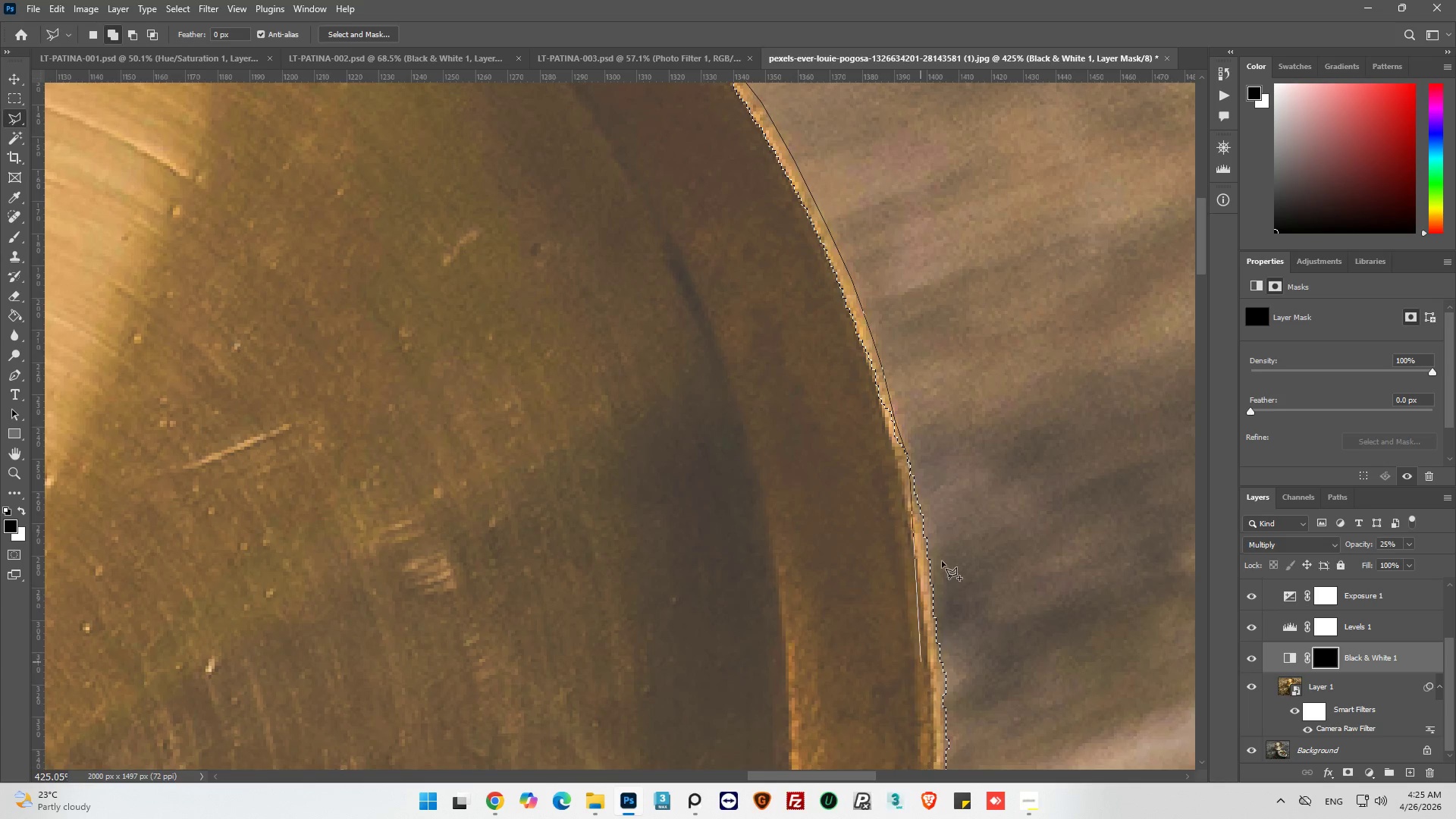 
left_click([934, 619])
 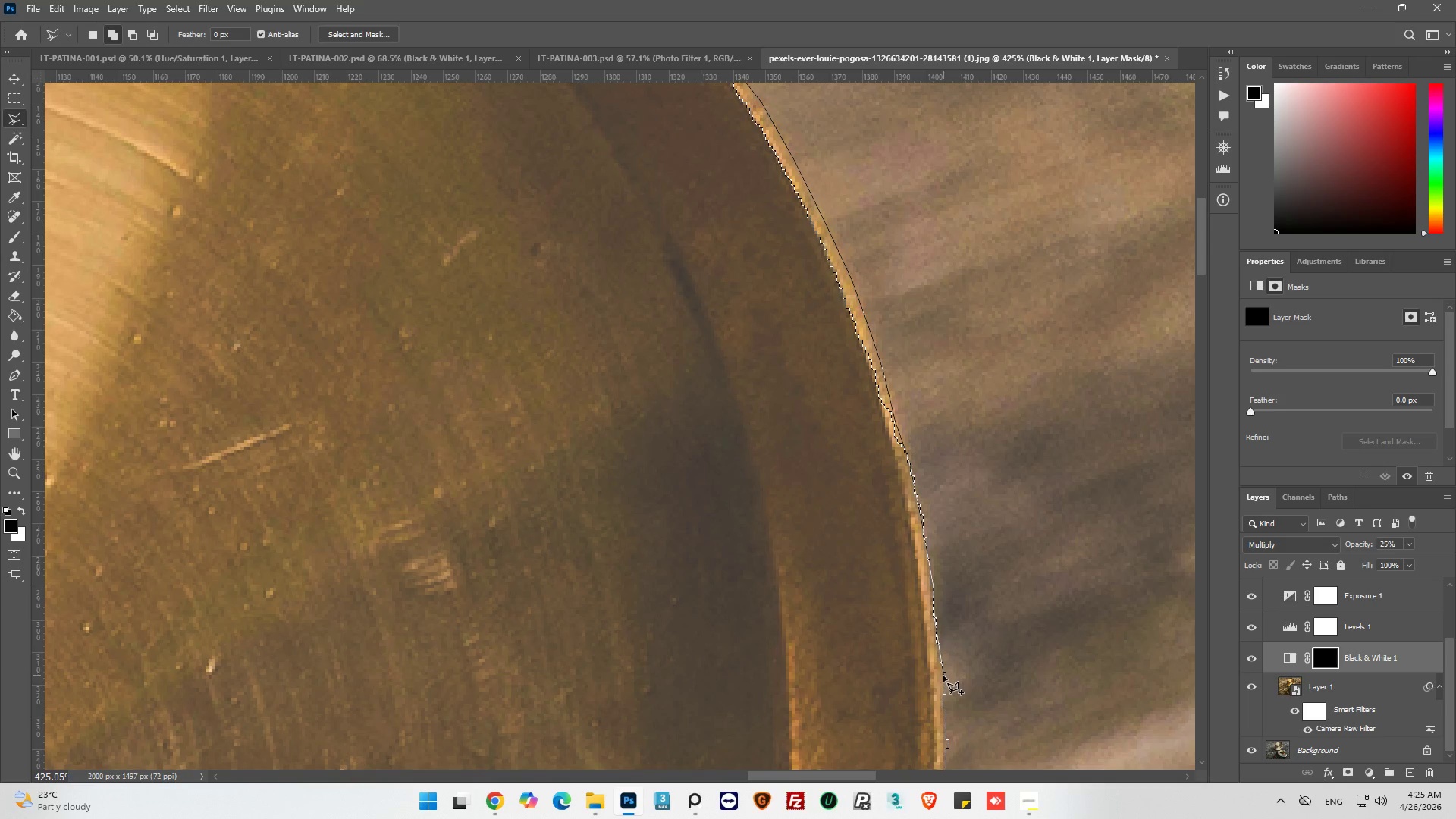 
left_click_drag(start_coordinate=[943, 676], to_coordinate=[940, 681])
 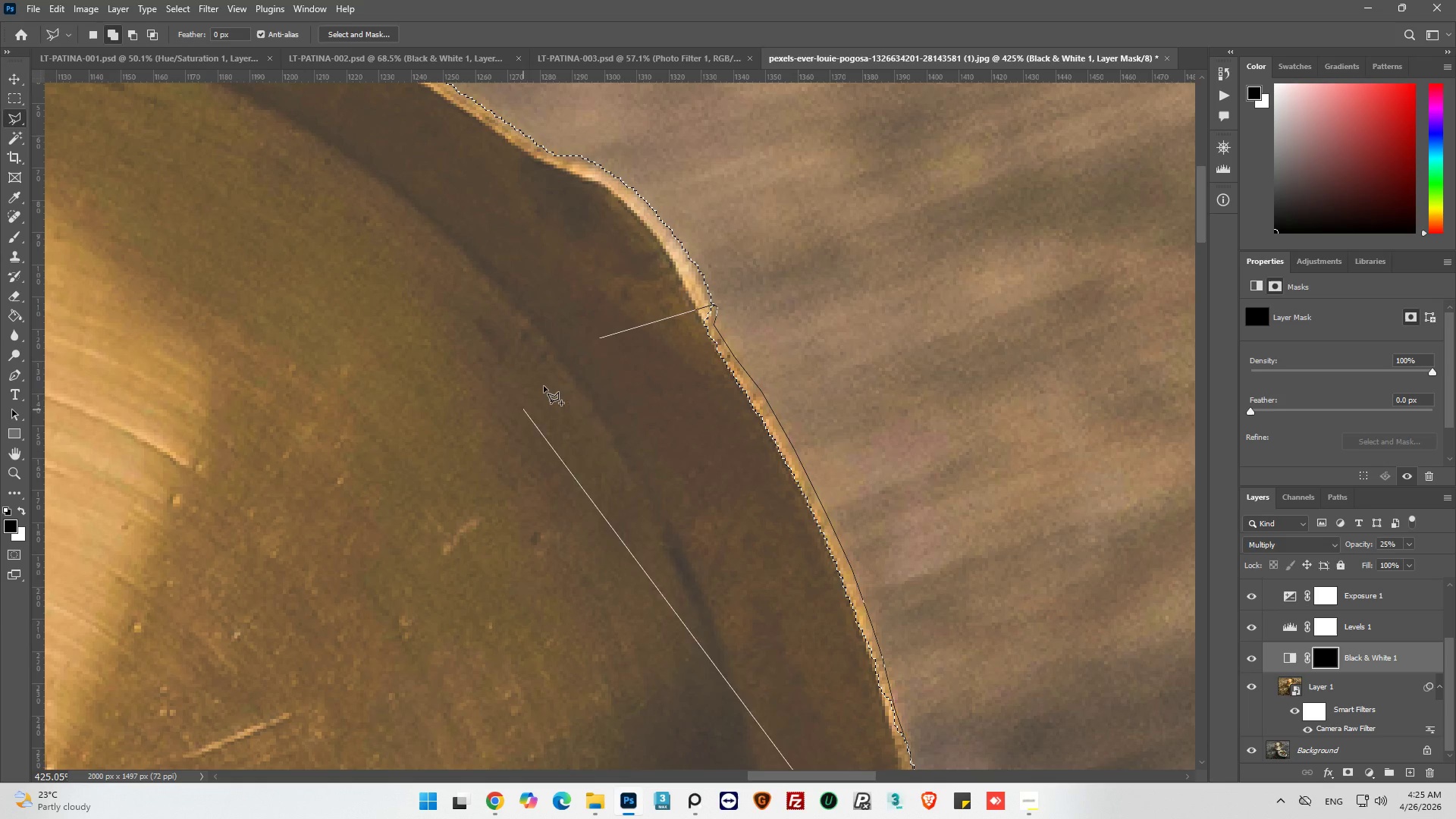 
wait(6.48)
 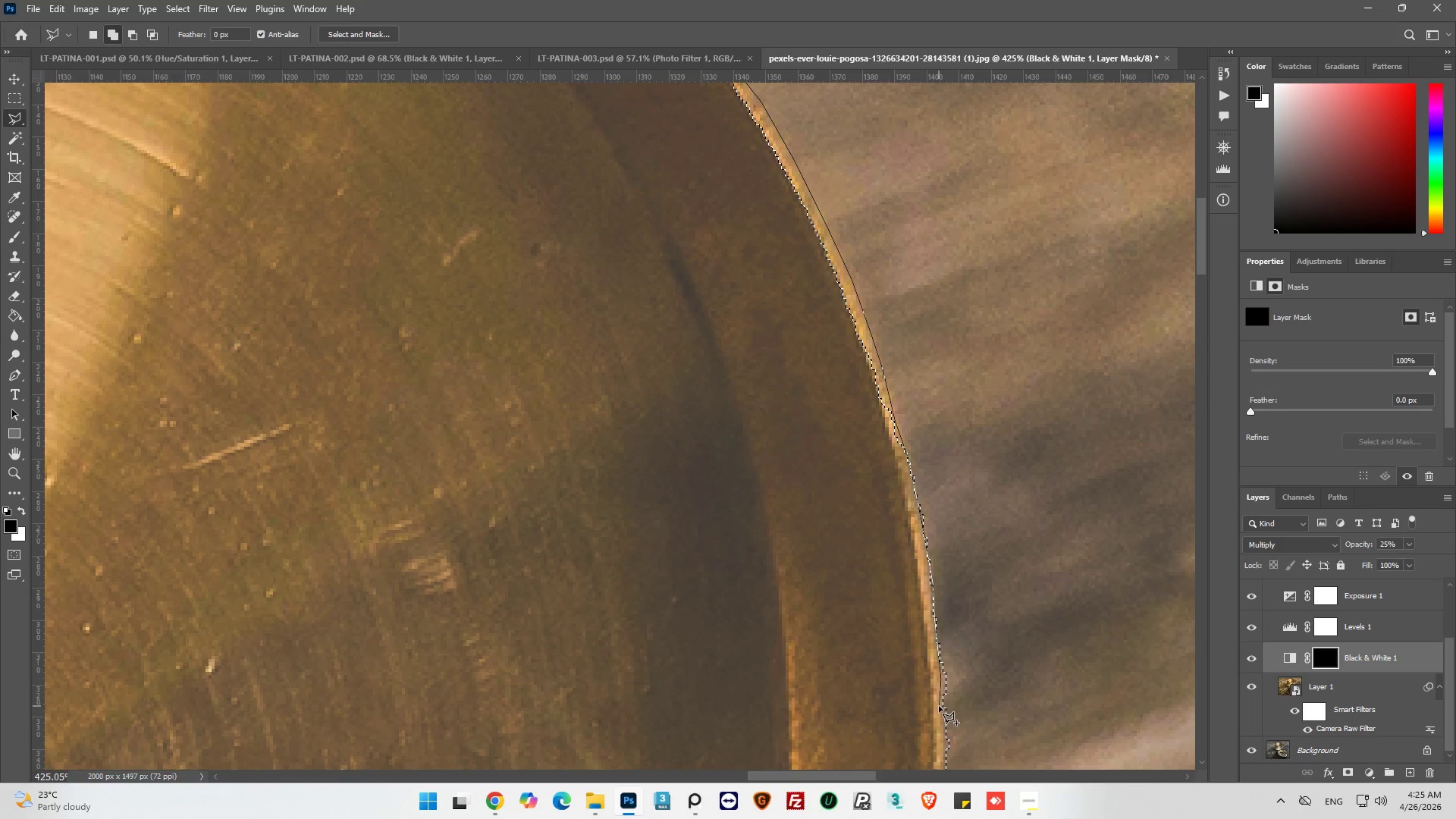 
left_click([601, 338])
 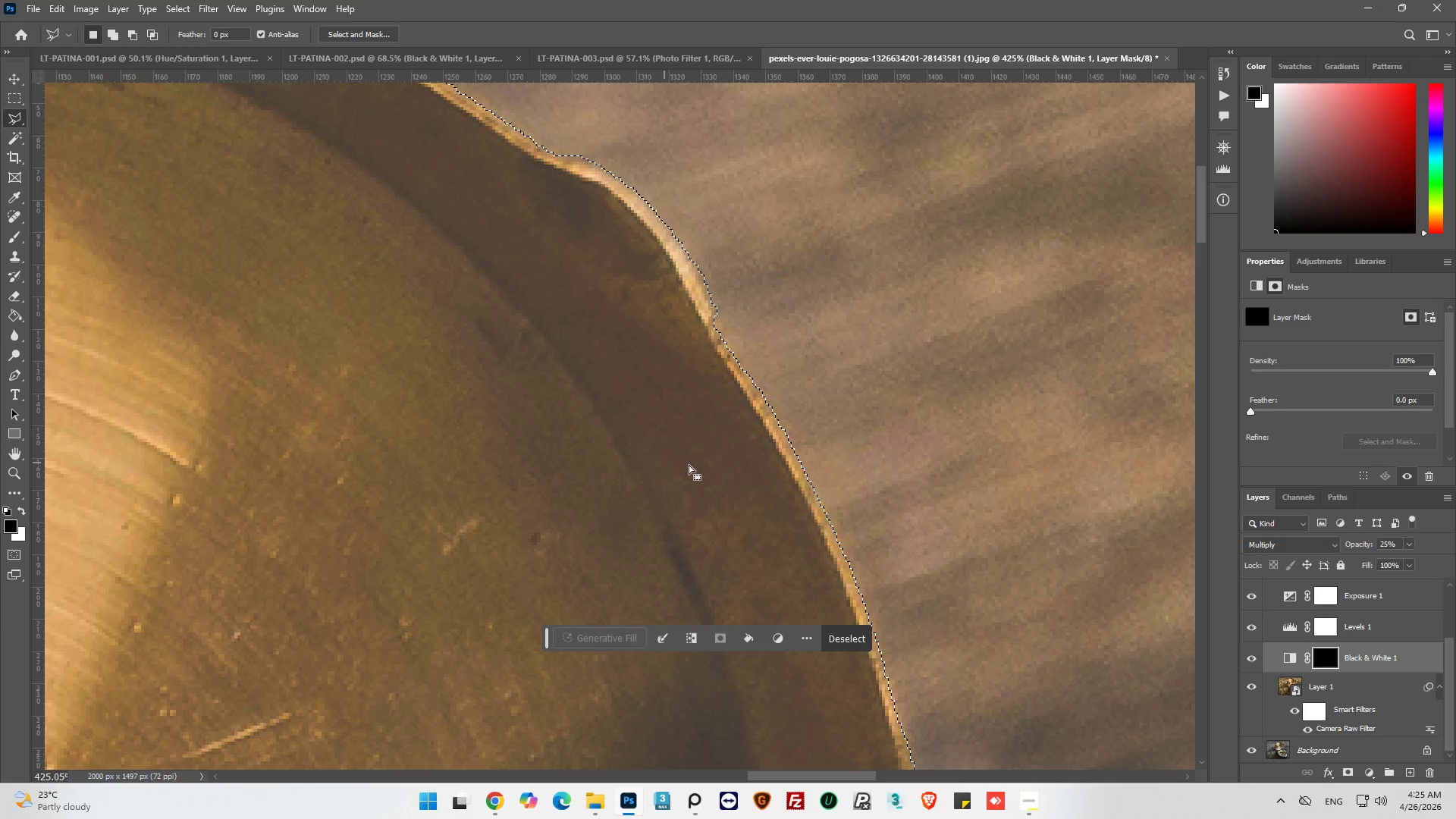 
scroll: coordinate [845, 351], scroll_direction: down, amount: 61.0
 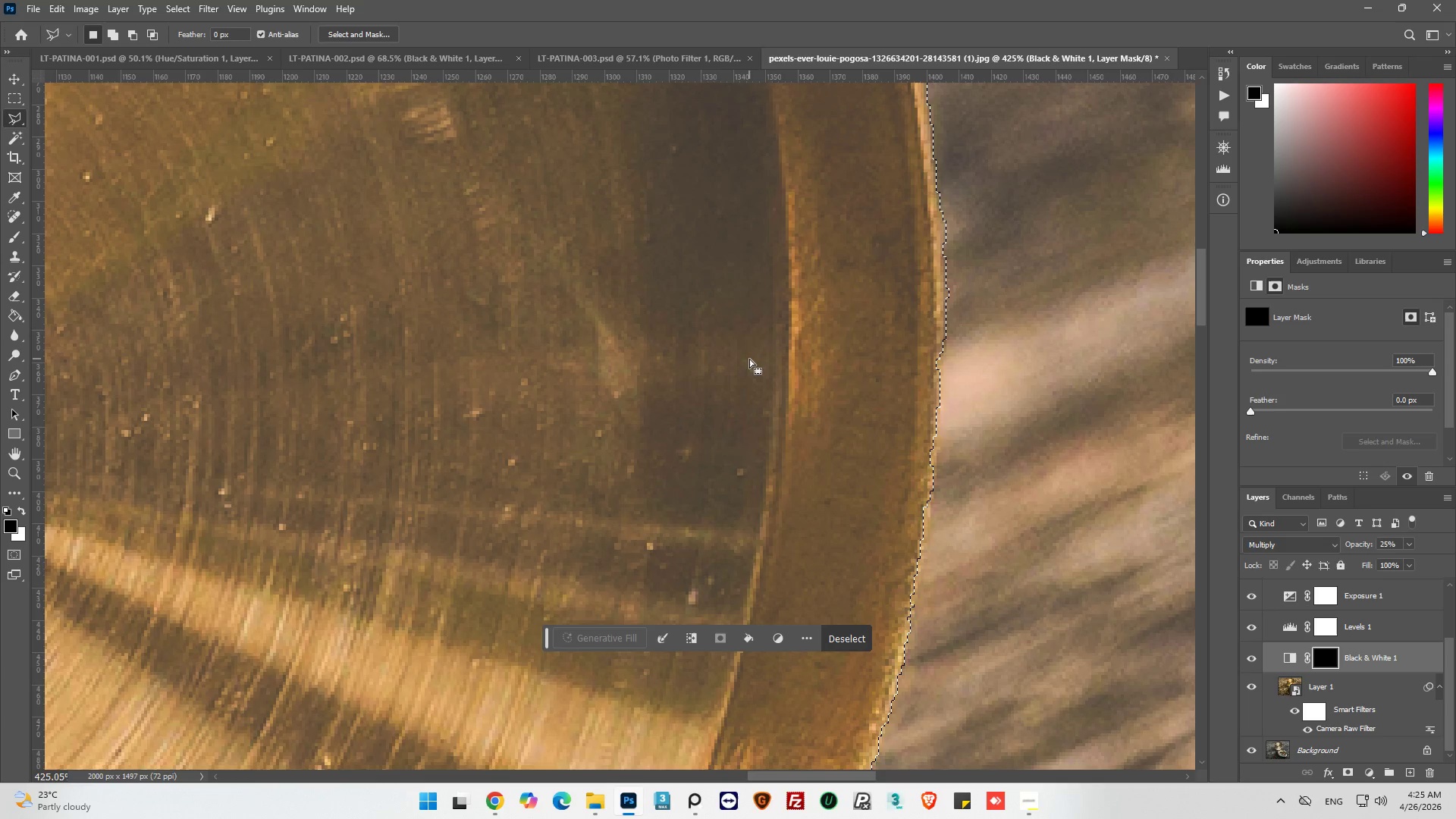 
hold_key(key=ShiftLeft, duration=0.52)
left_click([799, 356])
 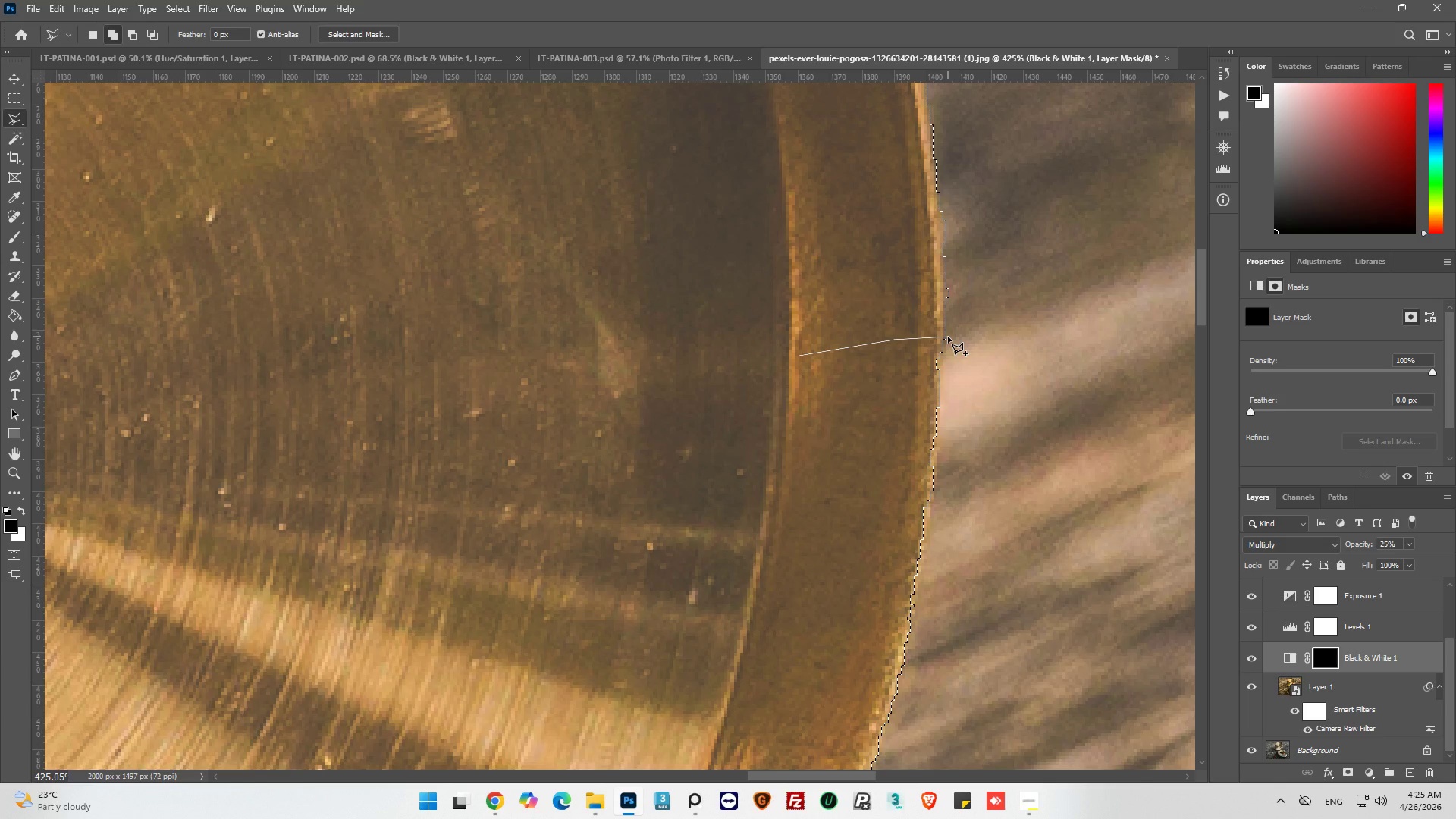 
left_click([944, 336])
 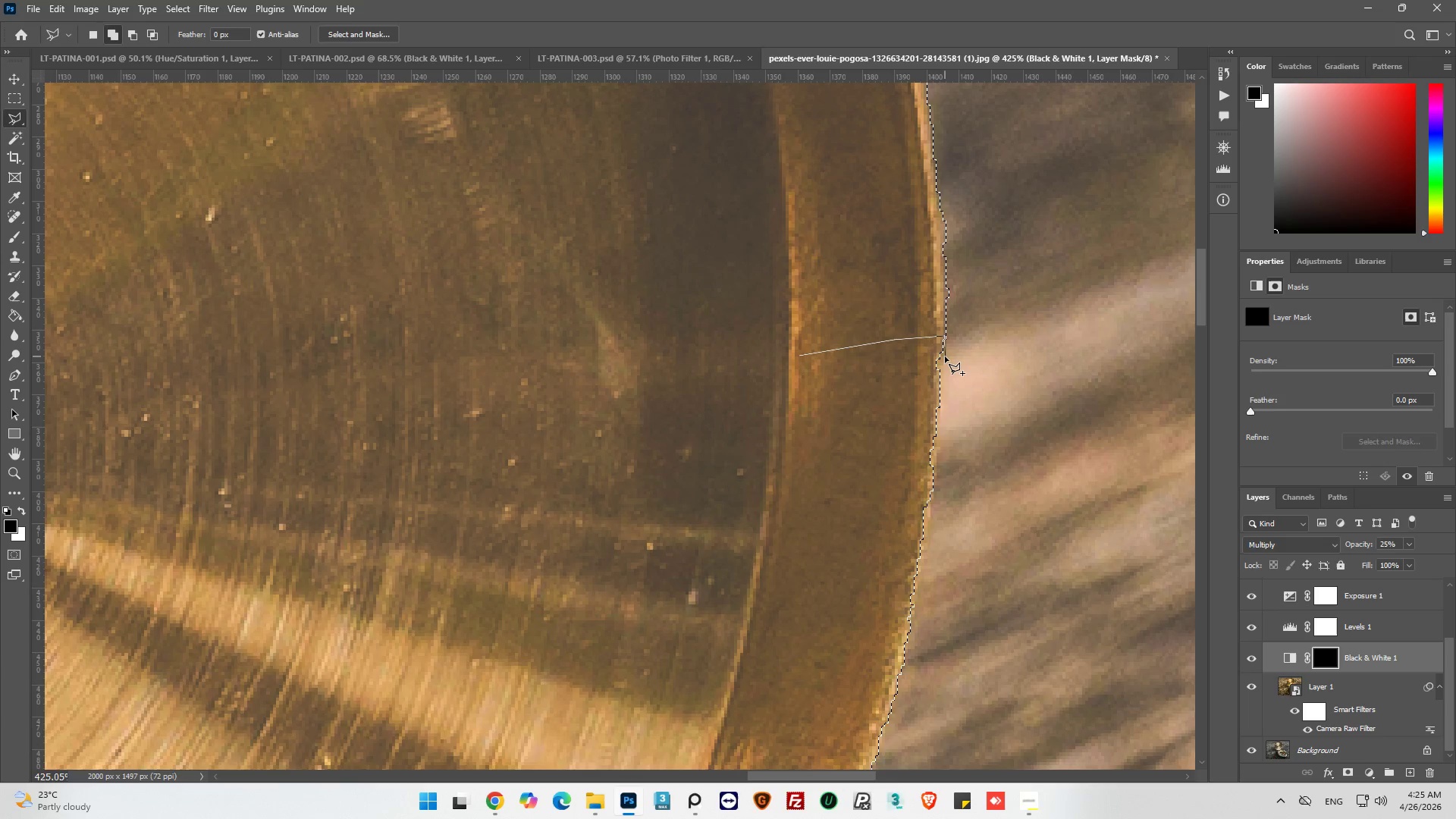 
left_click_drag(start_coordinate=[945, 356], to_coordinate=[945, 362])
 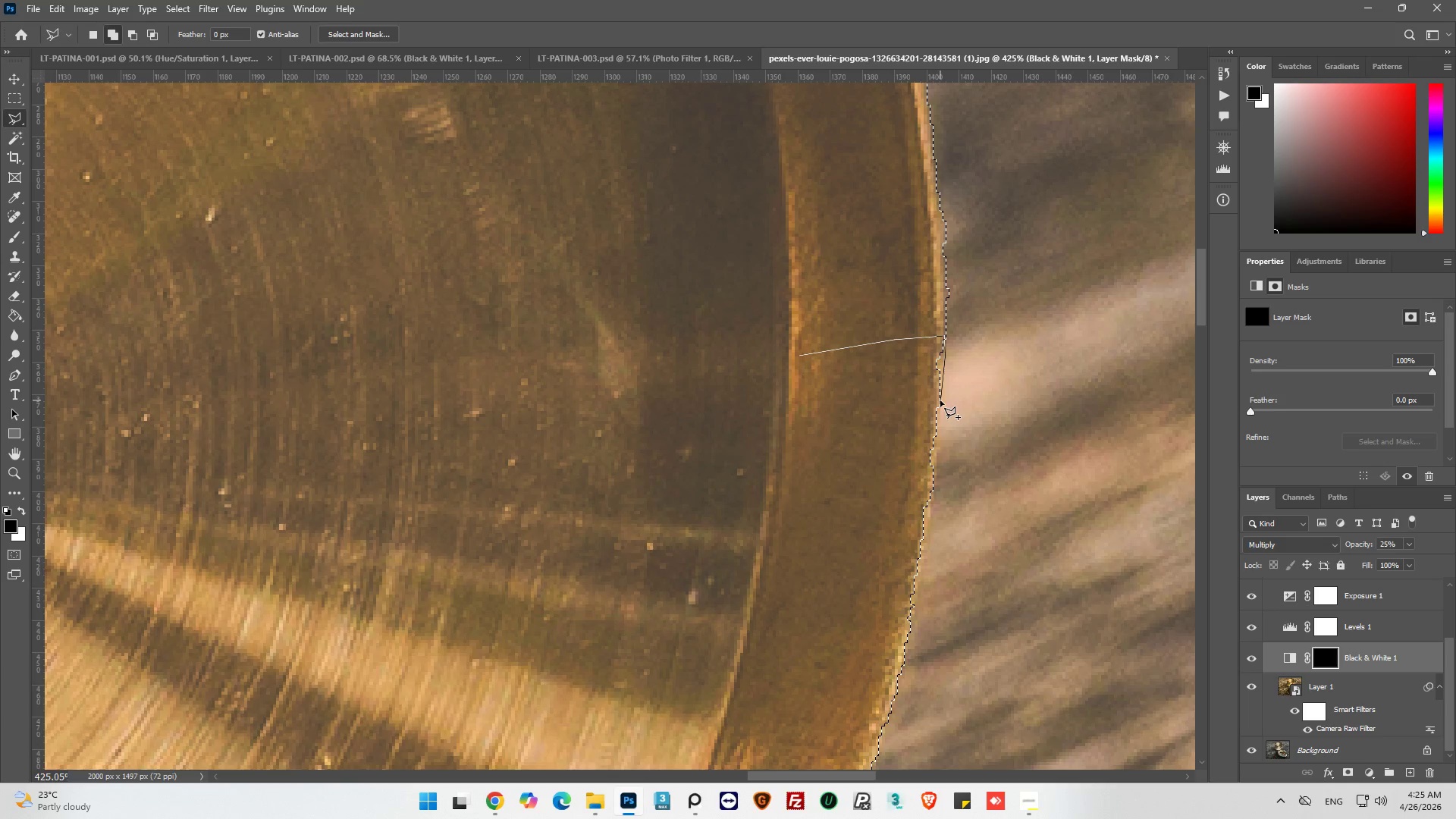 
left_click([940, 400])
 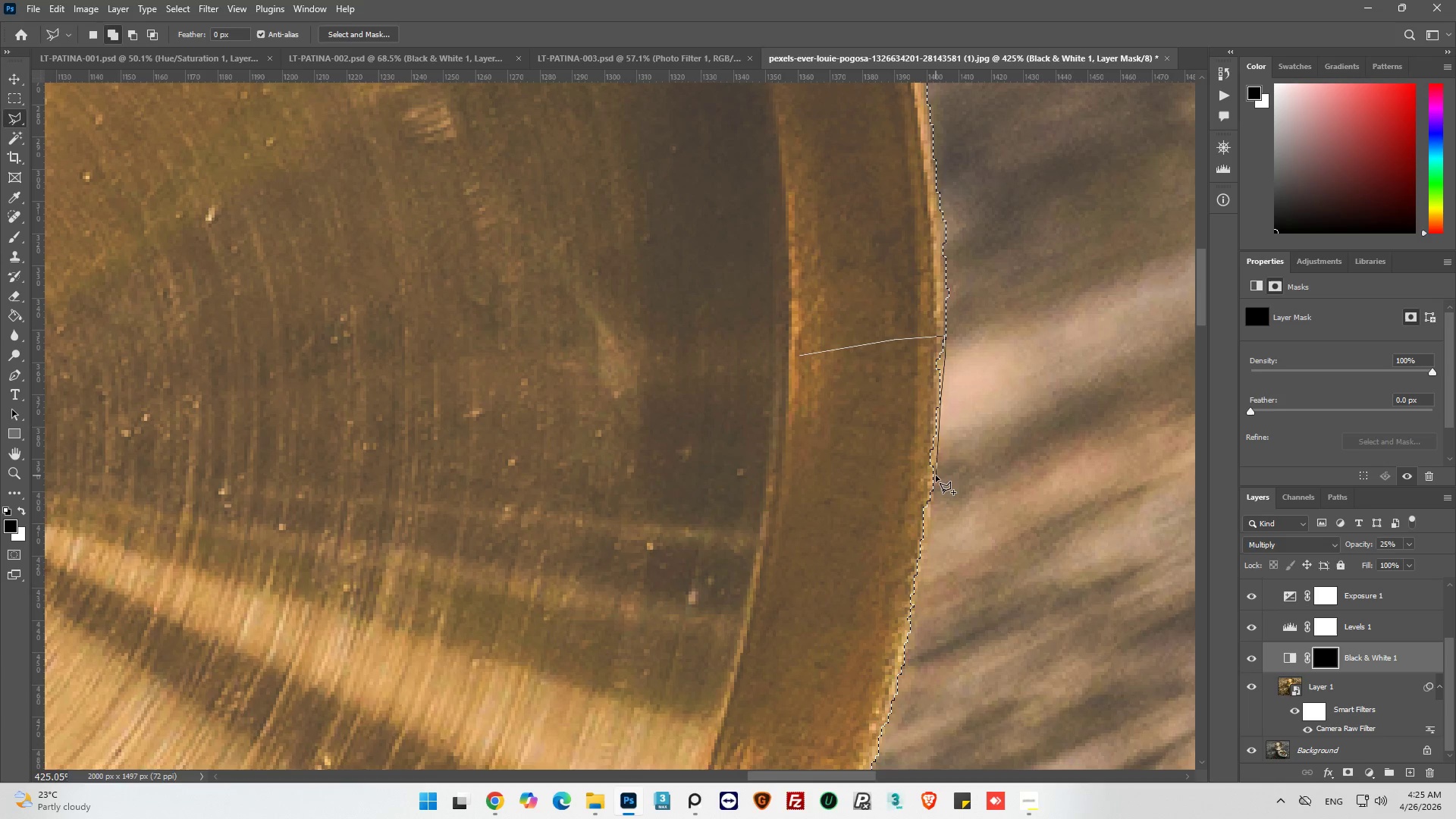 
left_click([935, 475])
 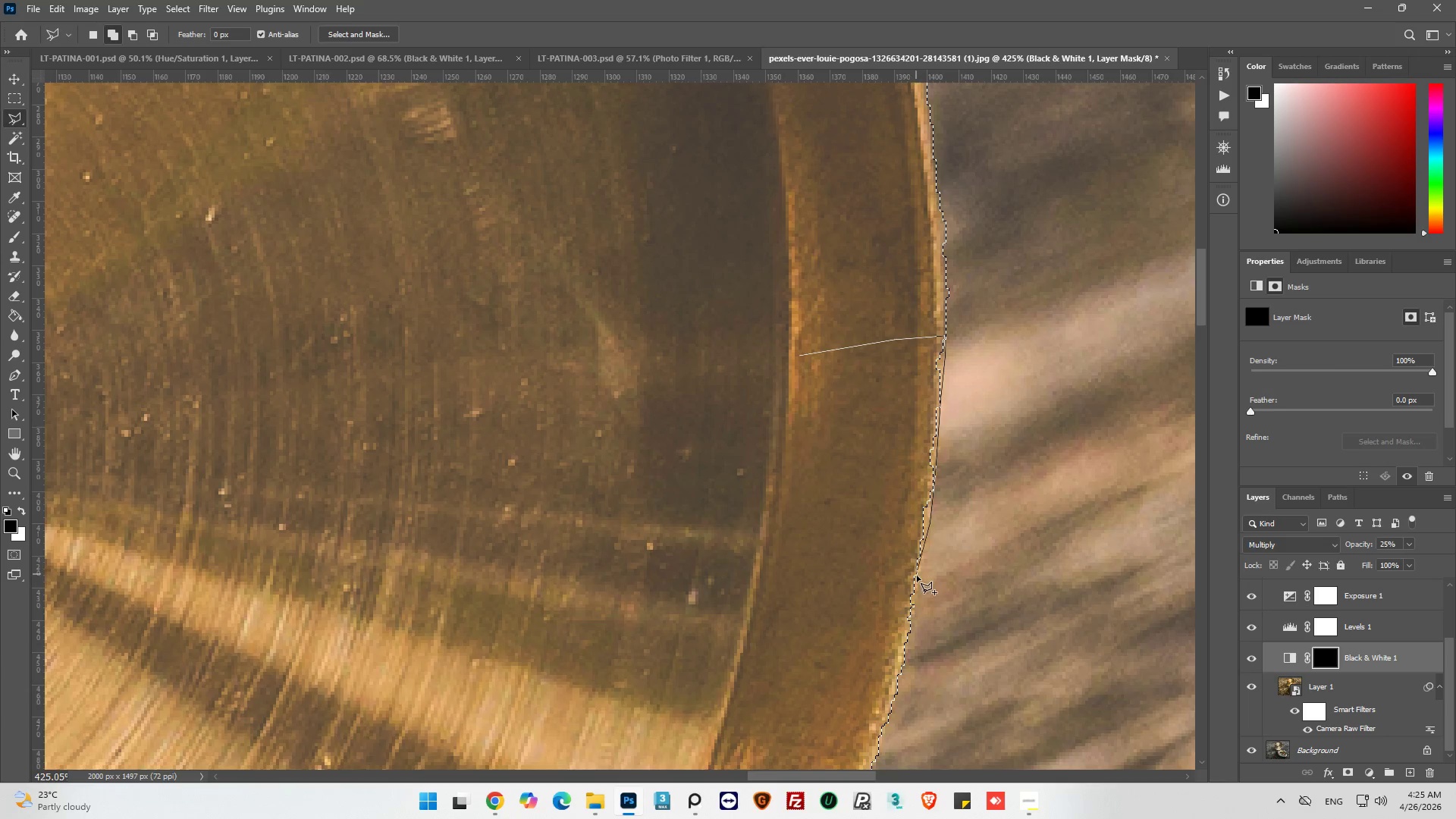 
left_click([920, 577])
 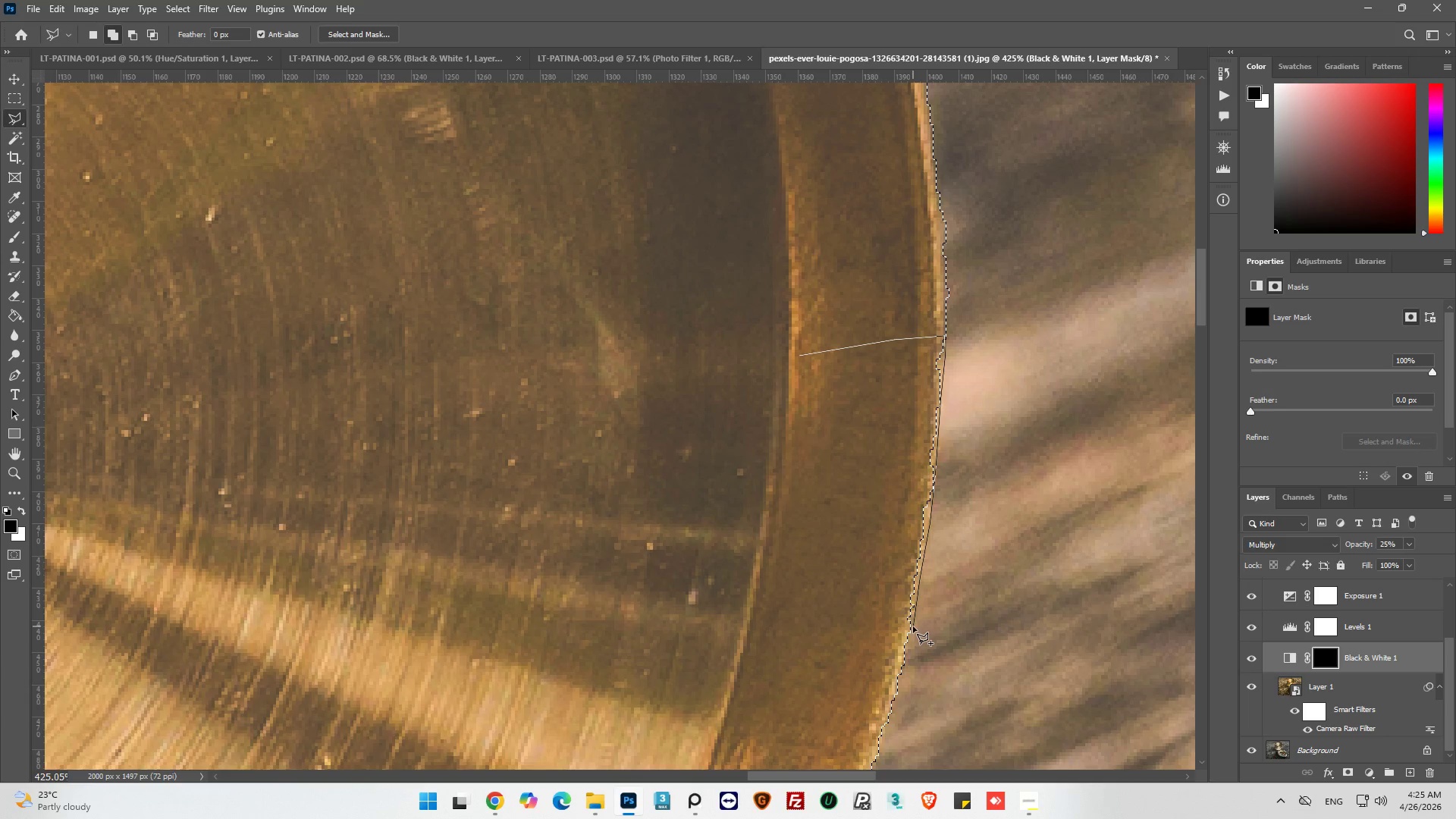 
left_click_drag(start_coordinate=[913, 626], to_coordinate=[912, 632])
 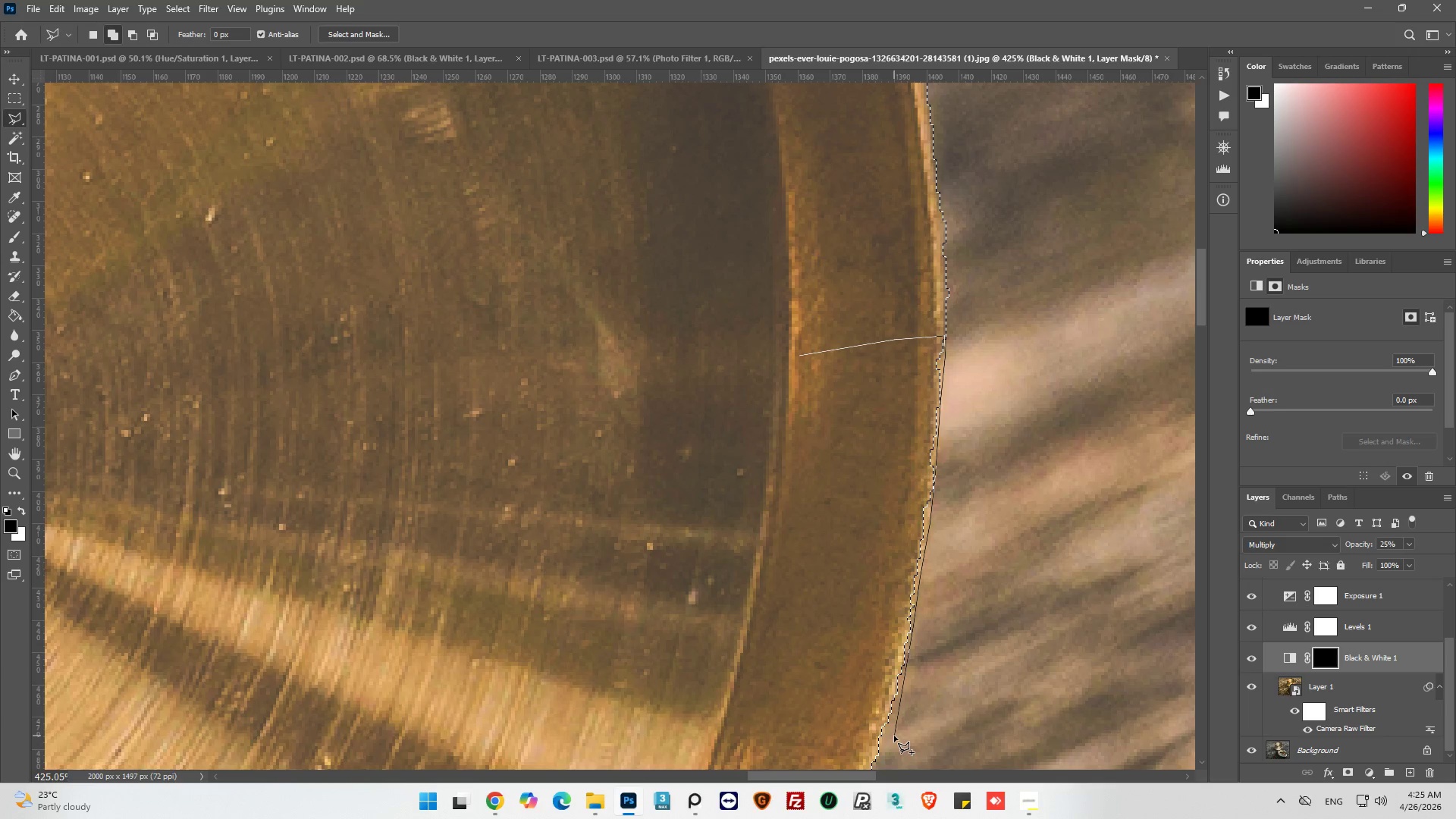 
wait(8.72)
 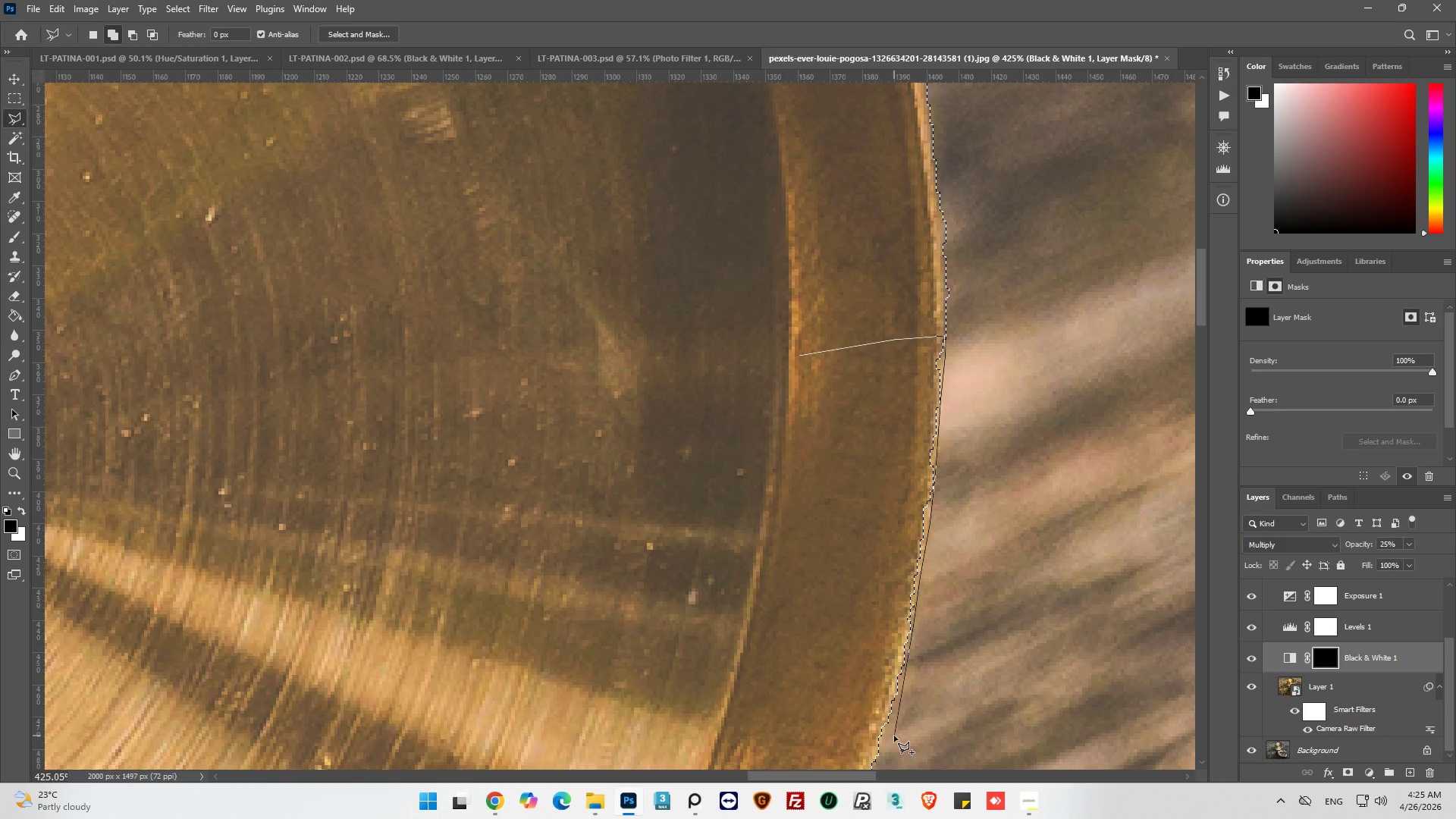 
left_click([898, 695])
 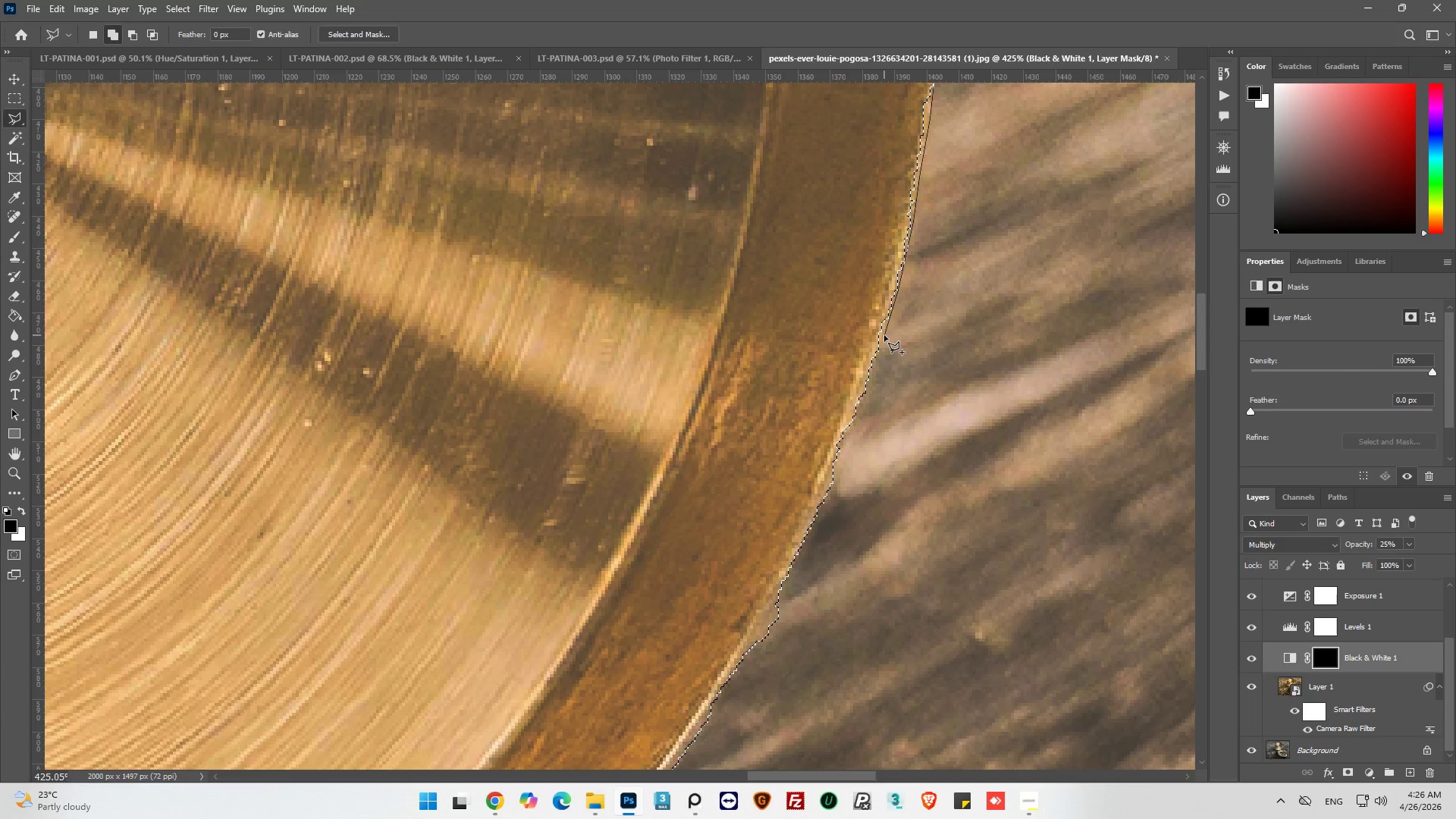 
wait(5.28)
 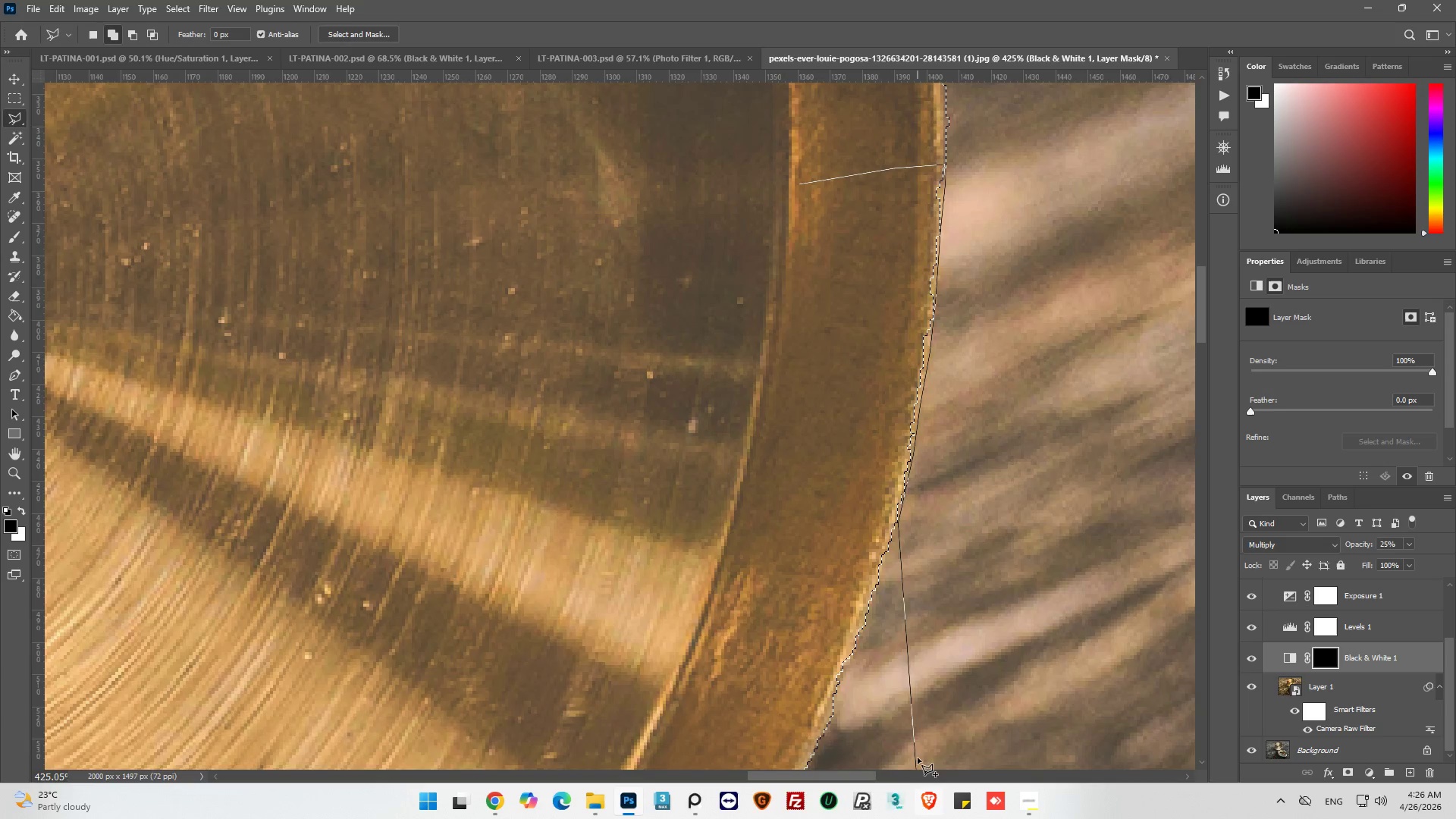 
left_click([879, 338])
 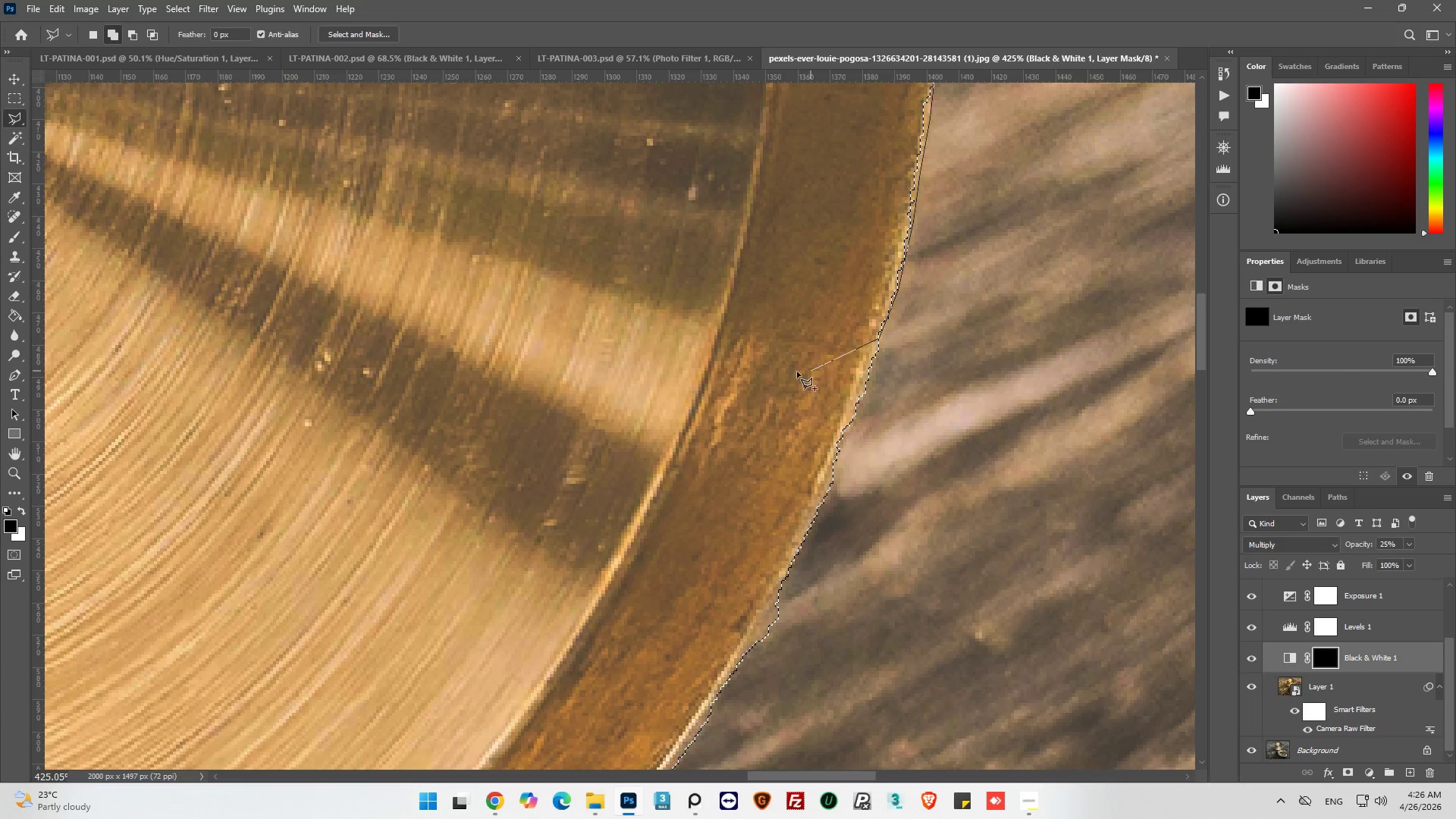 
left_click_drag(start_coordinate=[792, 372], to_coordinate=[802, 347])
 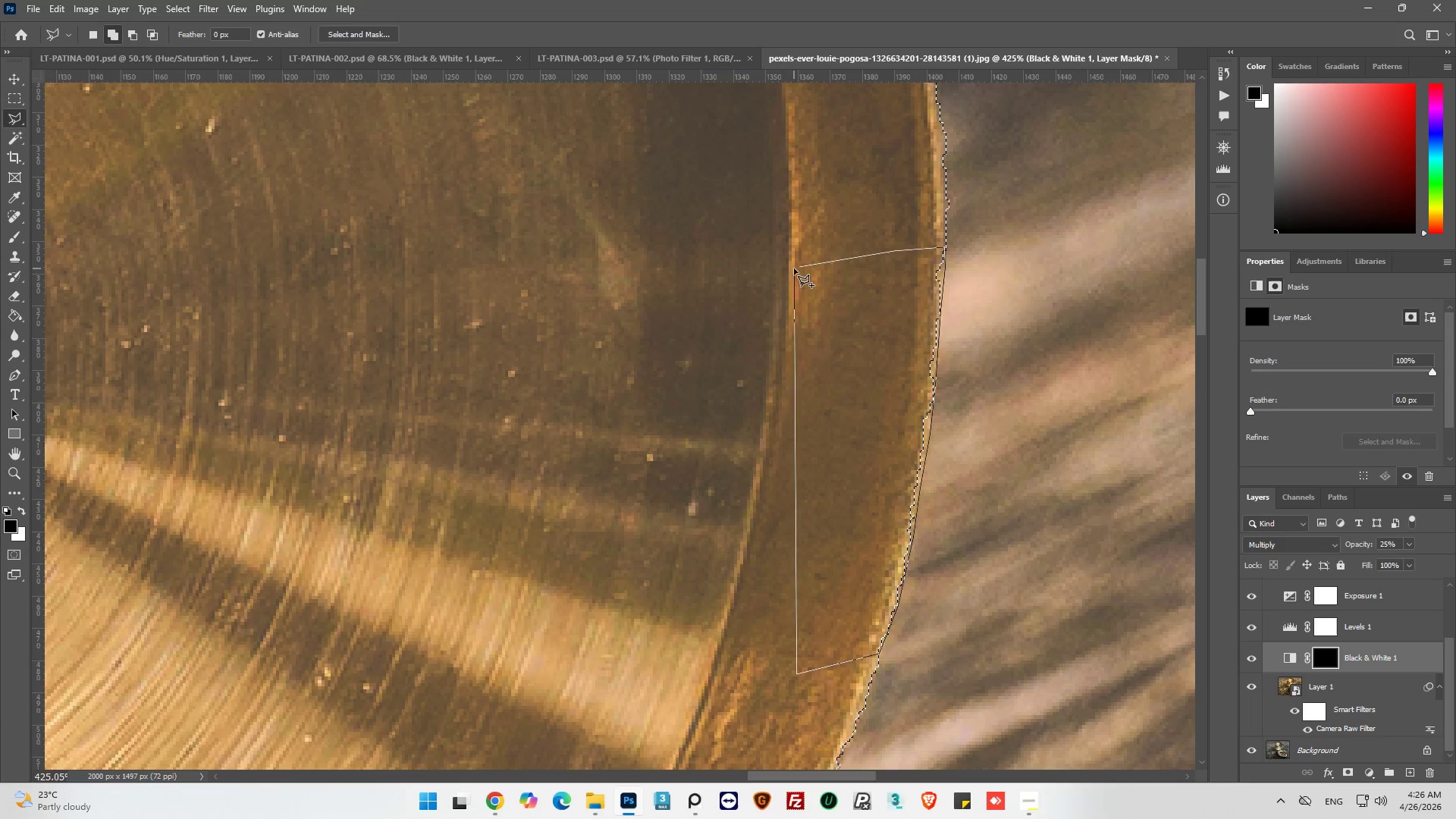 
left_click([796, 268])
 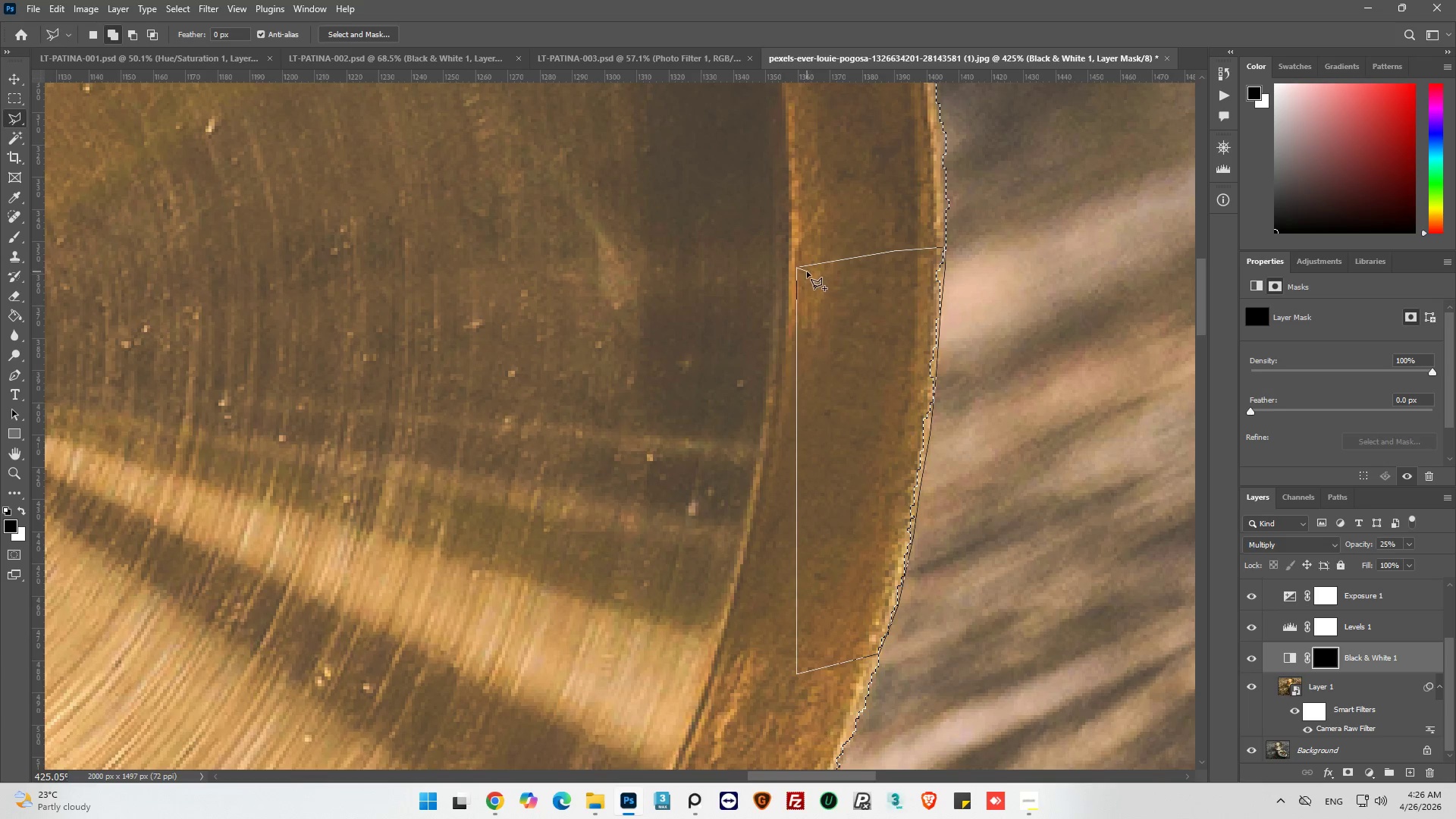 
left_click([800, 265])
 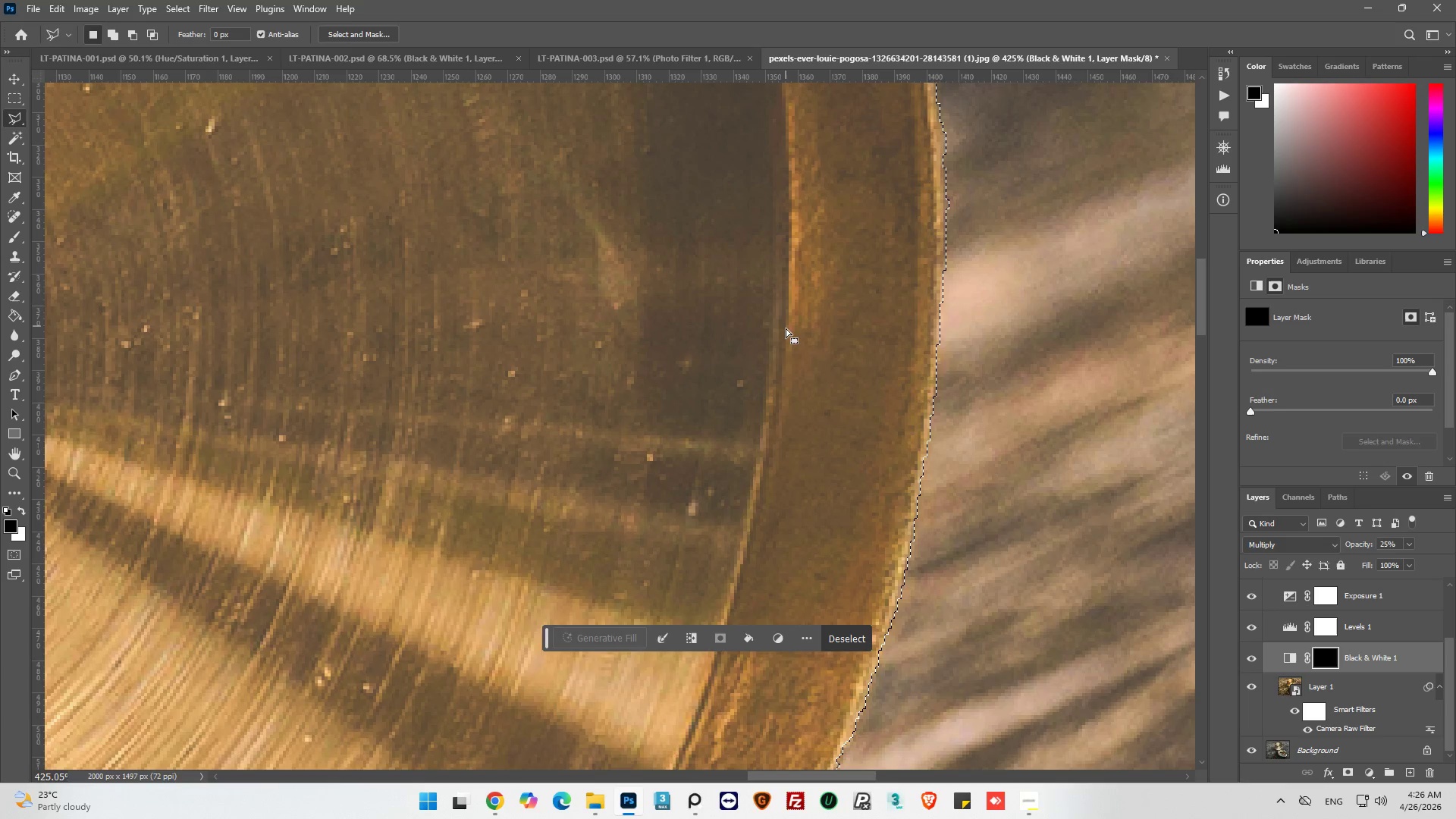 
scroll: coordinate [812, 438], scroll_direction: down, amount: 44.0
 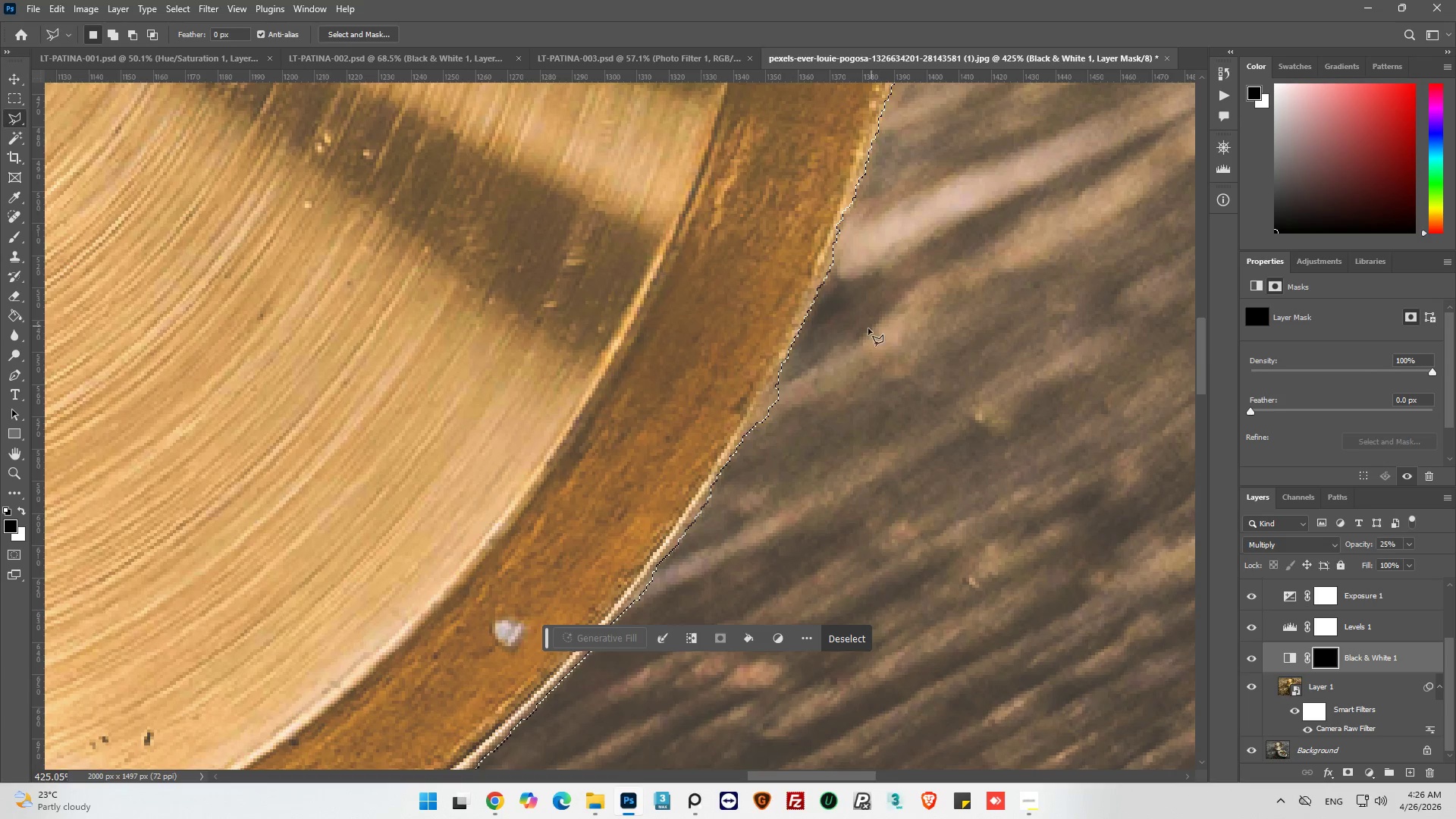 
hold_key(key=AltLeft, duration=0.36)
left_click([891, 305])
 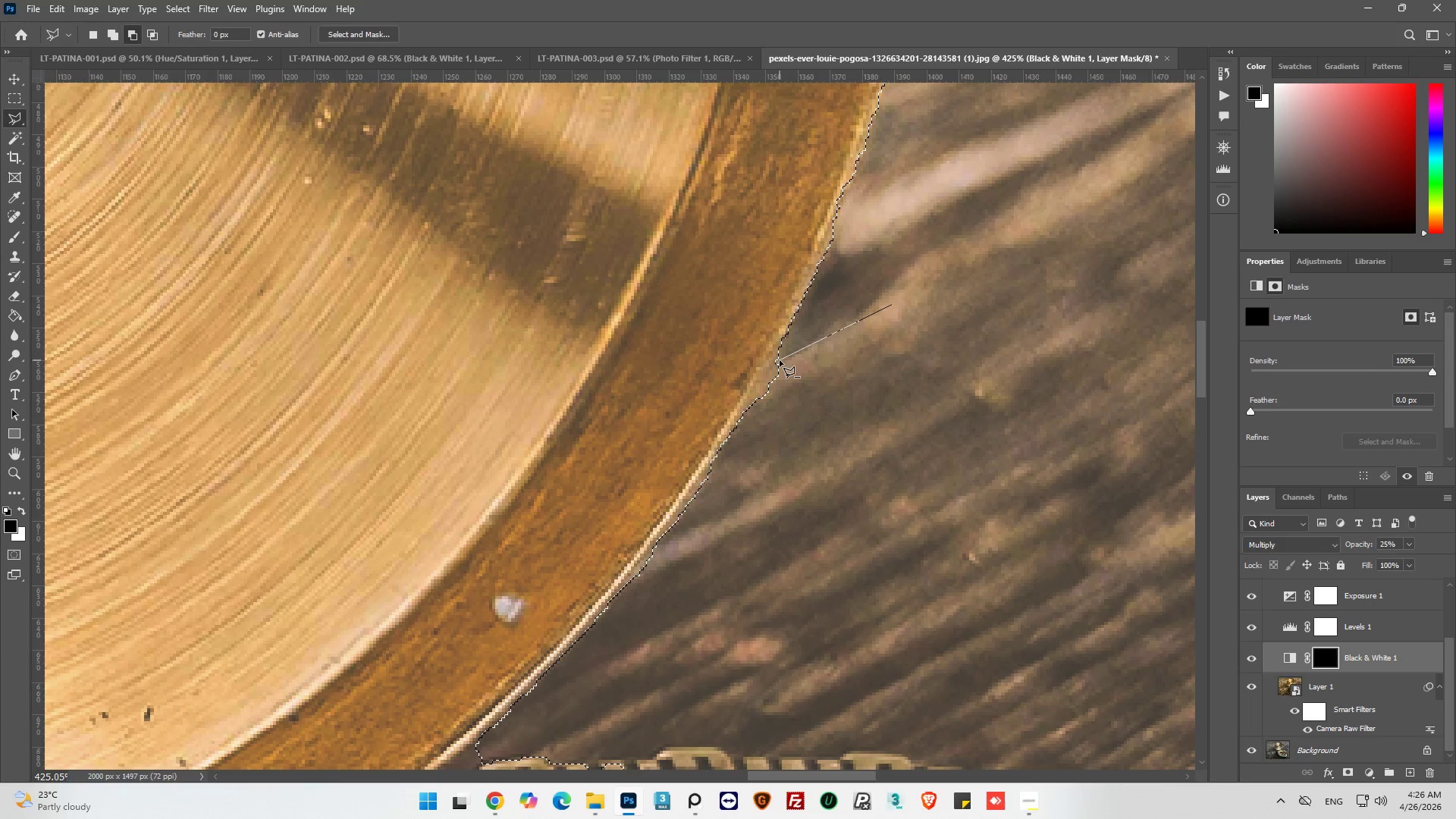 
scroll: coordinate [836, 367], scroll_direction: down, amount: 2.0
 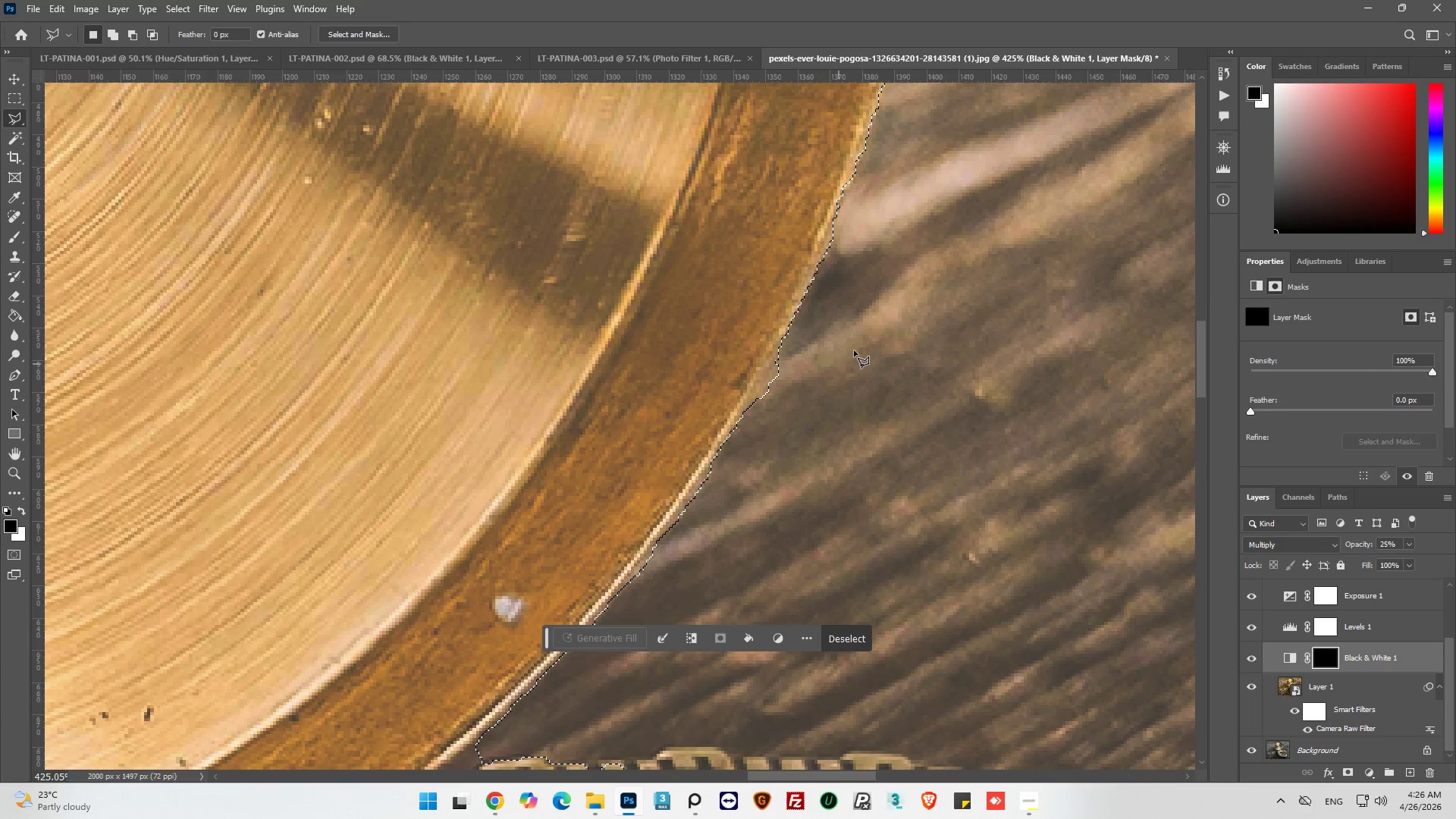 
left_click_drag(start_coordinate=[777, 361], to_coordinate=[772, 363])
 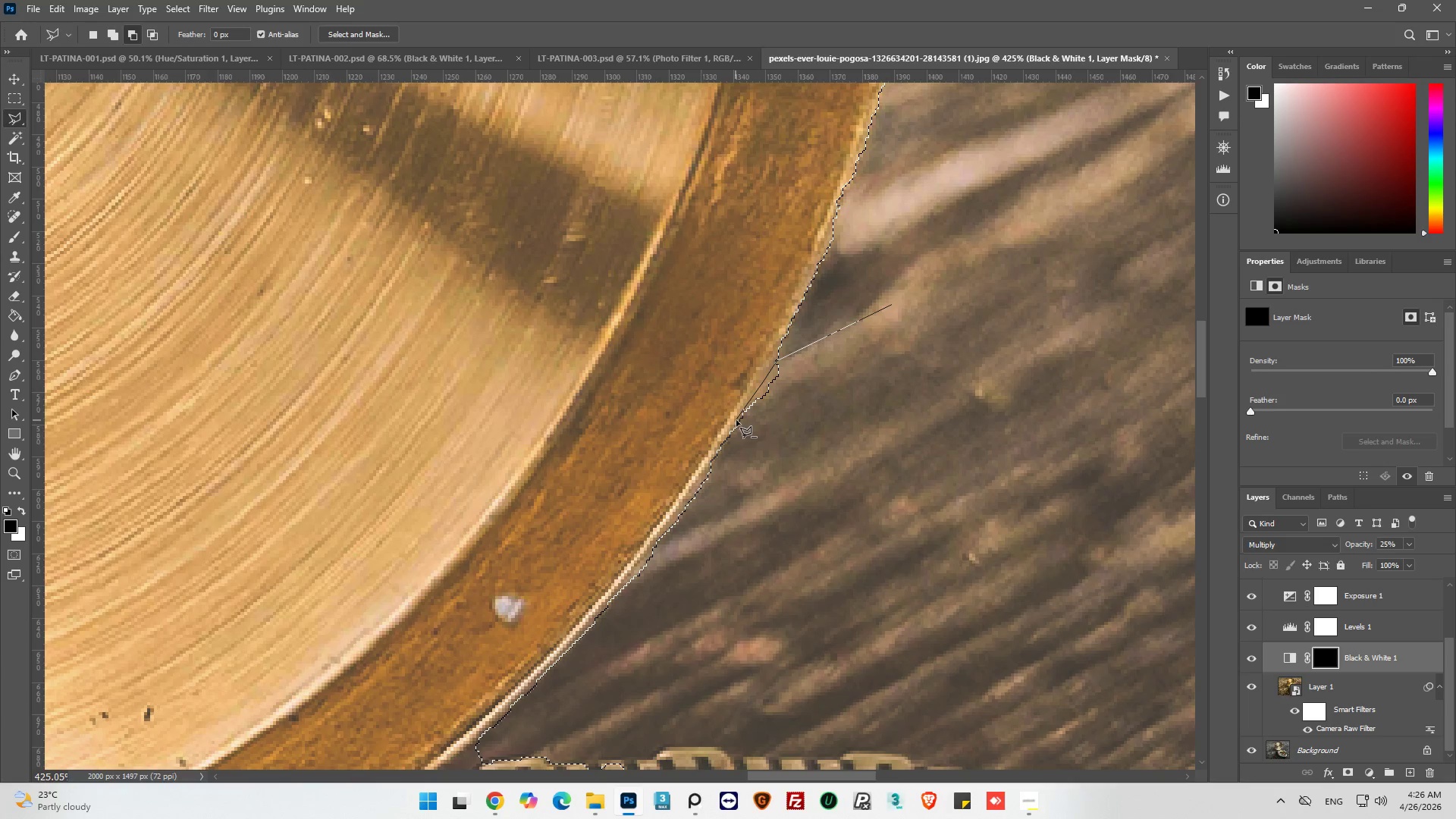 
left_click([738, 420])
 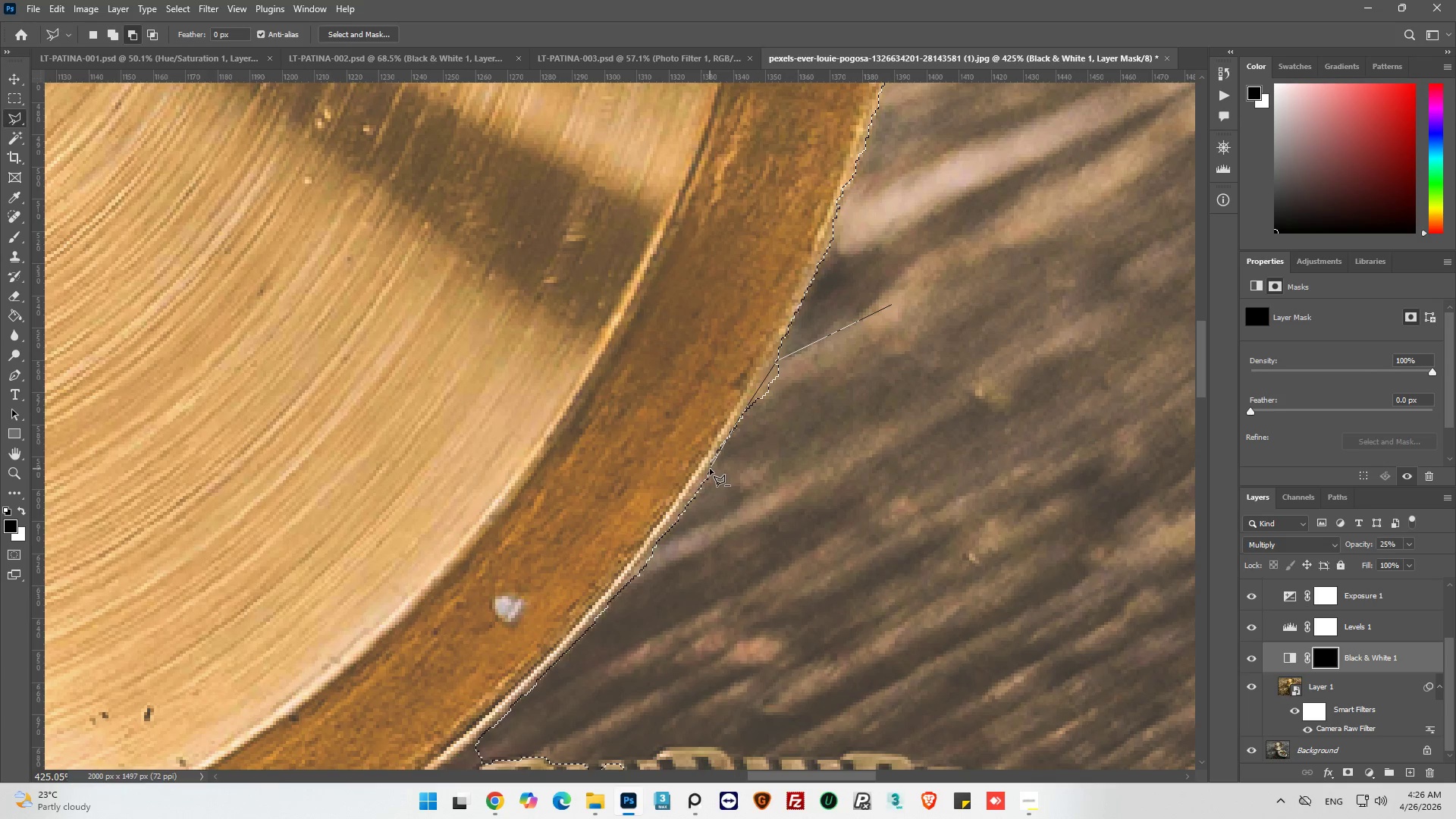 
left_click([710, 466])
 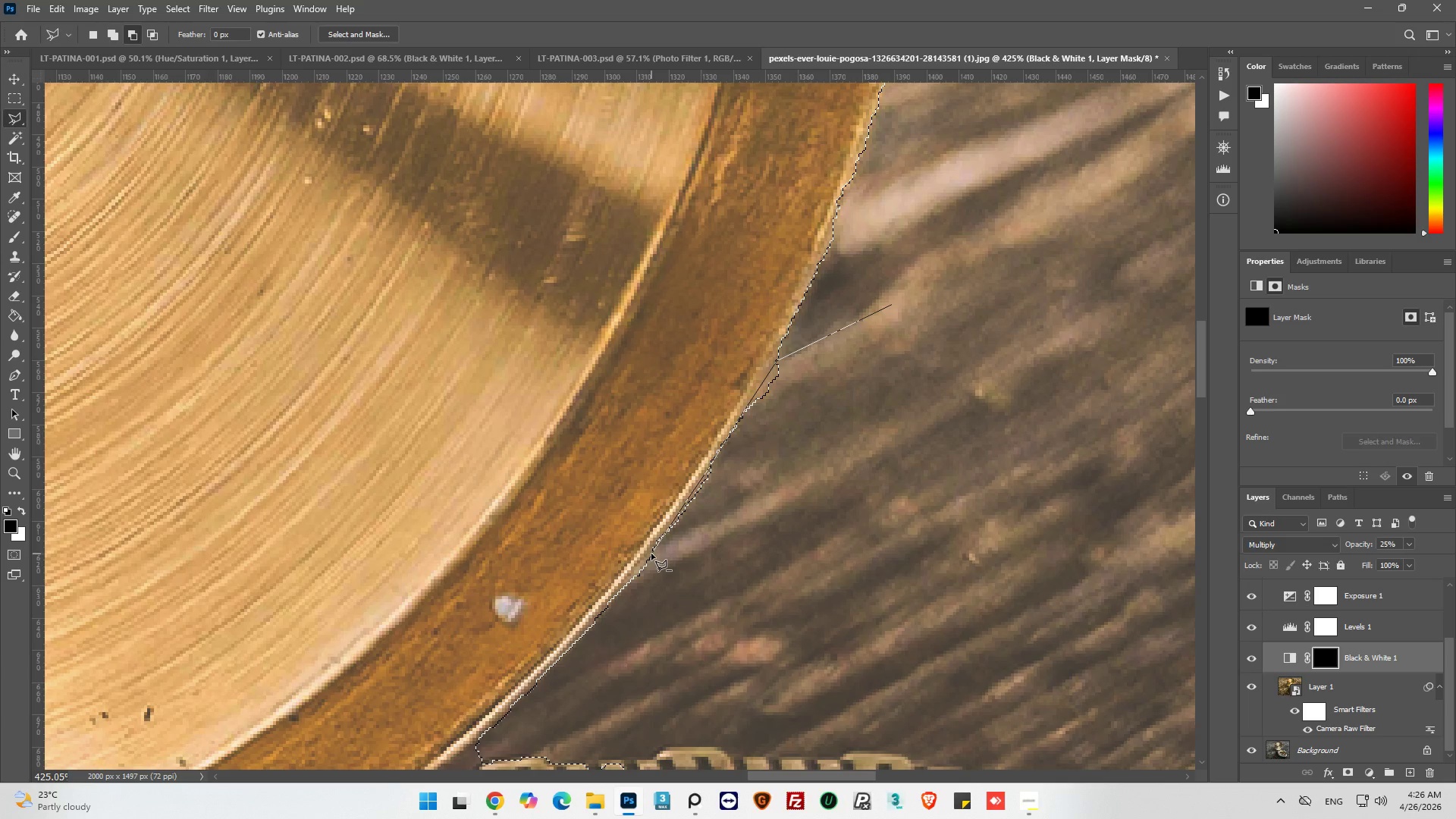 
left_click([655, 546])
 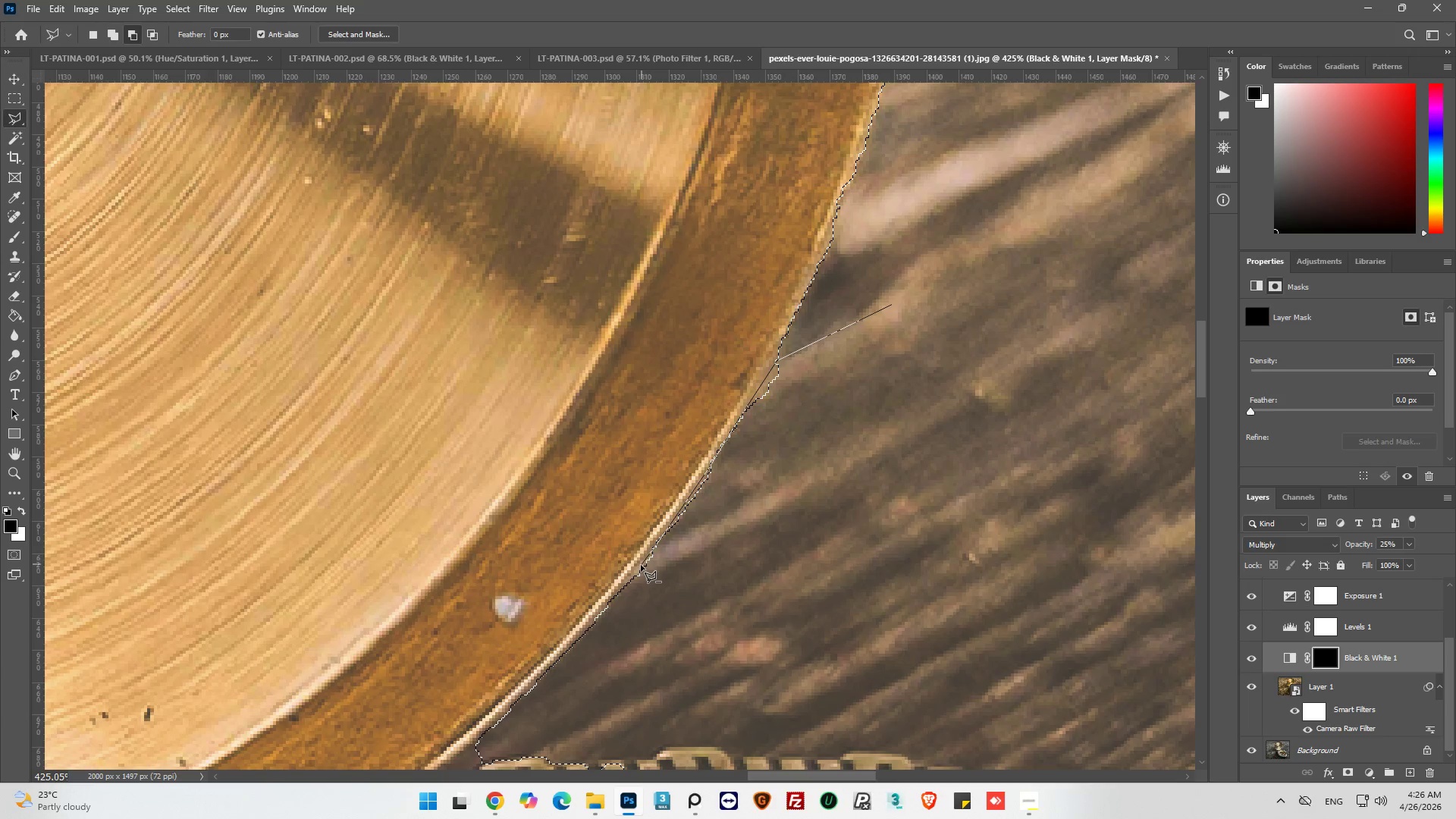 
left_click([639, 567])
 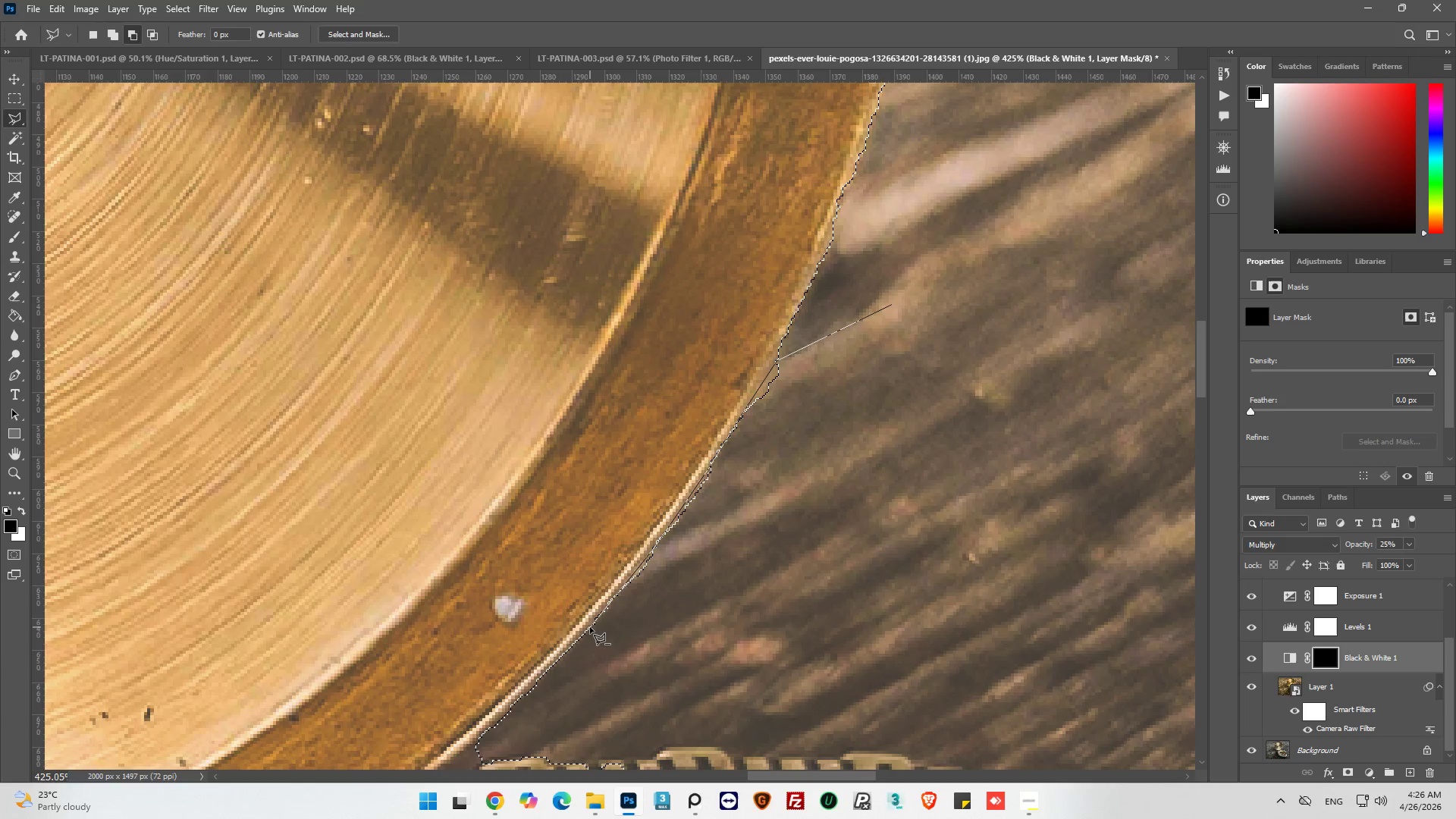 
left_click([594, 627])
 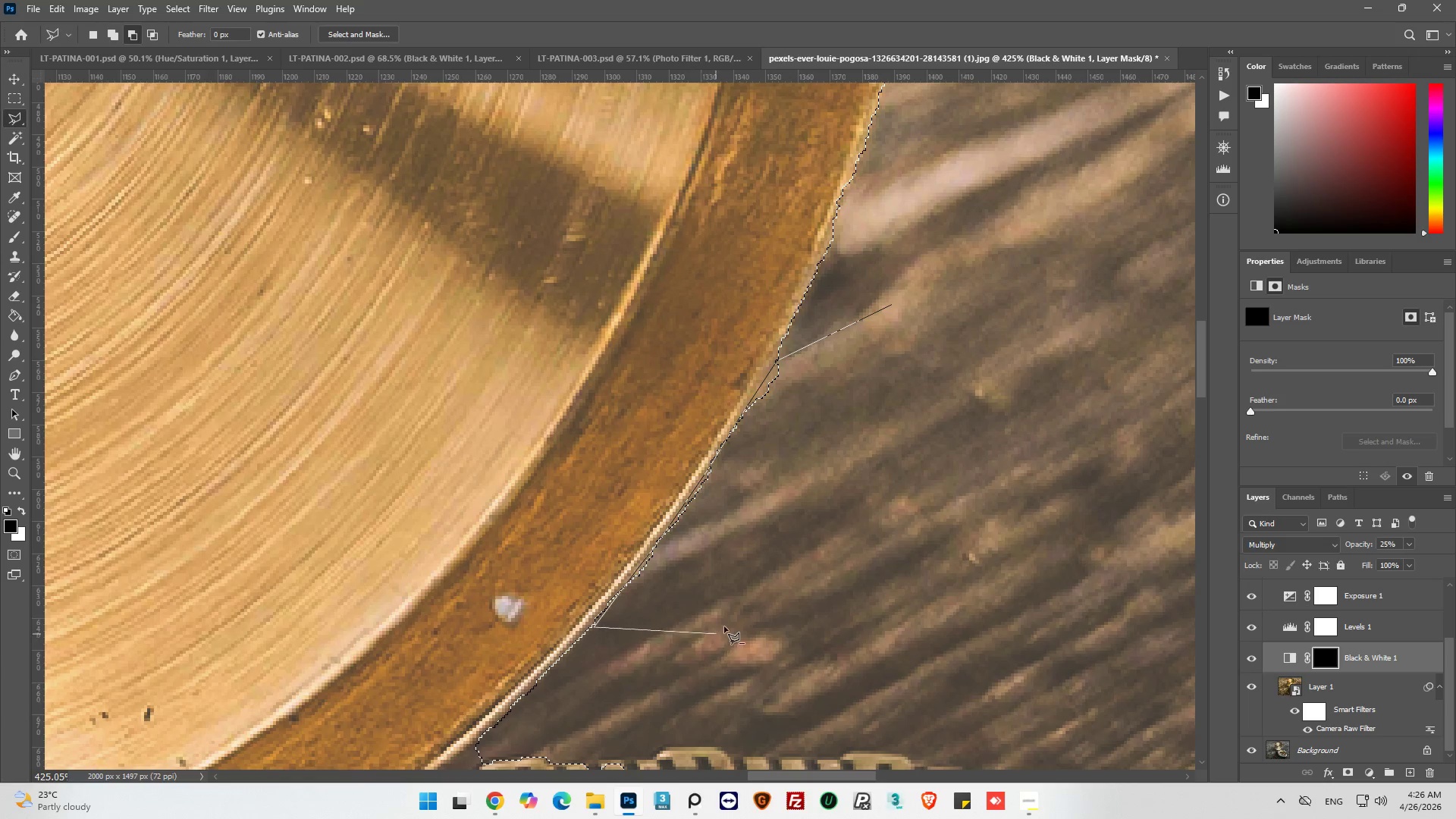 
left_click_drag(start_coordinate=[726, 626], to_coordinate=[733, 621])
 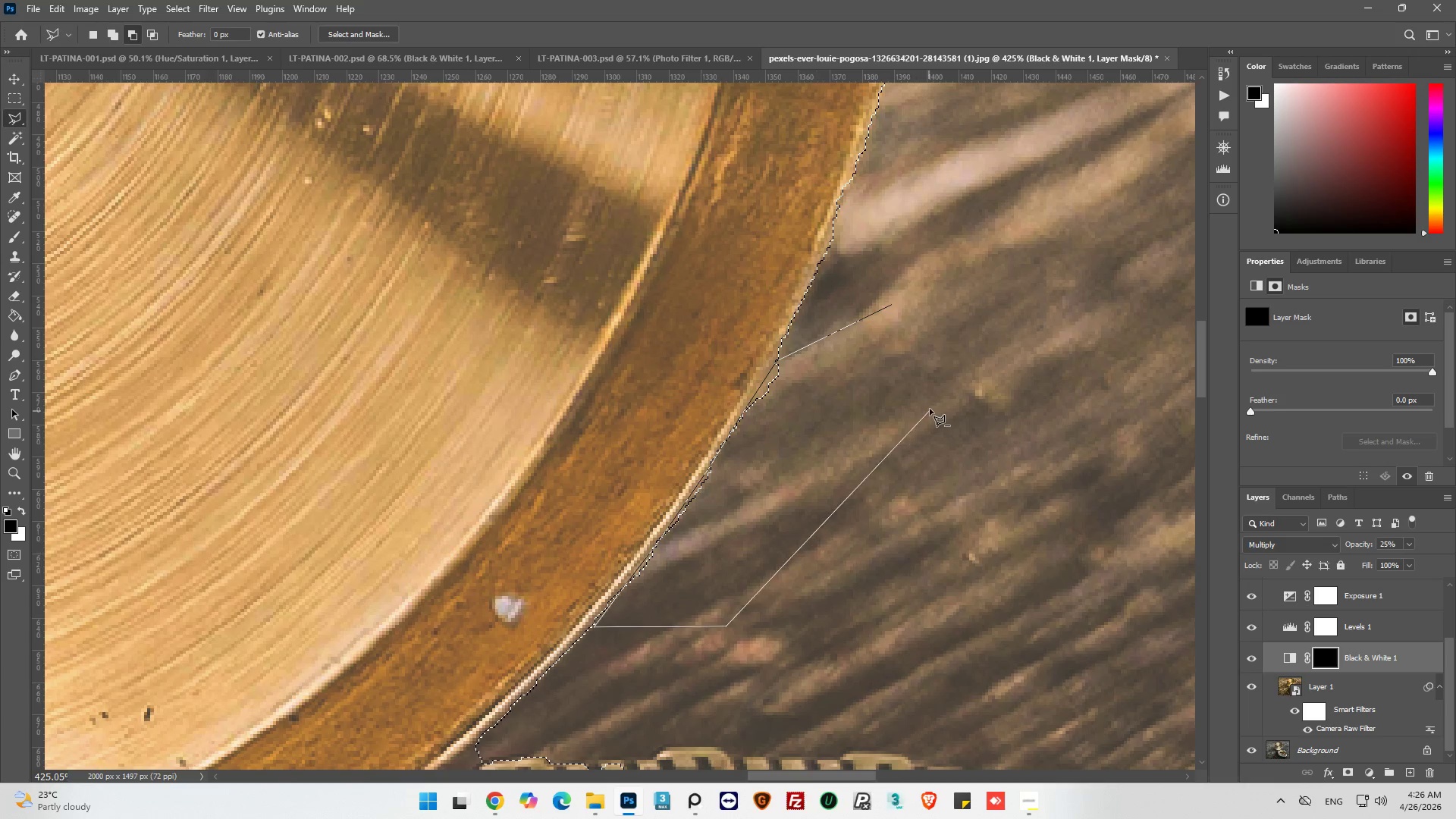 
left_click_drag(start_coordinate=[930, 409], to_coordinate=[930, 404])
 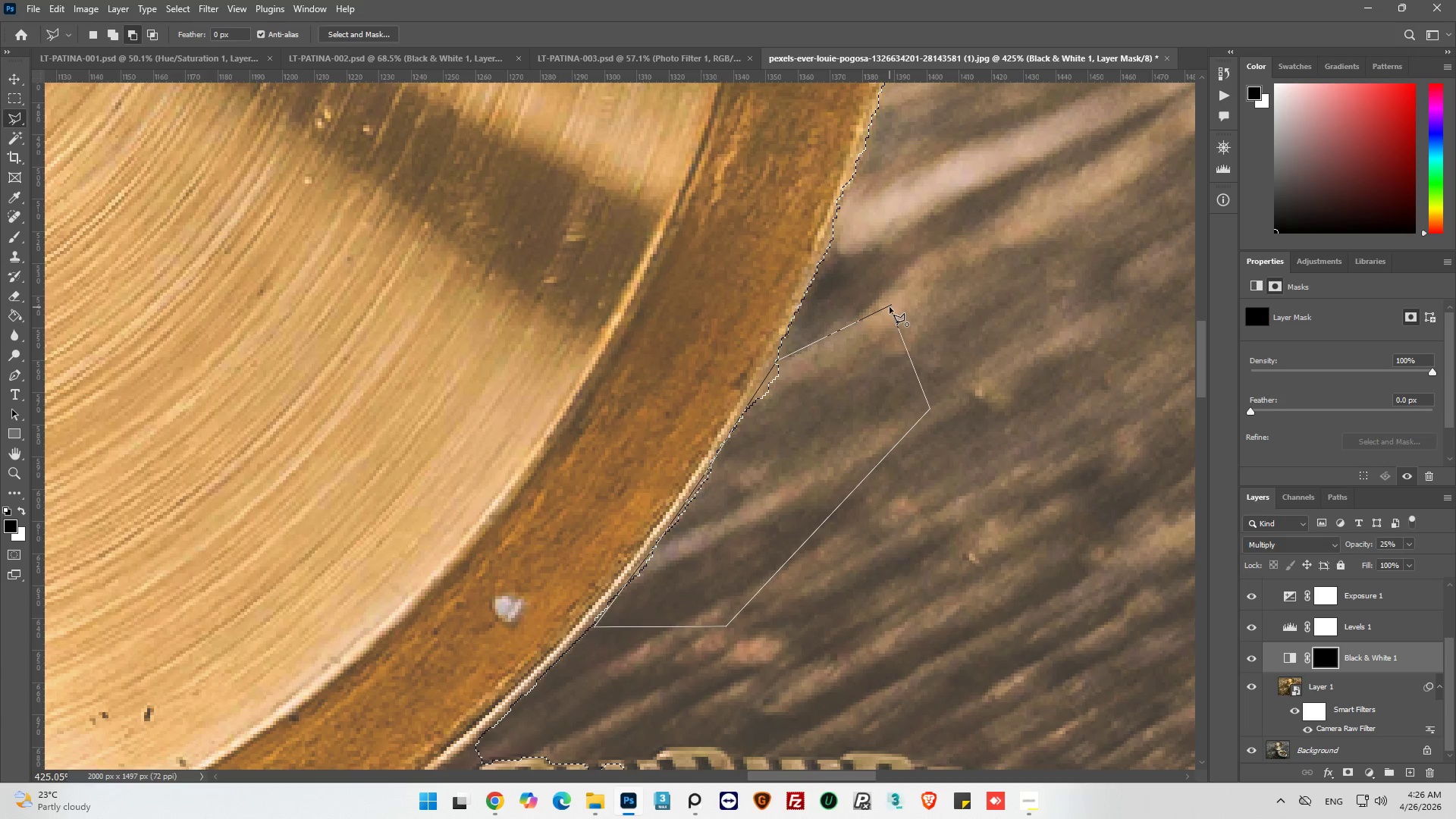 
left_click([890, 307])
 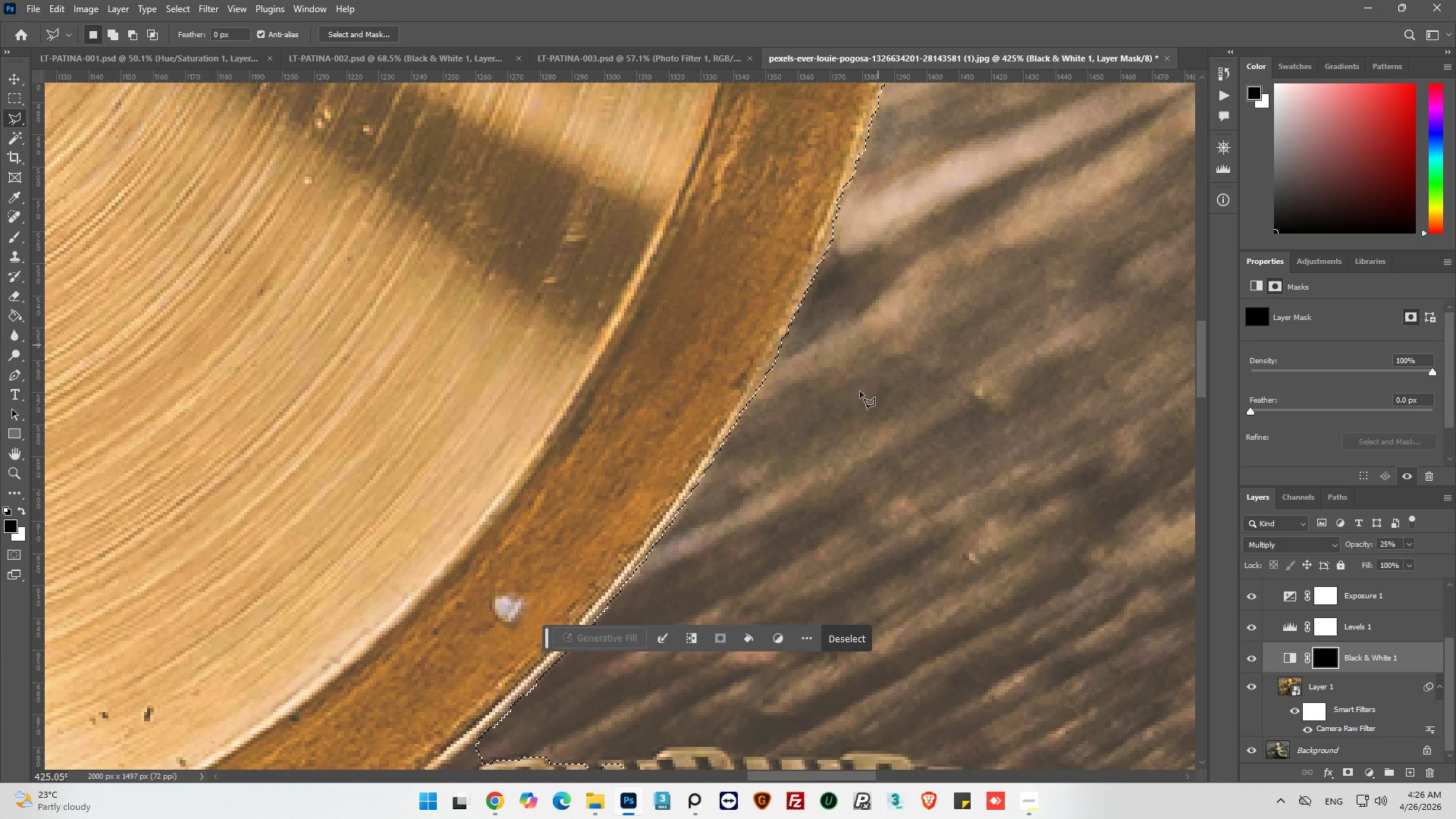 
hold_key(key=AltLeft, duration=0.53)
hold_key(key=AltLeft, duration=0.75)
scroll: coordinate [696, 471], scroll_direction: down, amount: 11.0
 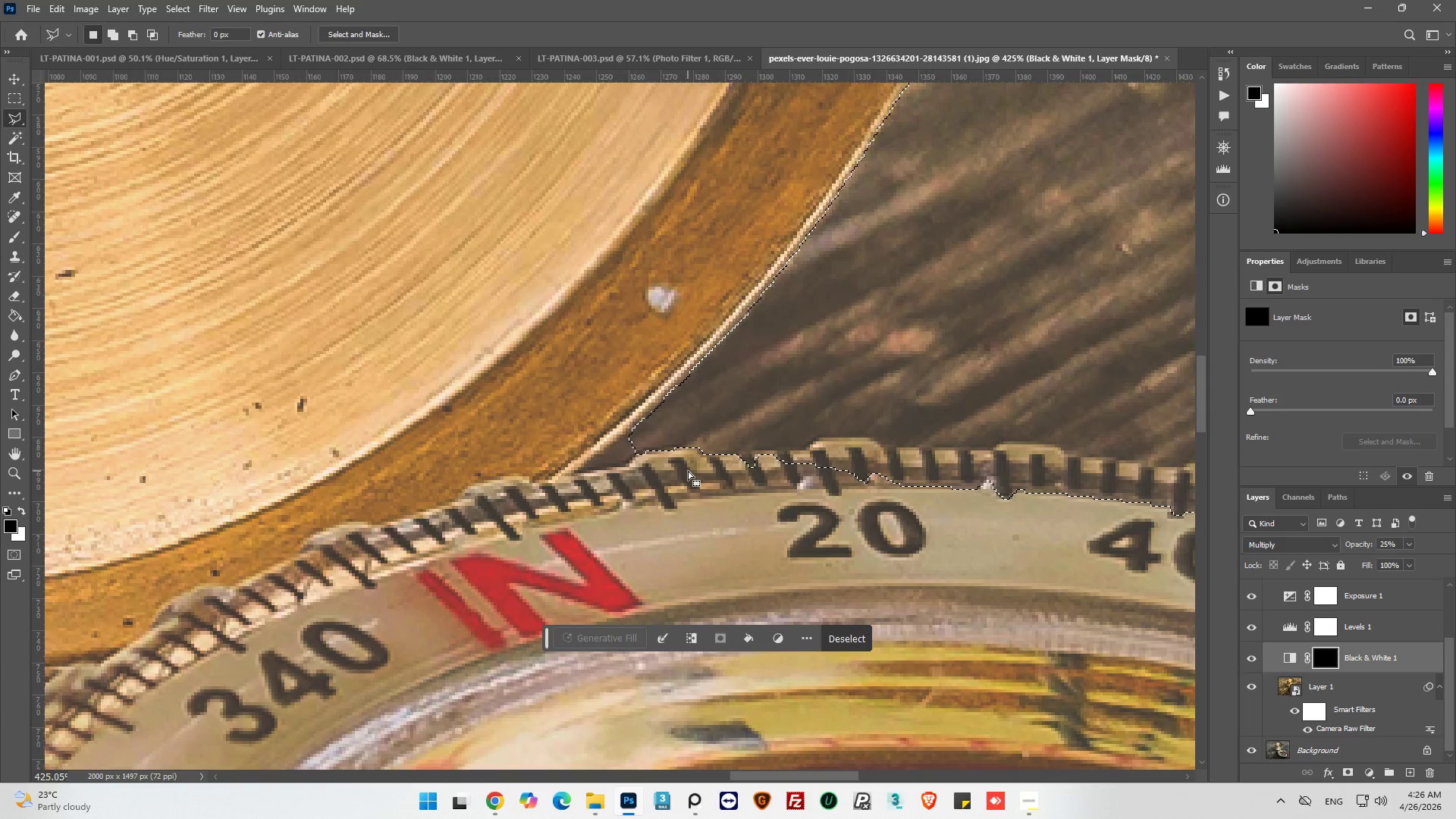 
hold_key(key=AltLeft, duration=0.53)
left_click([665, 428])
 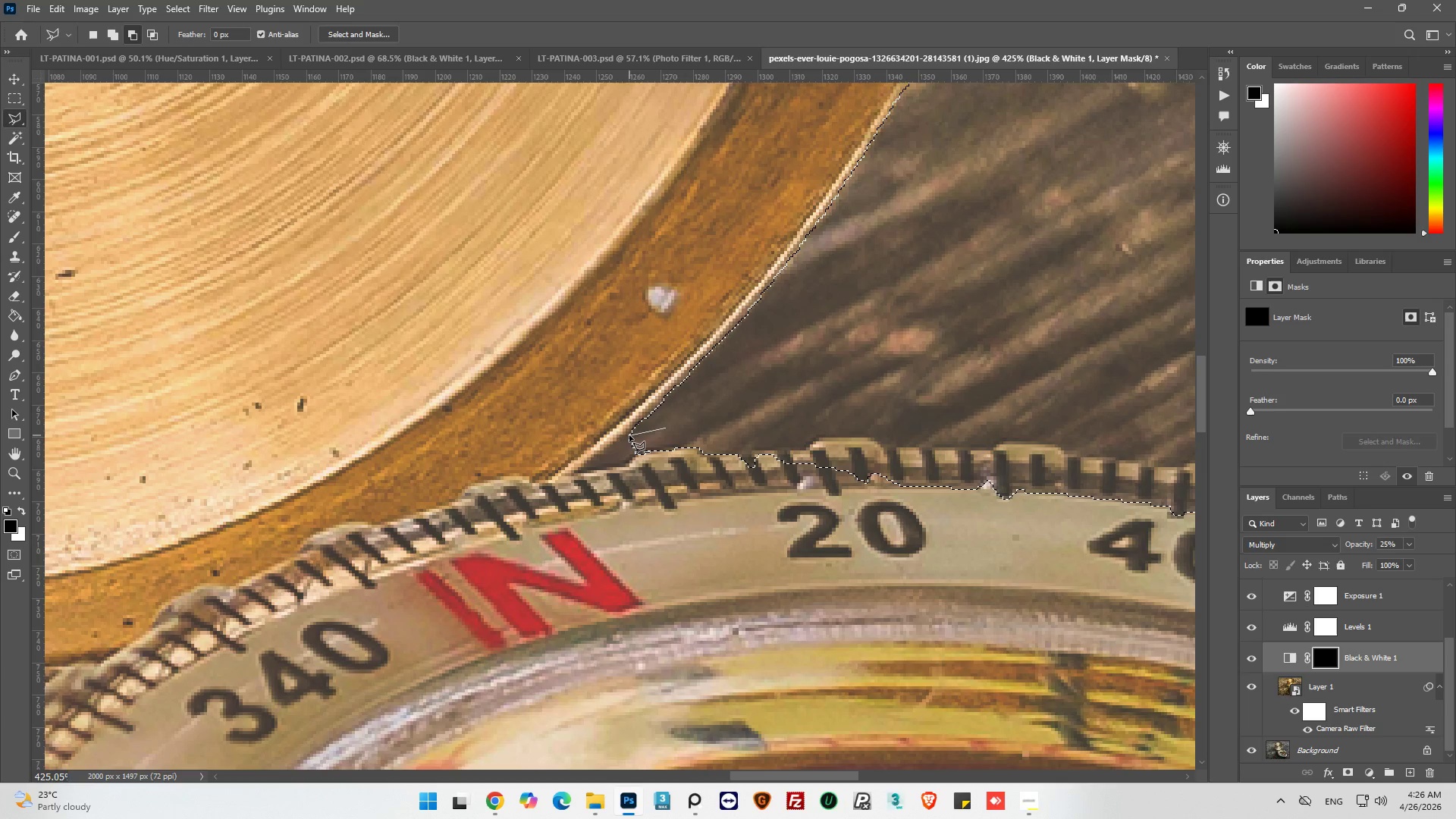 
left_click([628, 434])
 